 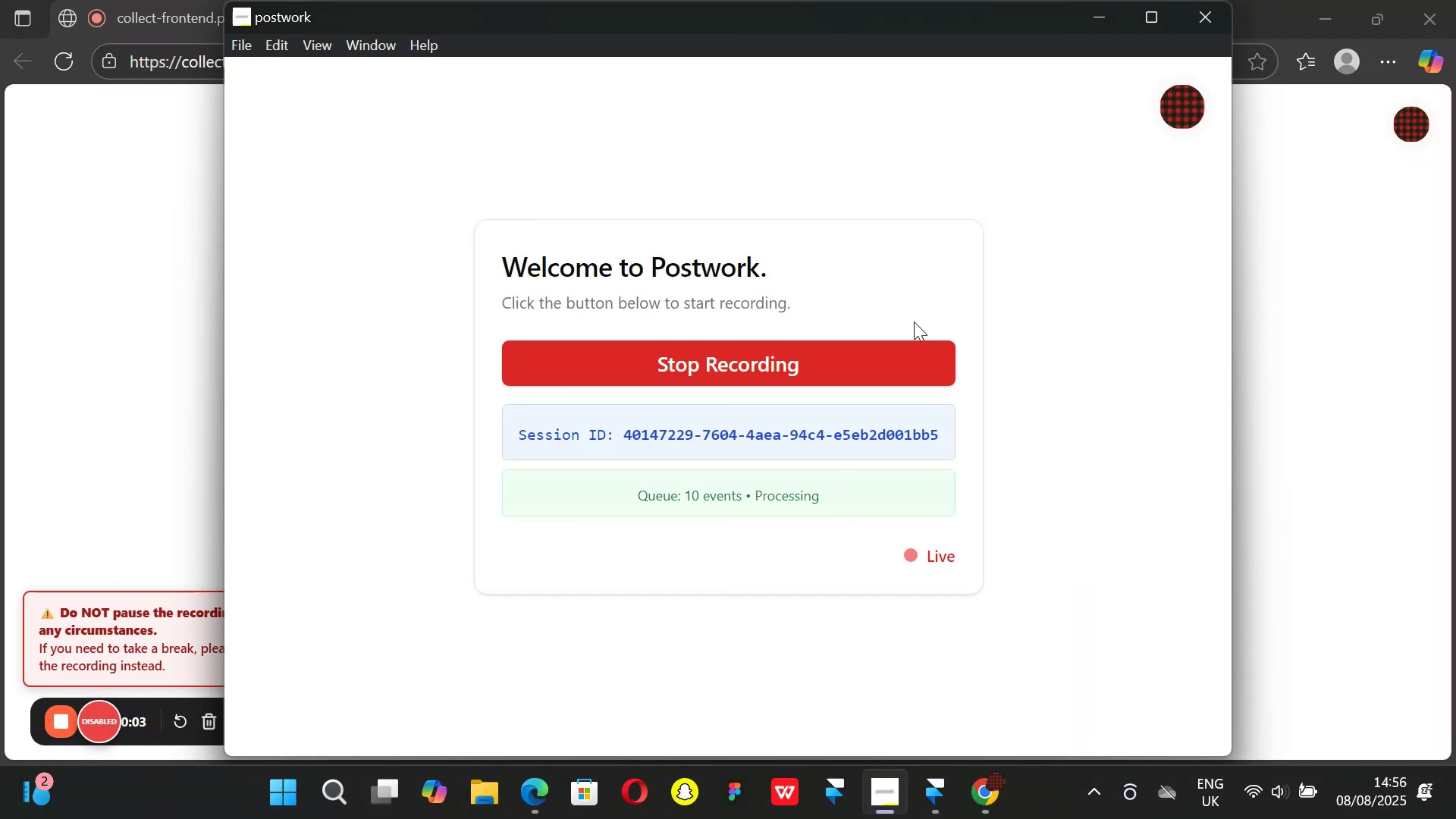 
left_click([1098, 27])
 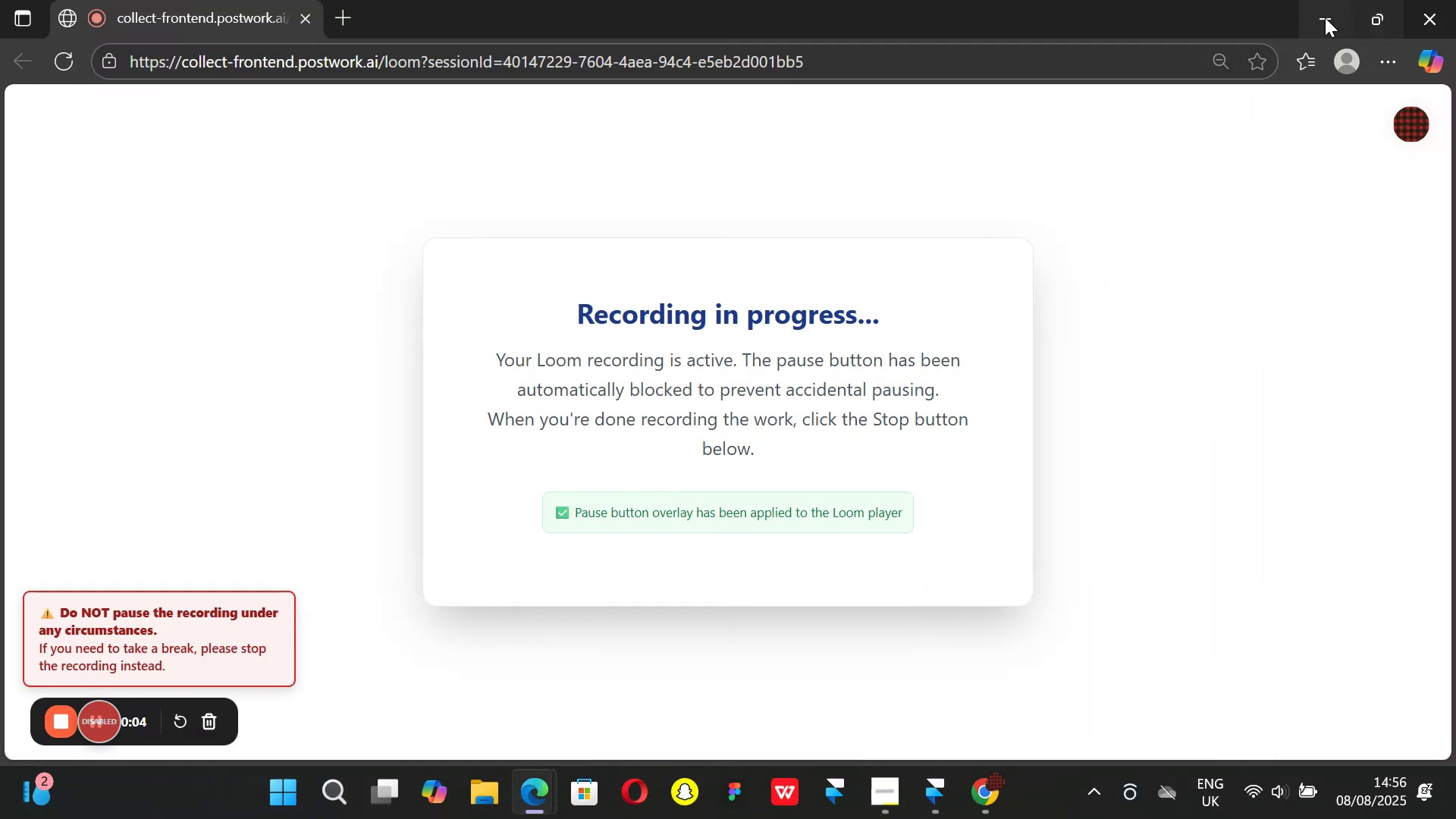 
left_click([1325, 17])
 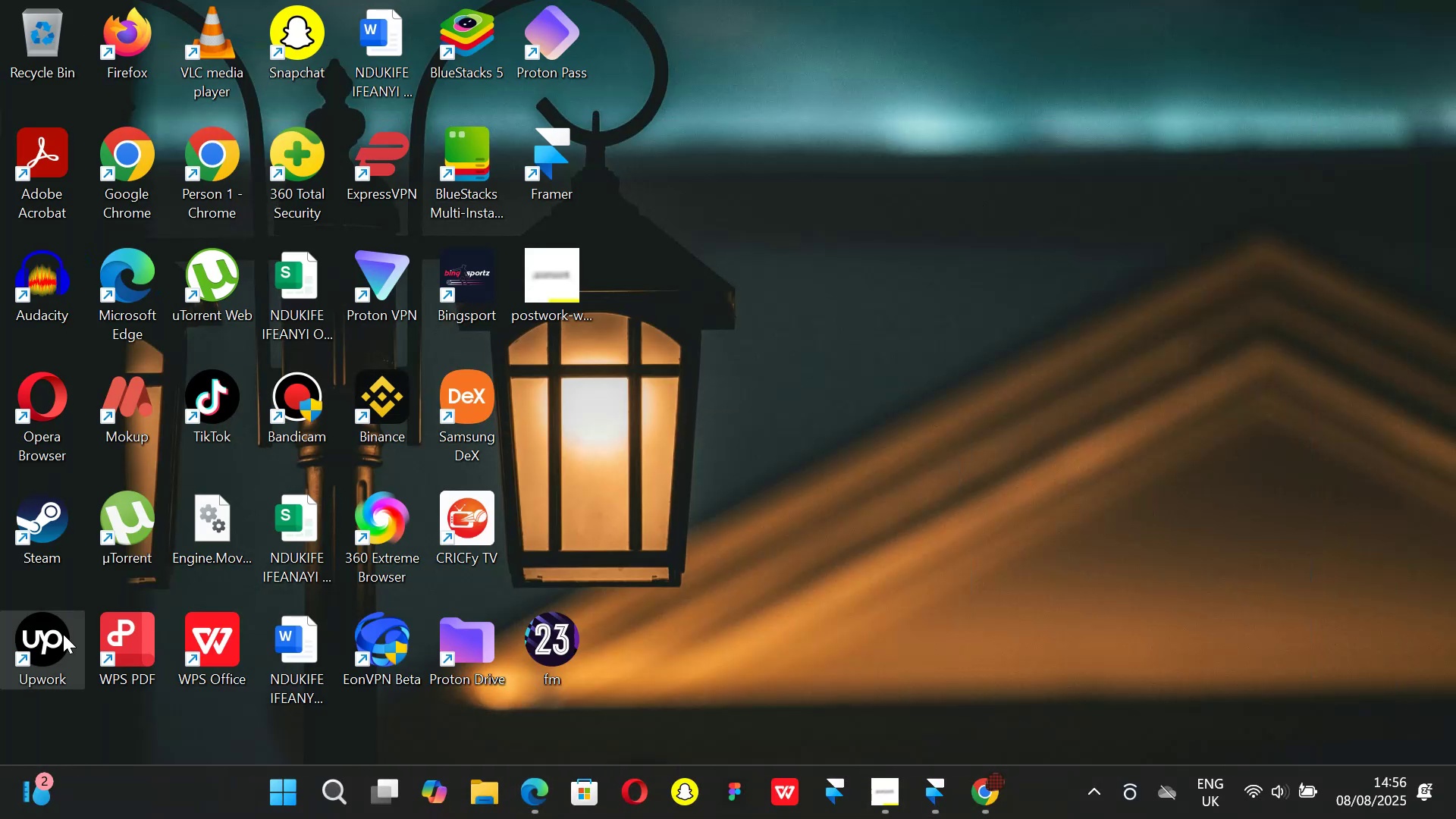 
double_click([63, 634])
 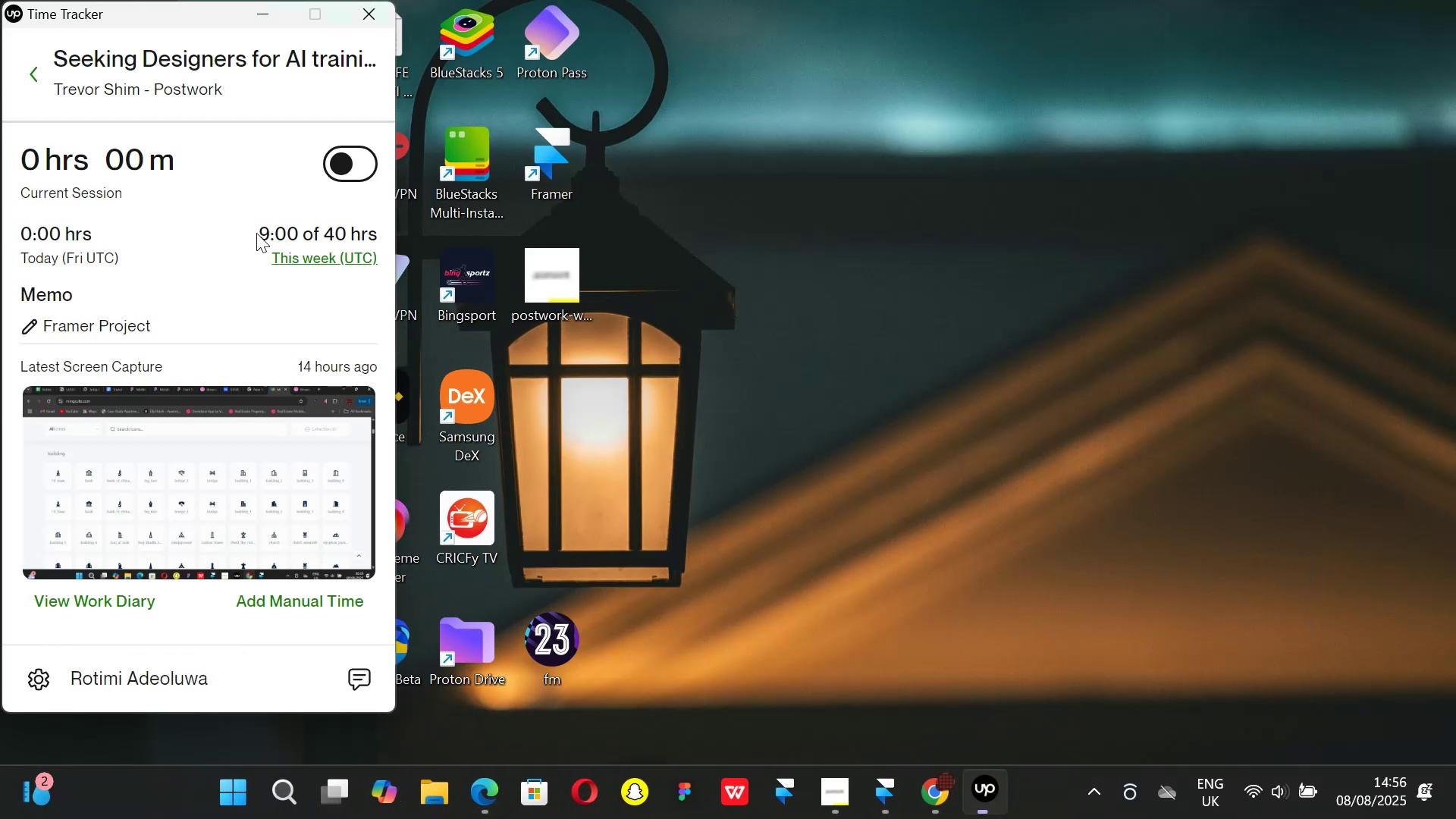 
left_click([353, 163])
 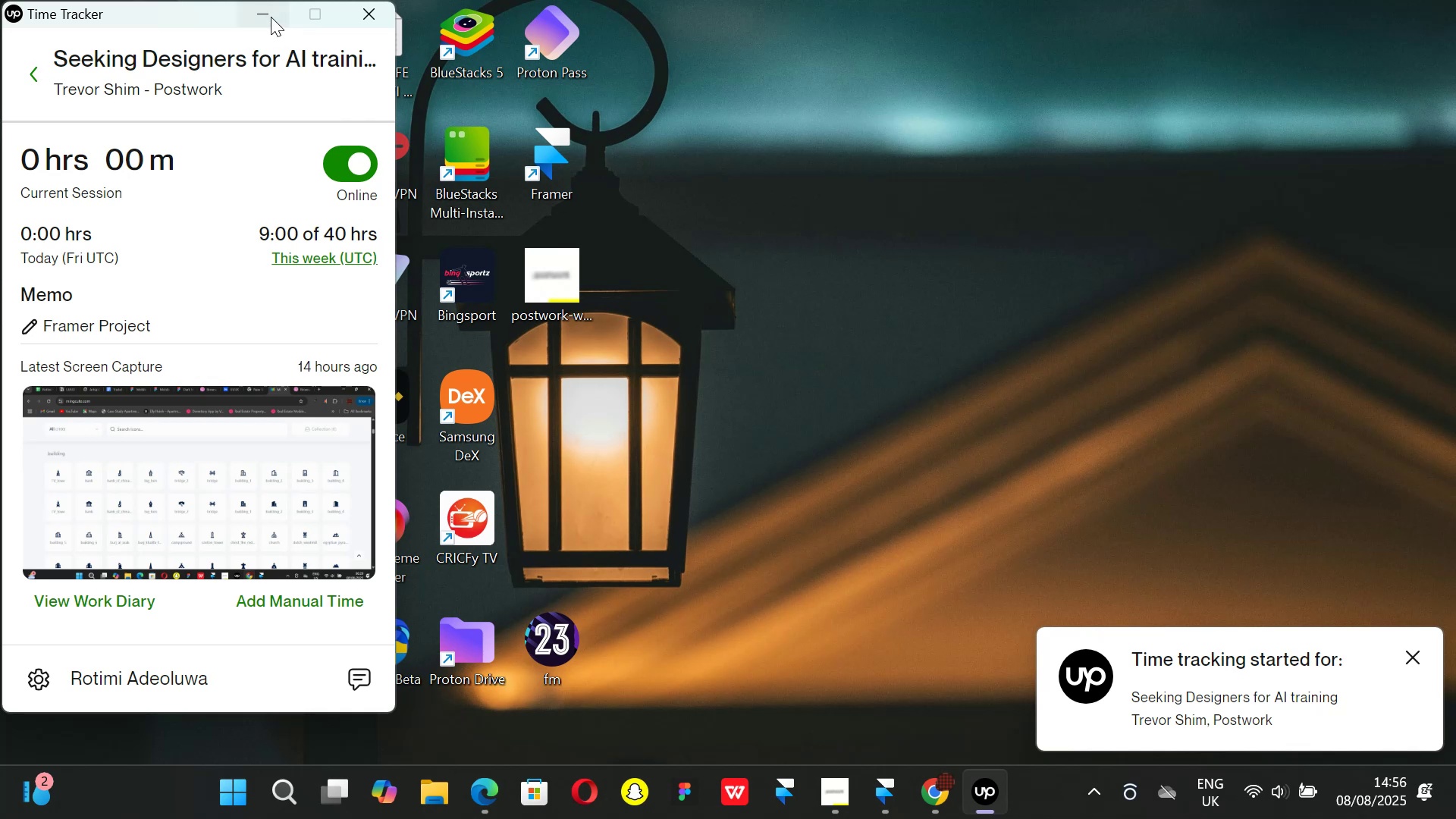 
left_click([270, 15])
 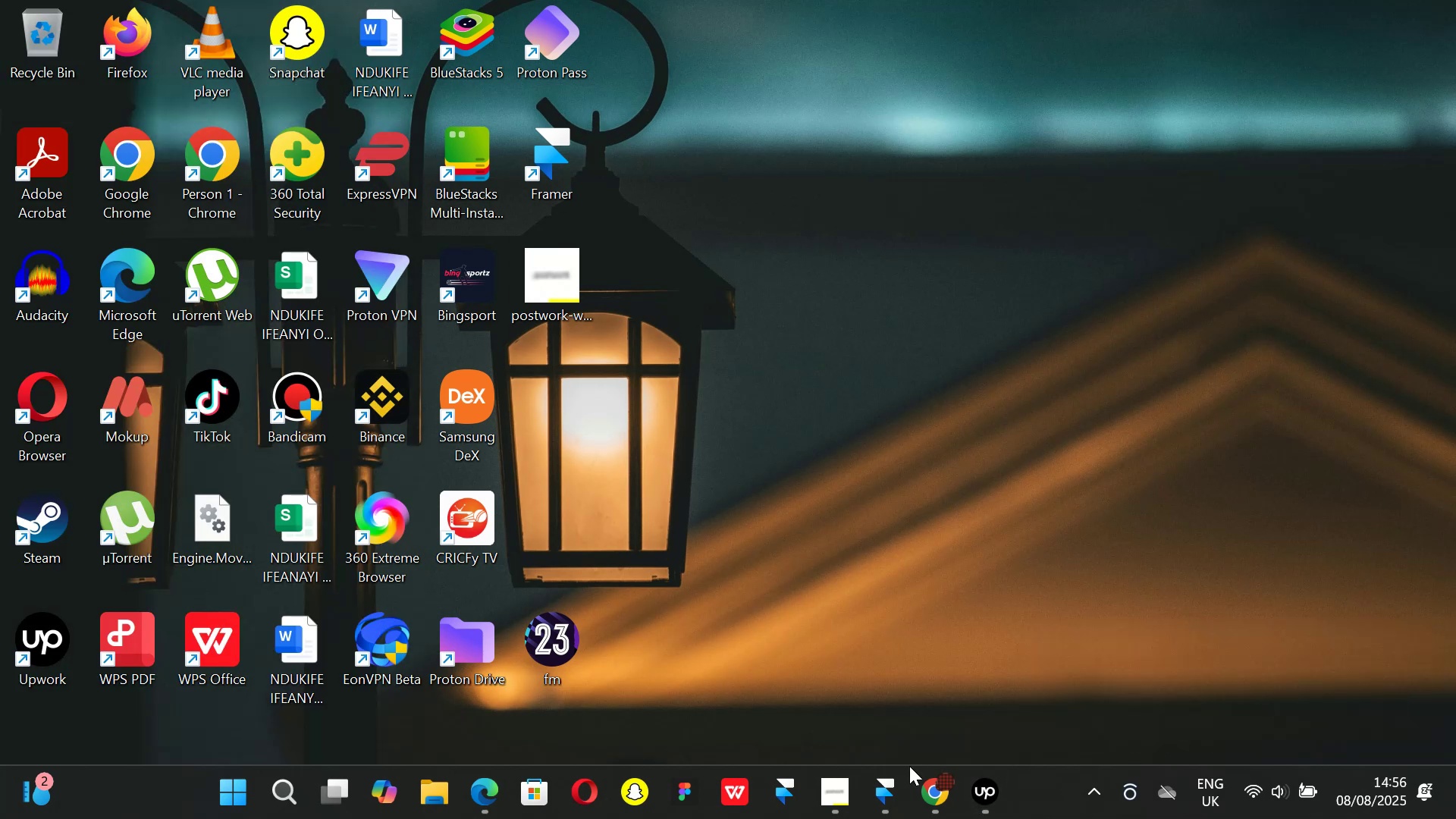 
left_click([881, 808])
 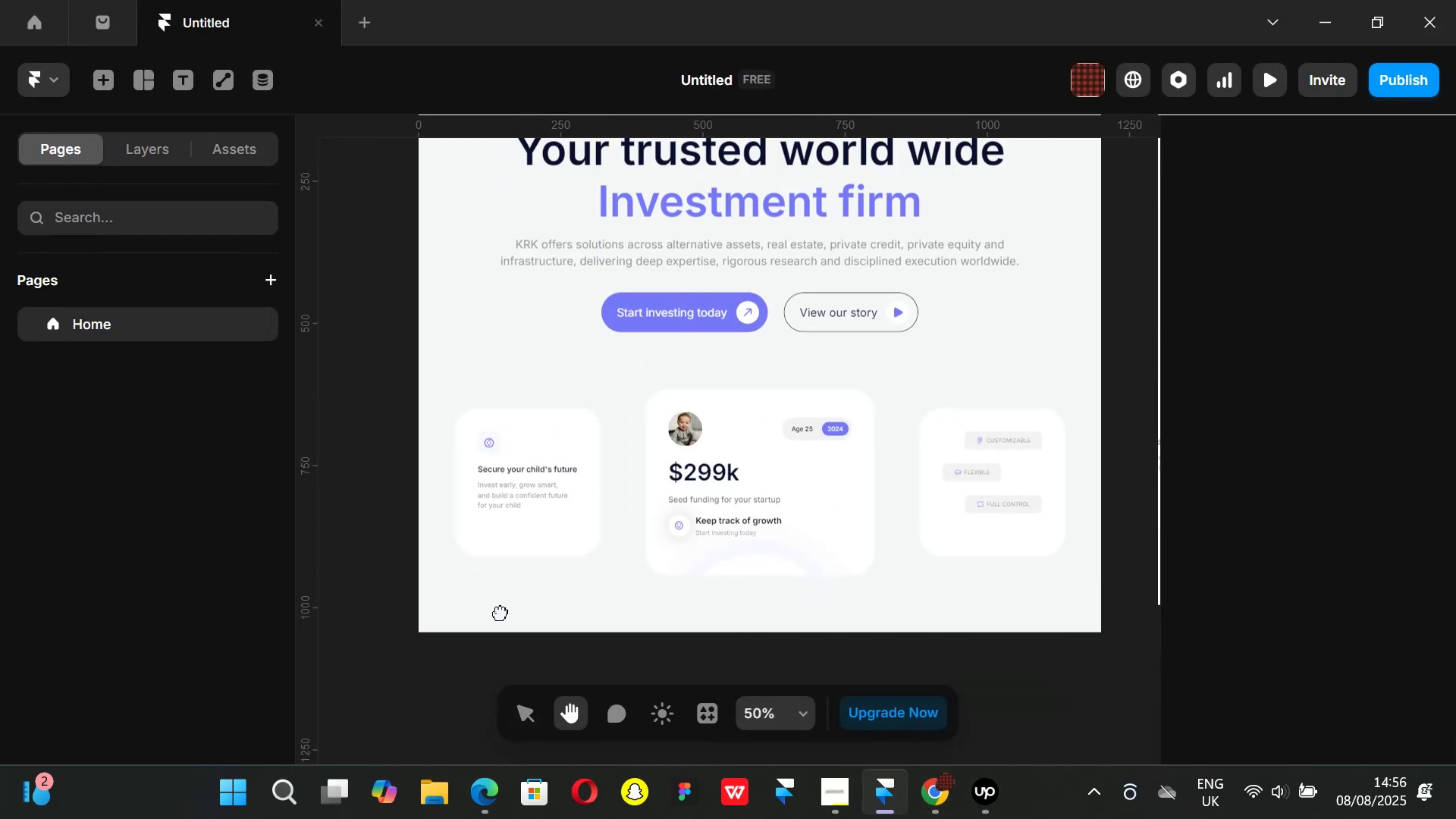 
left_click([946, 795])
 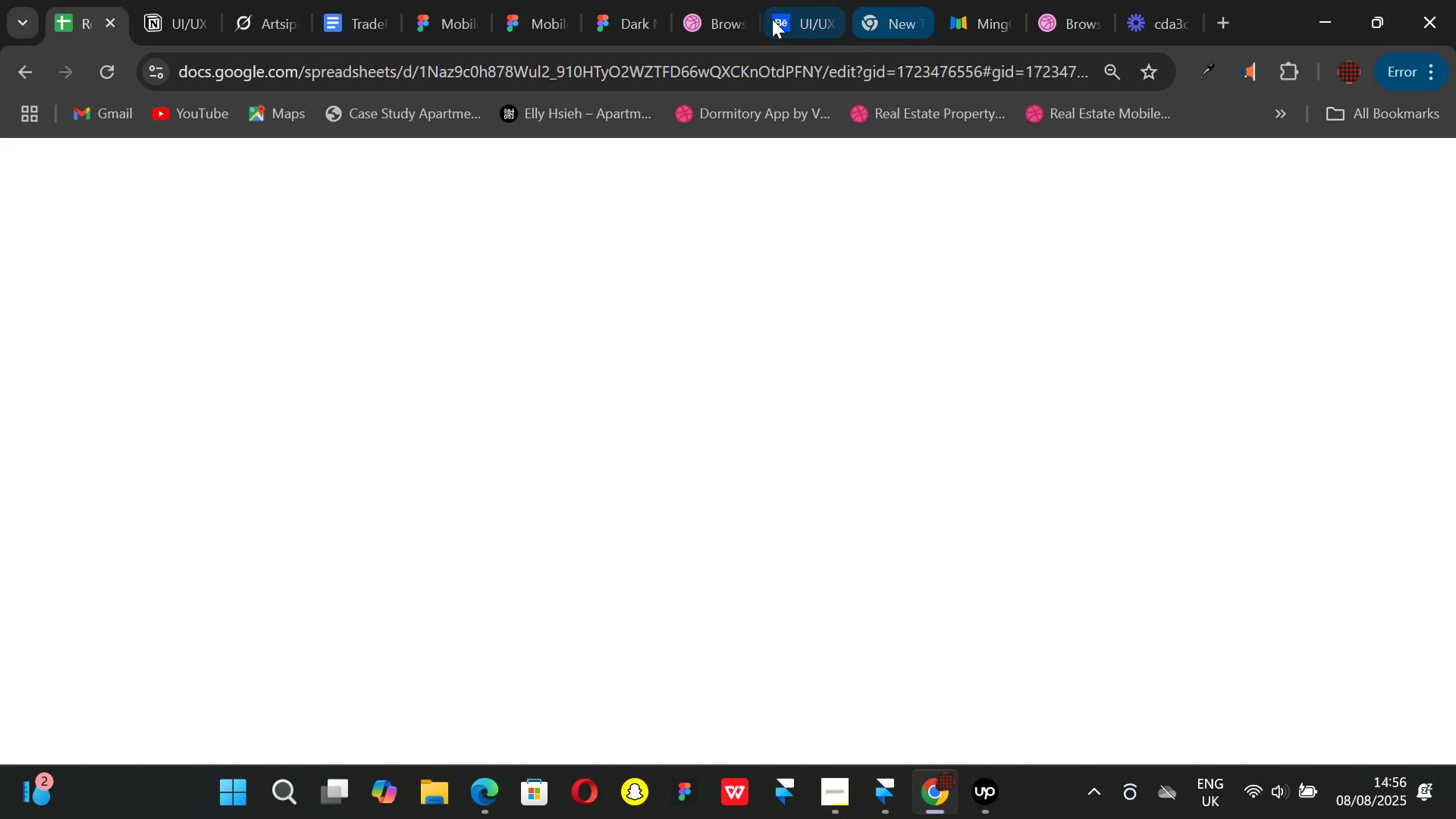 
left_click([772, 19])
 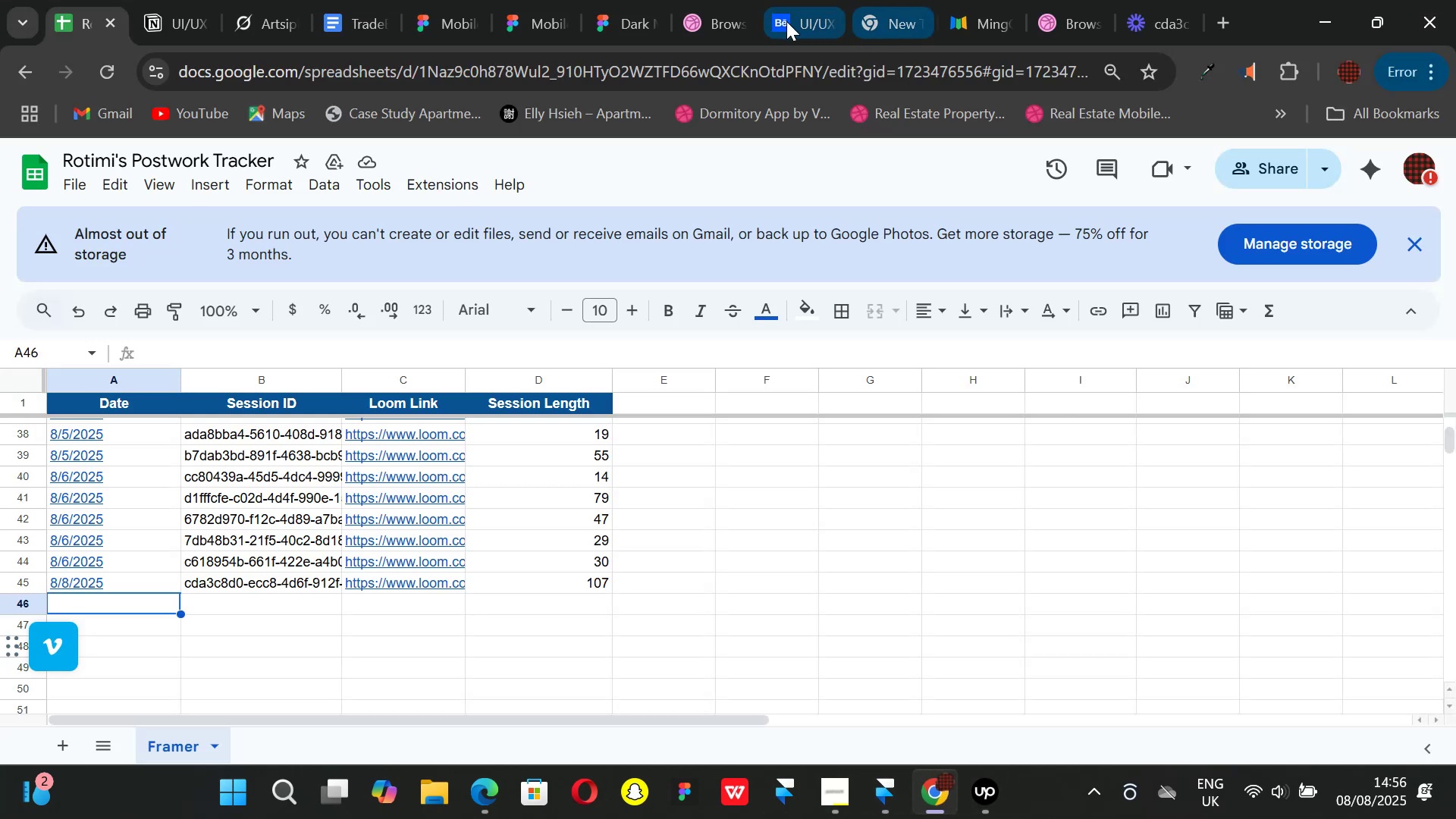 
left_click([786, 21])
 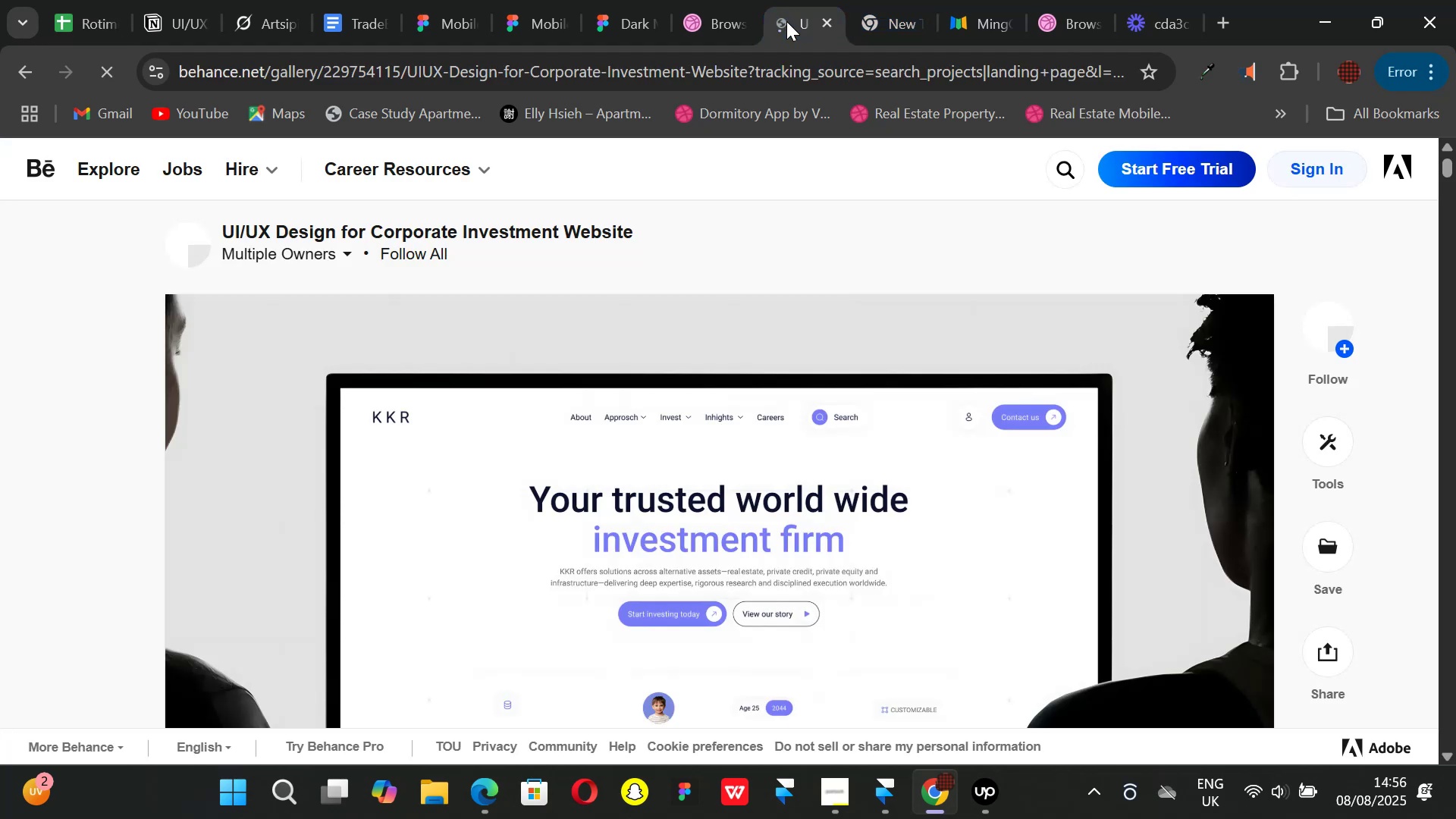 
scroll: coordinate [607, 463], scroll_direction: down, amount: 28.0
 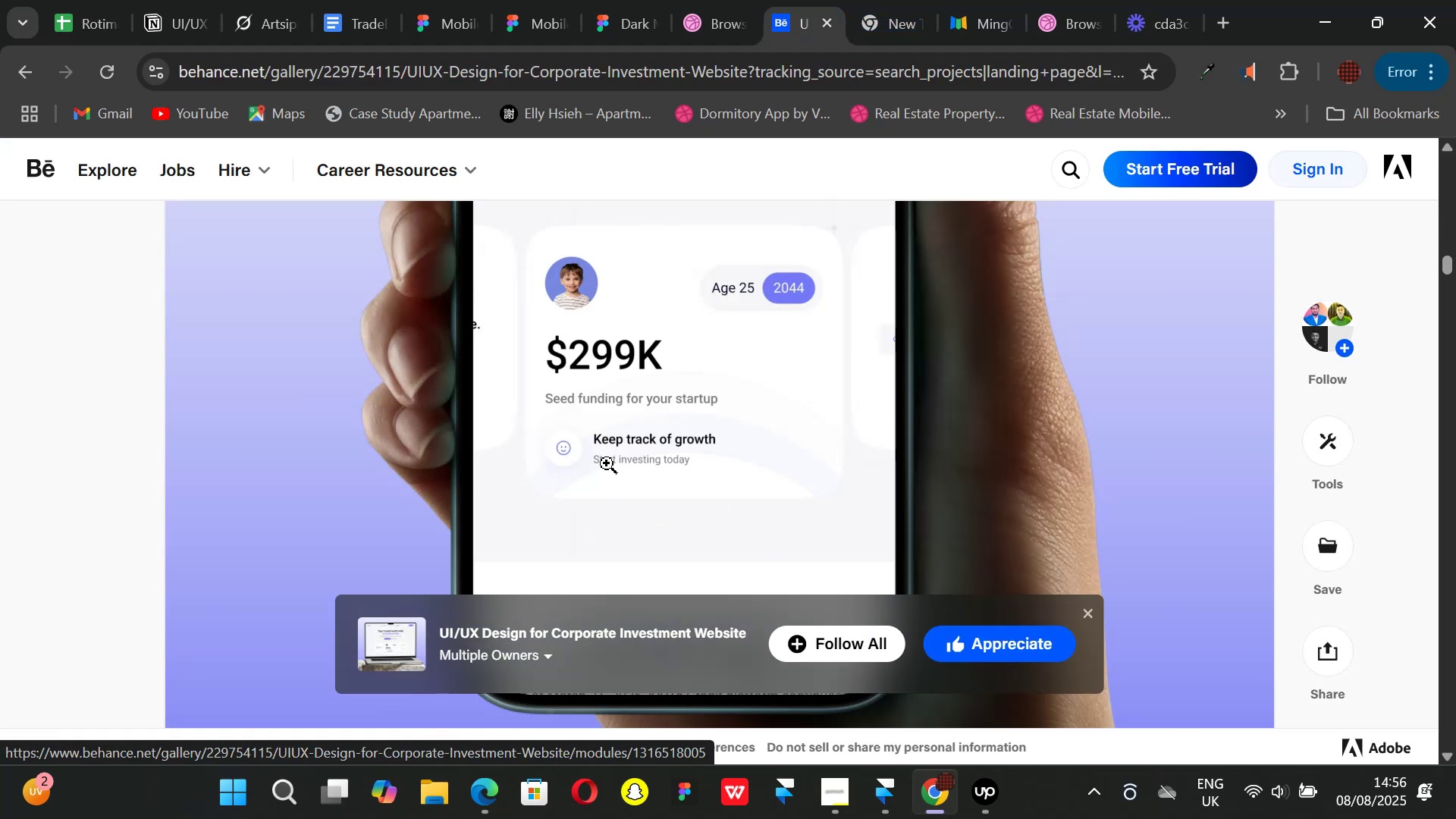 
scroll: coordinate [607, 463], scroll_direction: up, amount: 1.0
 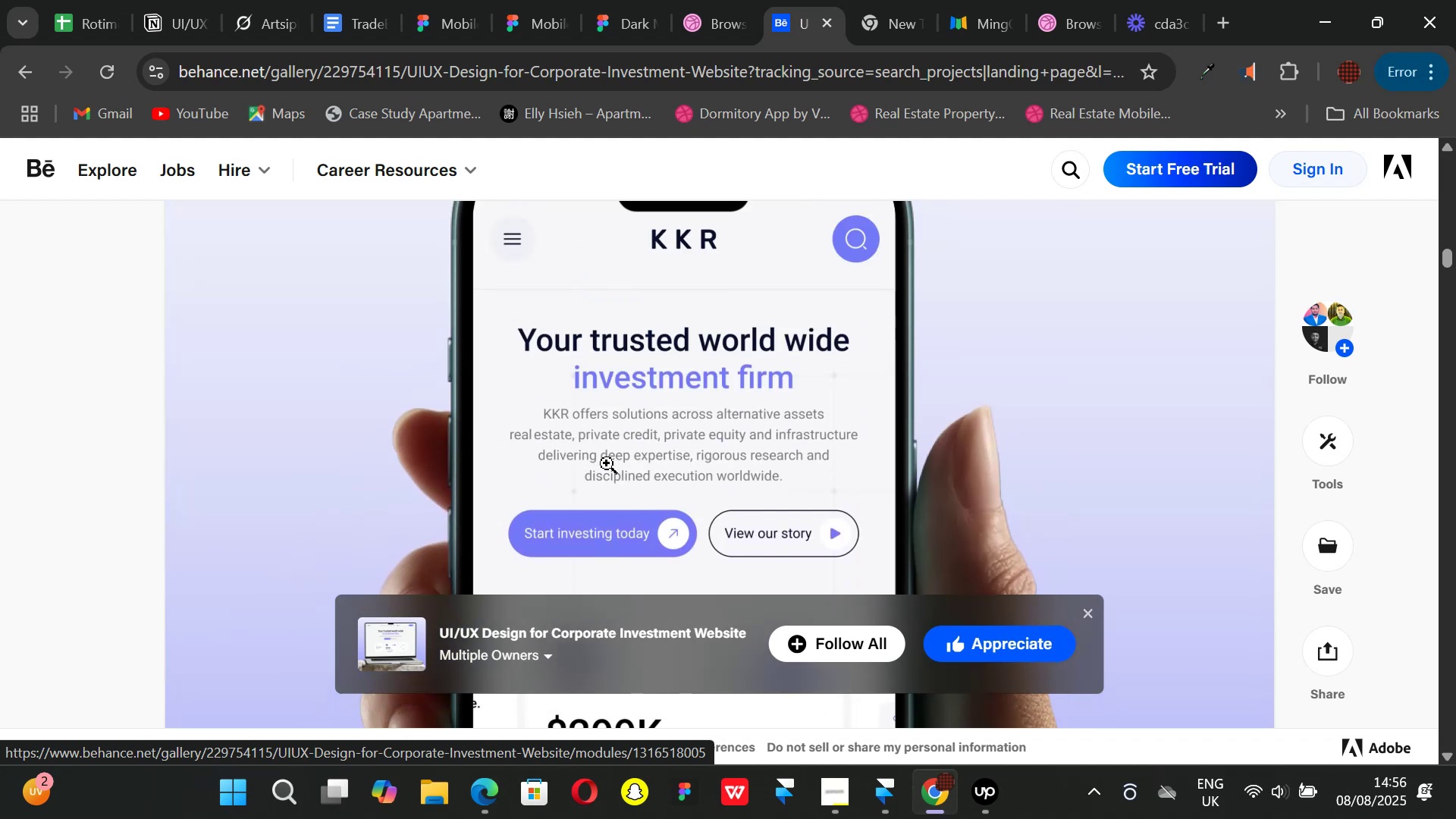 
scroll: coordinate [607, 463], scroll_direction: down, amount: 1.0
 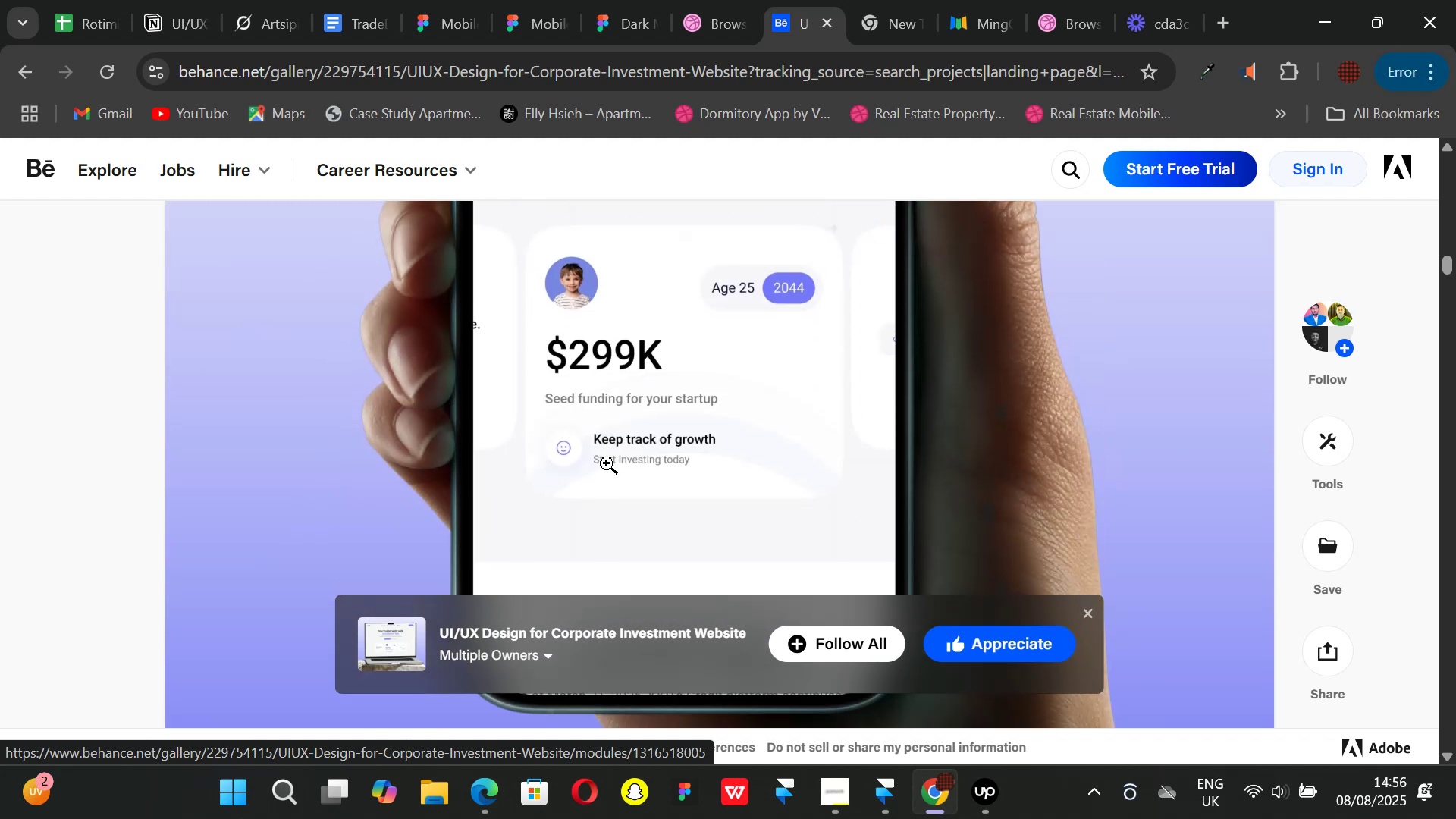 
scroll: coordinate [607, 463], scroll_direction: none, amount: 0.0
 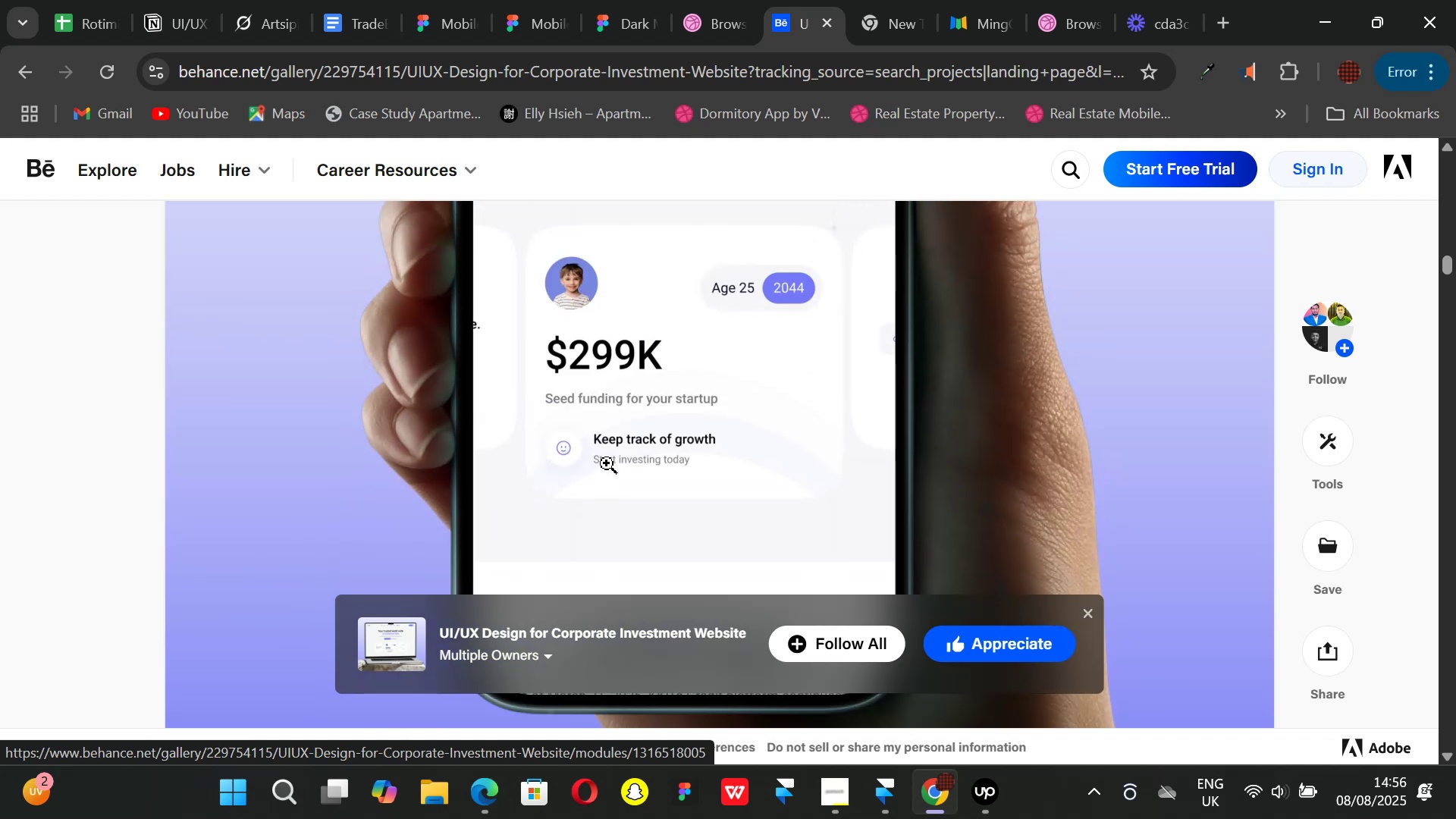 
scroll: coordinate [607, 463], scroll_direction: up, amount: 1.0
 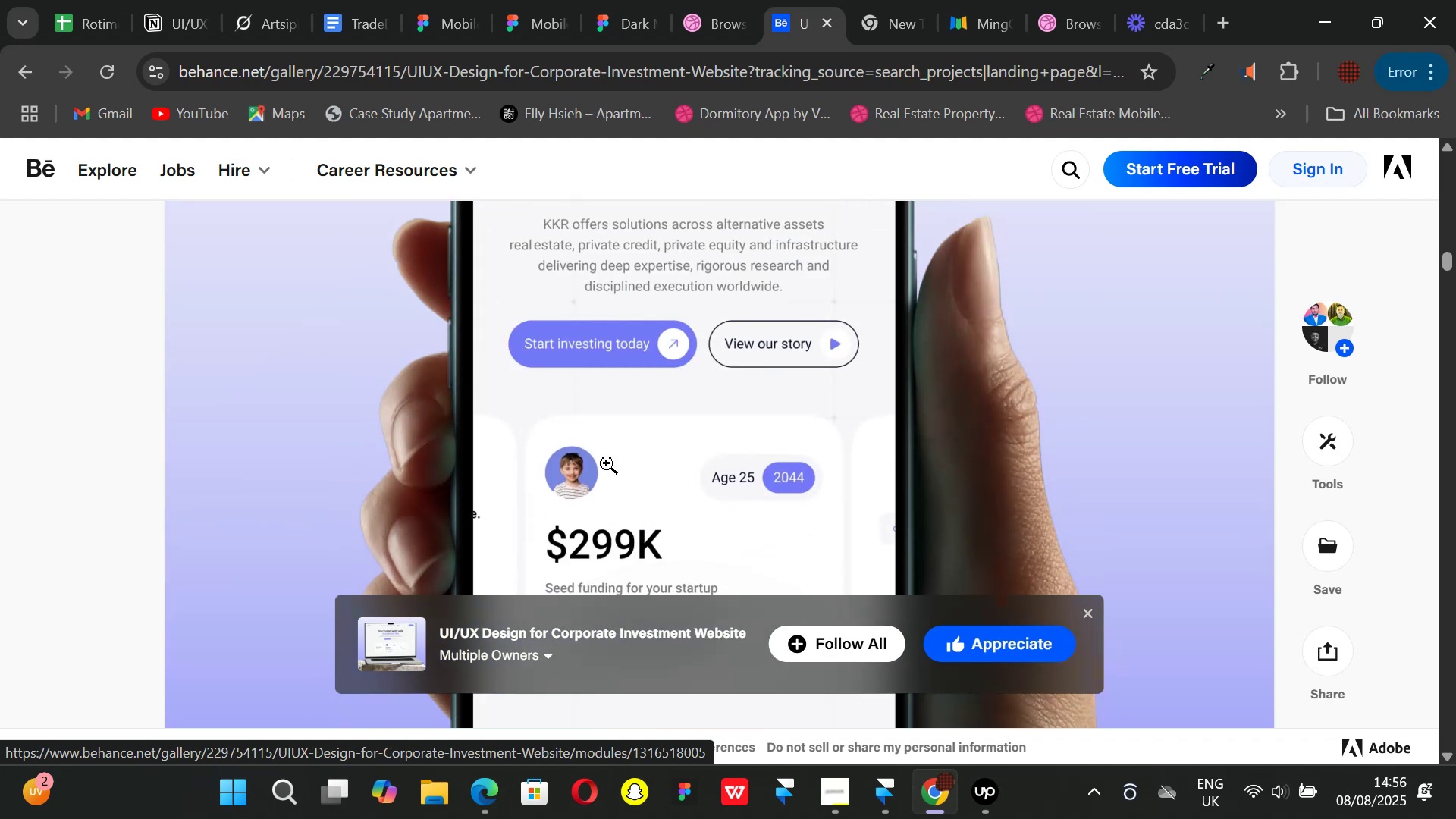 
scroll: coordinate [607, 463], scroll_direction: down, amount: 1.0
 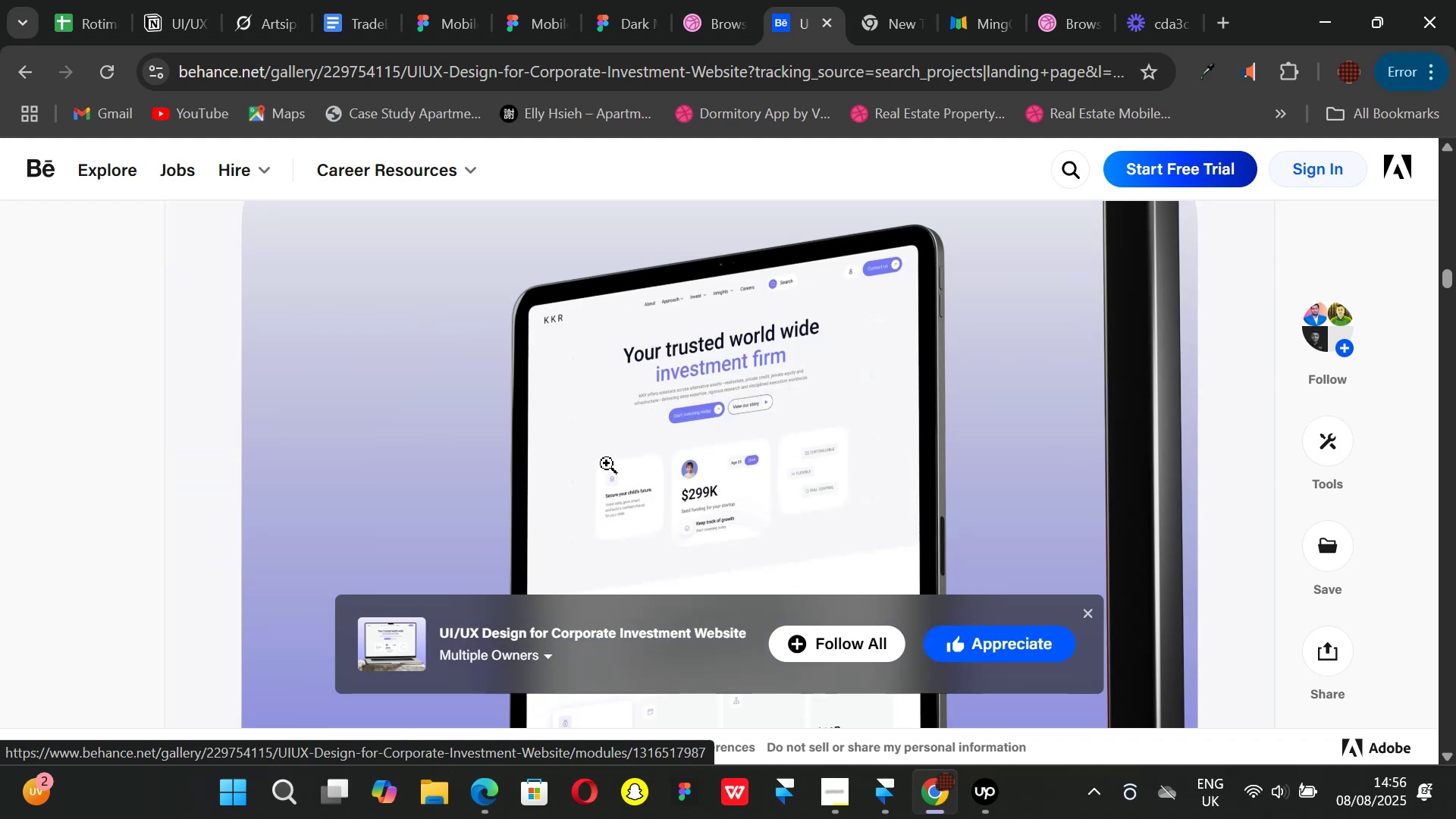 
scroll: coordinate [607, 463], scroll_direction: none, amount: 0.0
 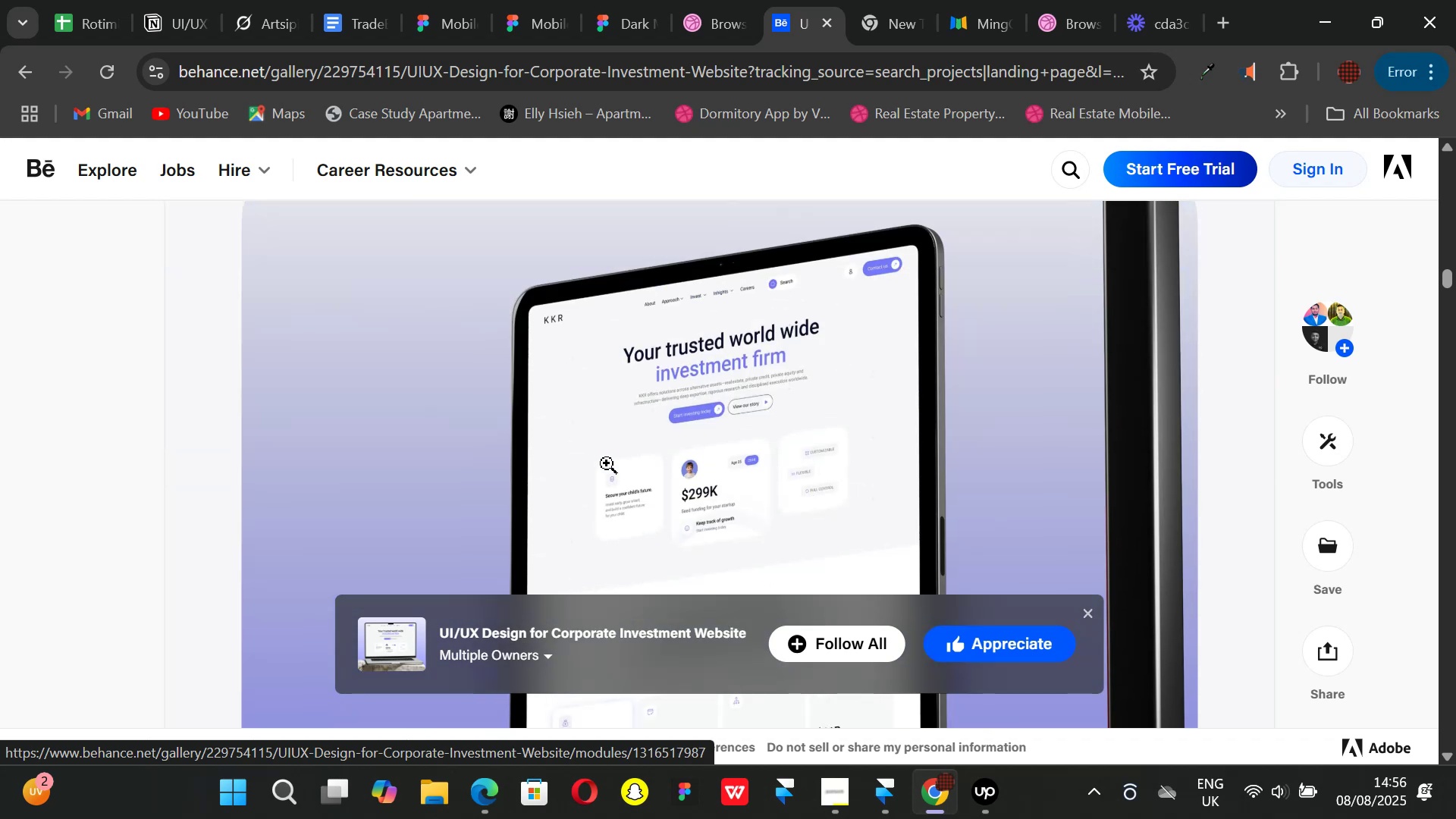 
scroll: coordinate [607, 463], scroll_direction: down, amount: 2.0
 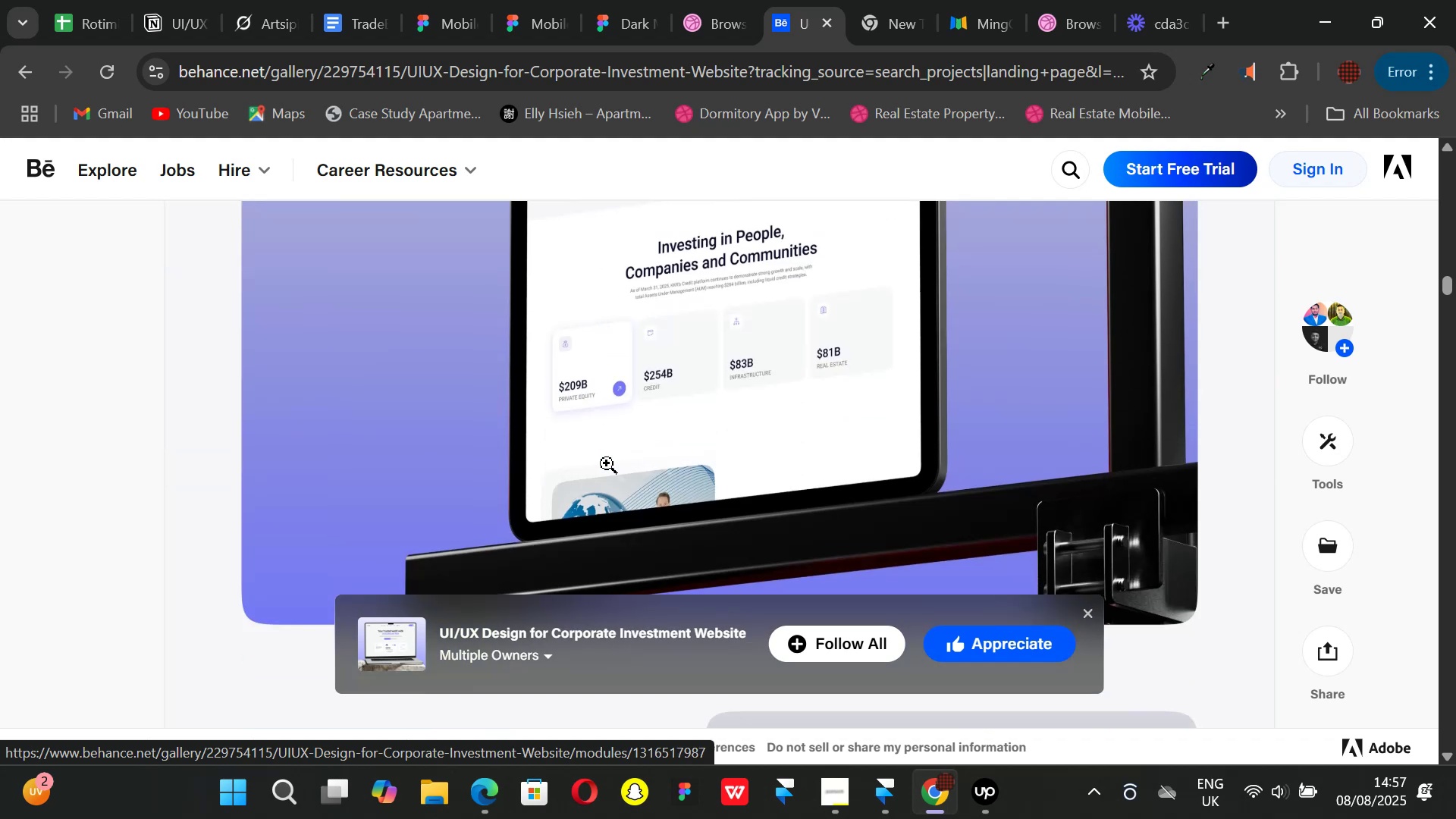 
scroll: coordinate [607, 463], scroll_direction: up, amount: 2.0
 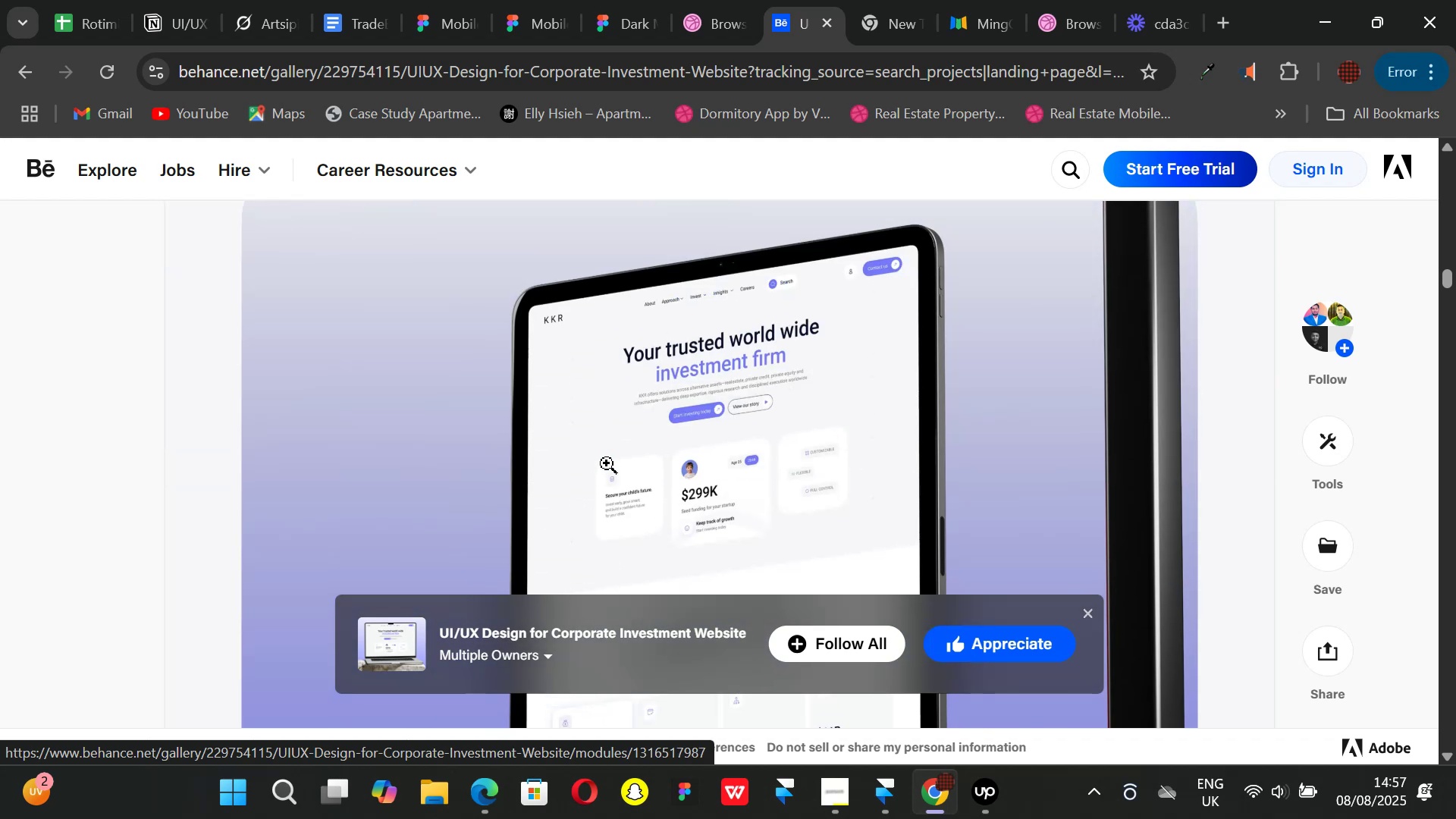 
scroll: coordinate [607, 463], scroll_direction: down, amount: 10.0
 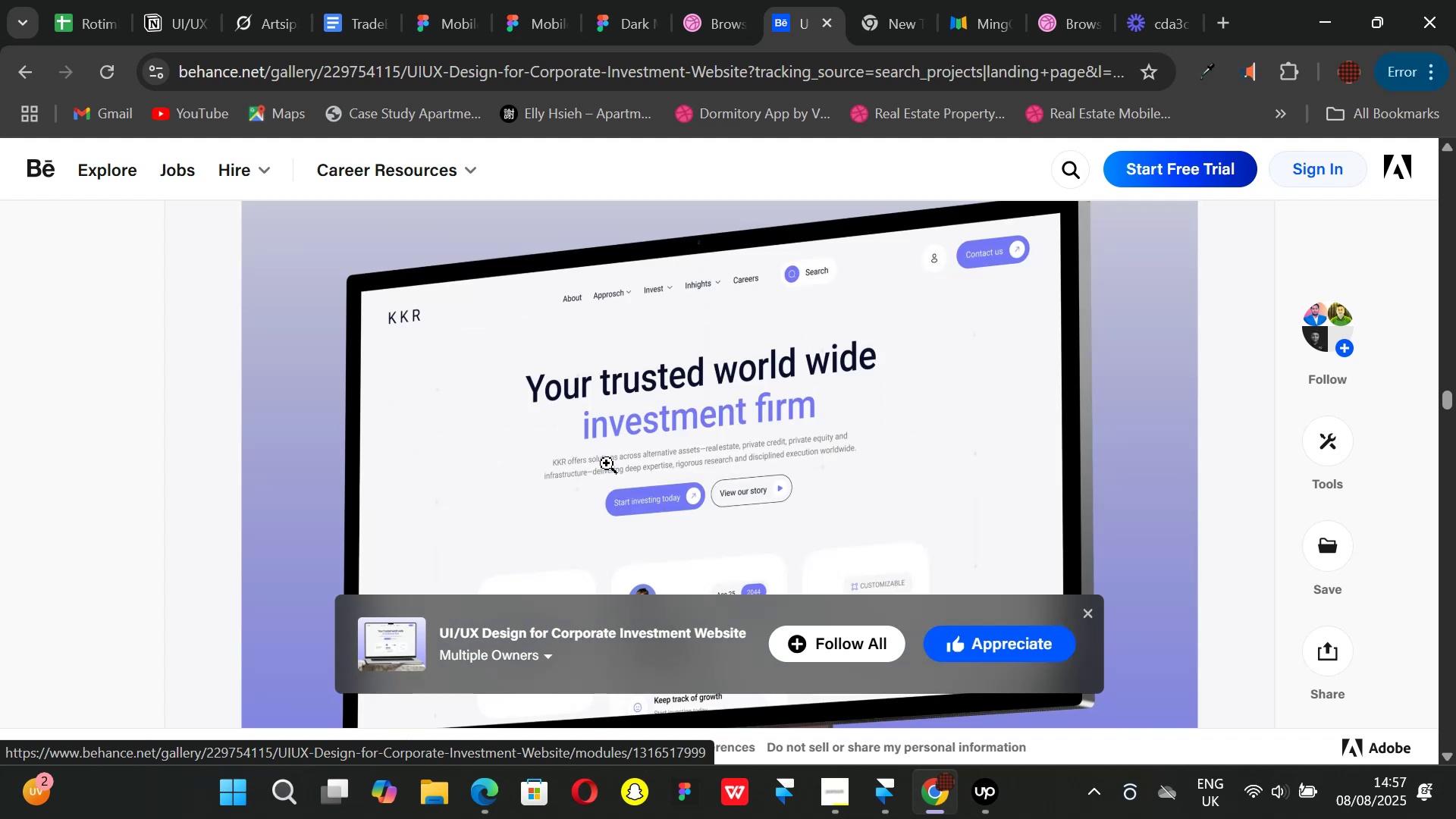 
scroll: coordinate [607, 463], scroll_direction: up, amount: 4.0
 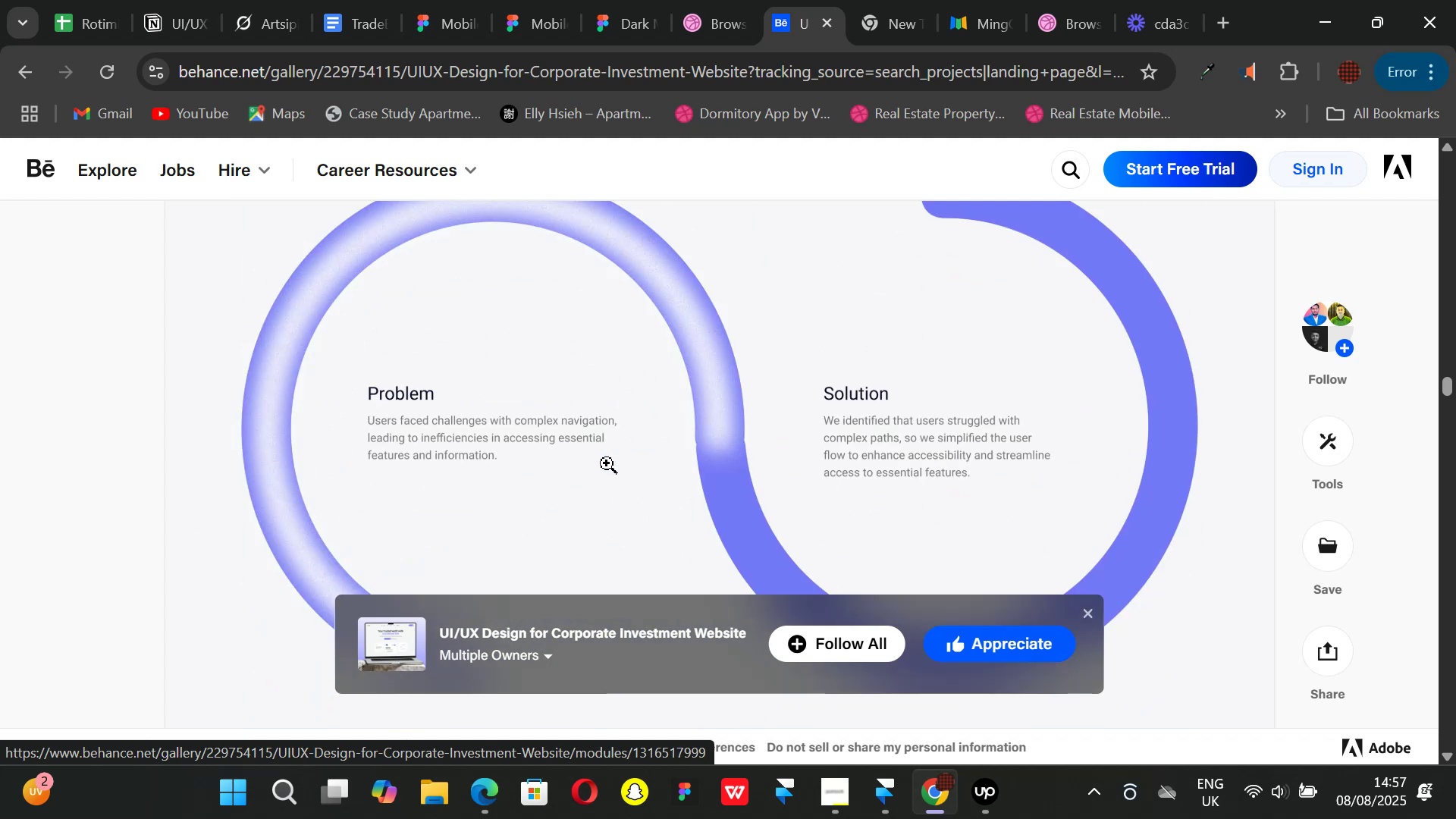 
scroll: coordinate [607, 463], scroll_direction: down, amount: 5.0
 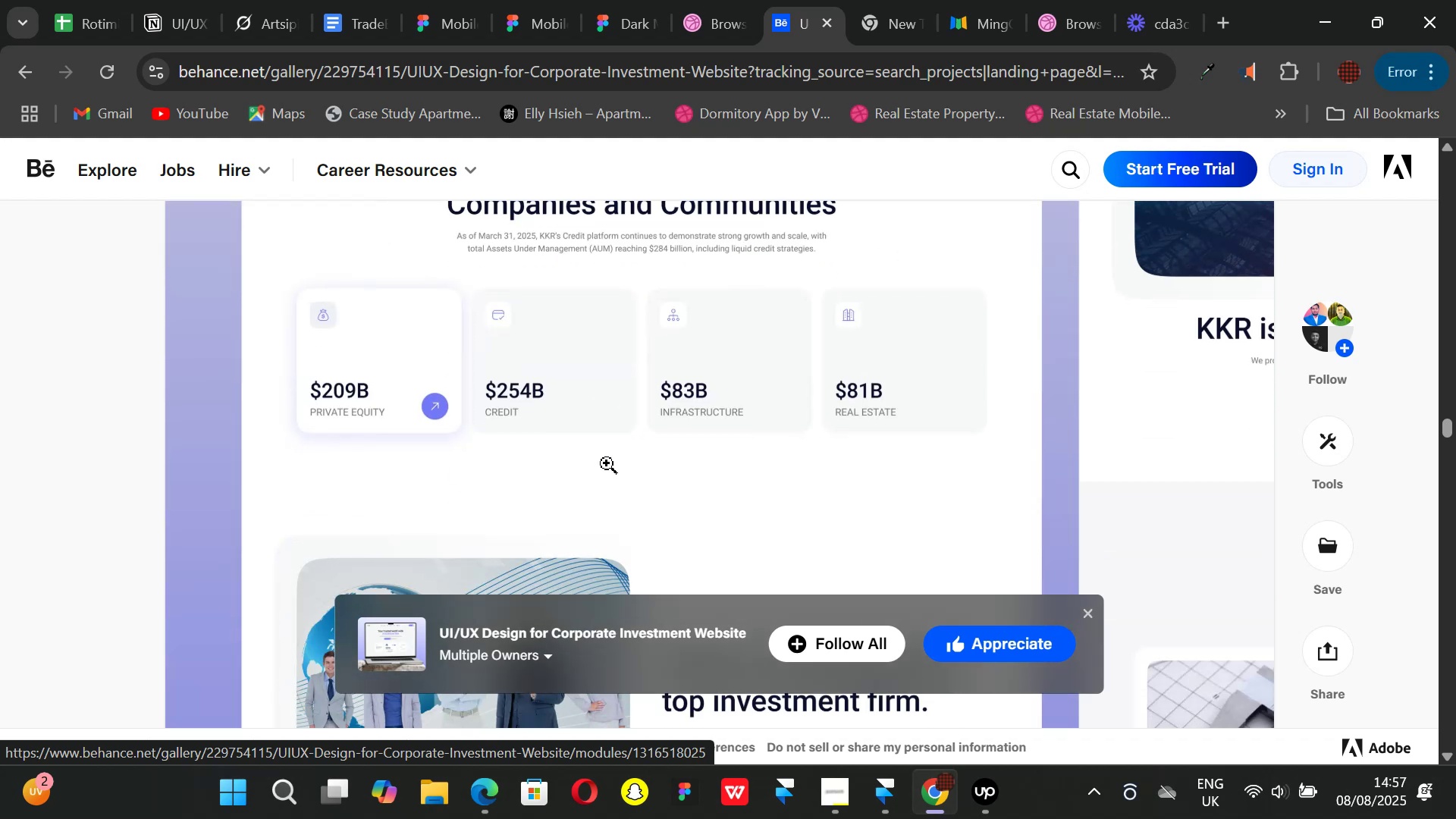 
scroll: coordinate [607, 463], scroll_direction: up, amount: 1.0
 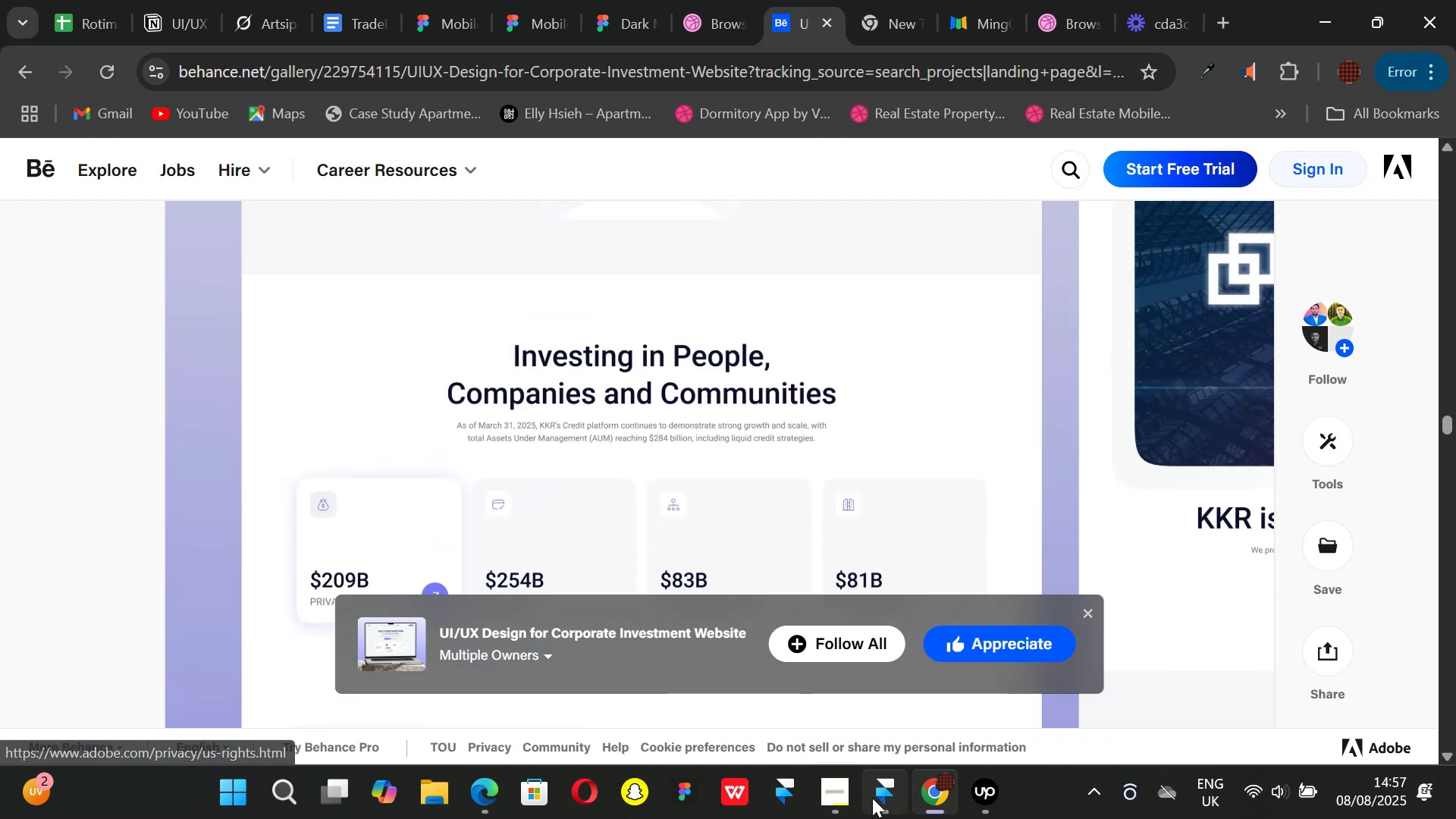 
left_click([873, 798])
 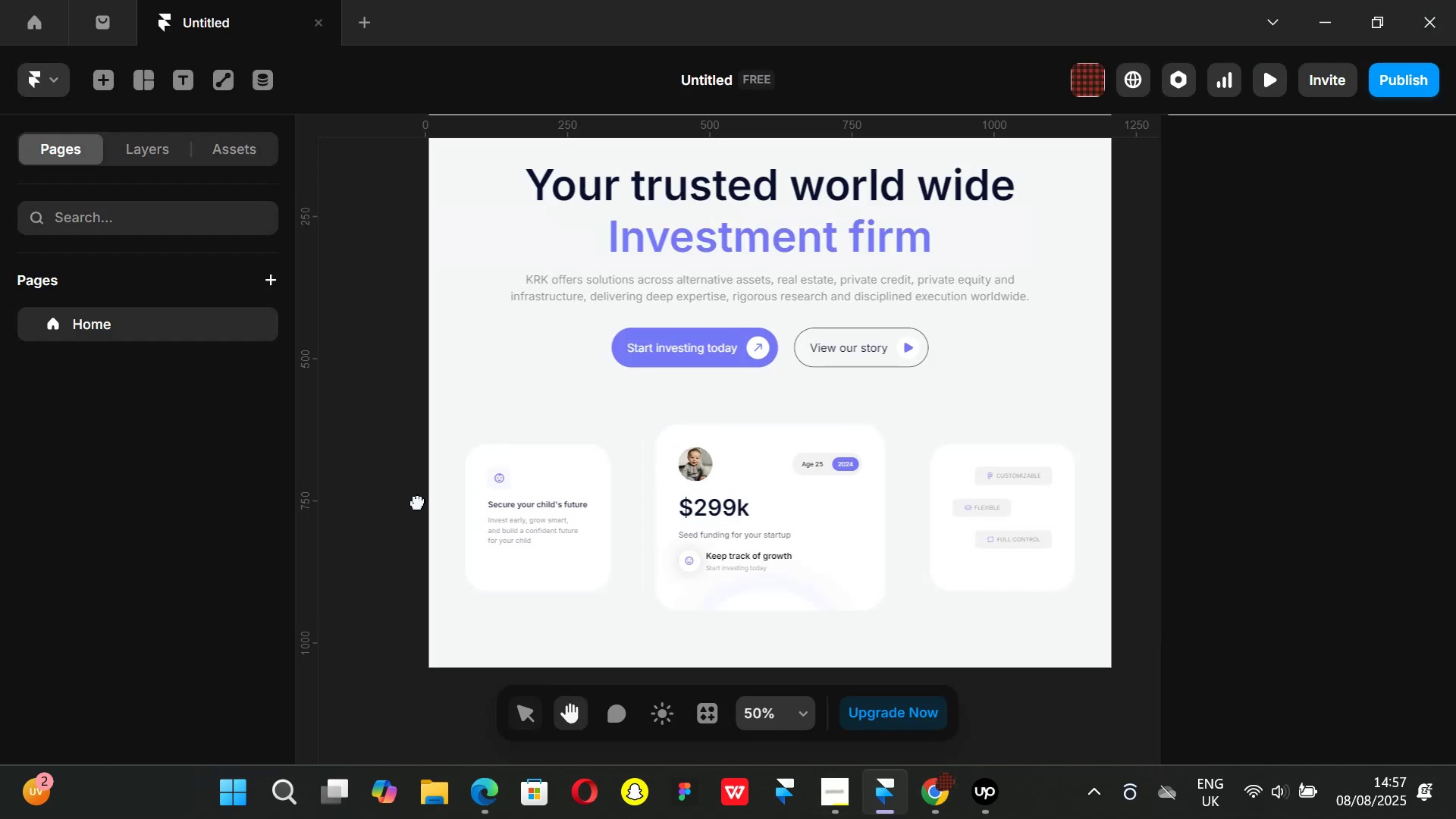 
hold_key(key=ControlLeft, duration=0.61)
scroll: coordinate [422, 500], scroll_direction: down, amount: 4.0
 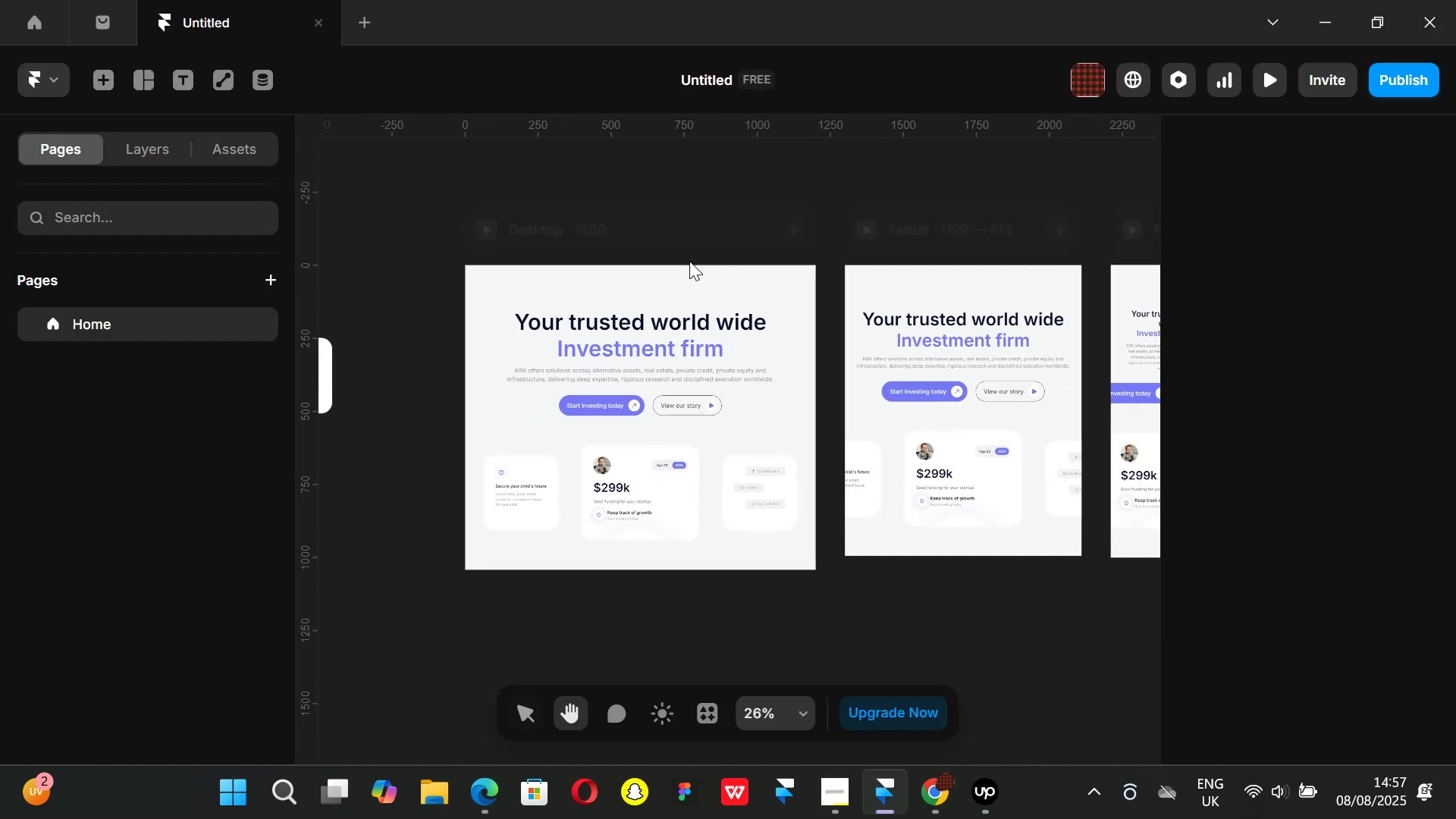 
left_click([679, 225])
 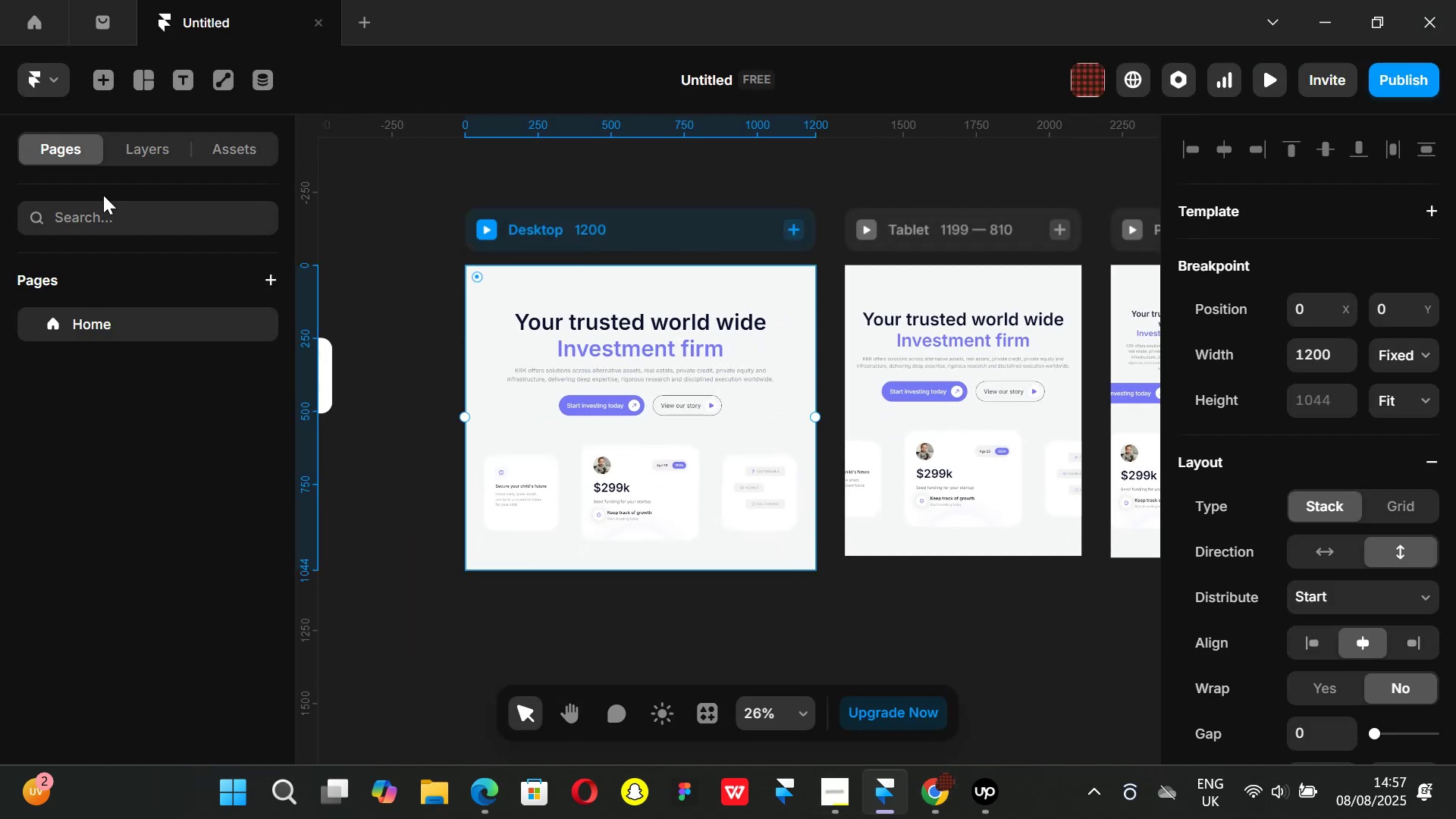 
left_click([149, 147])
 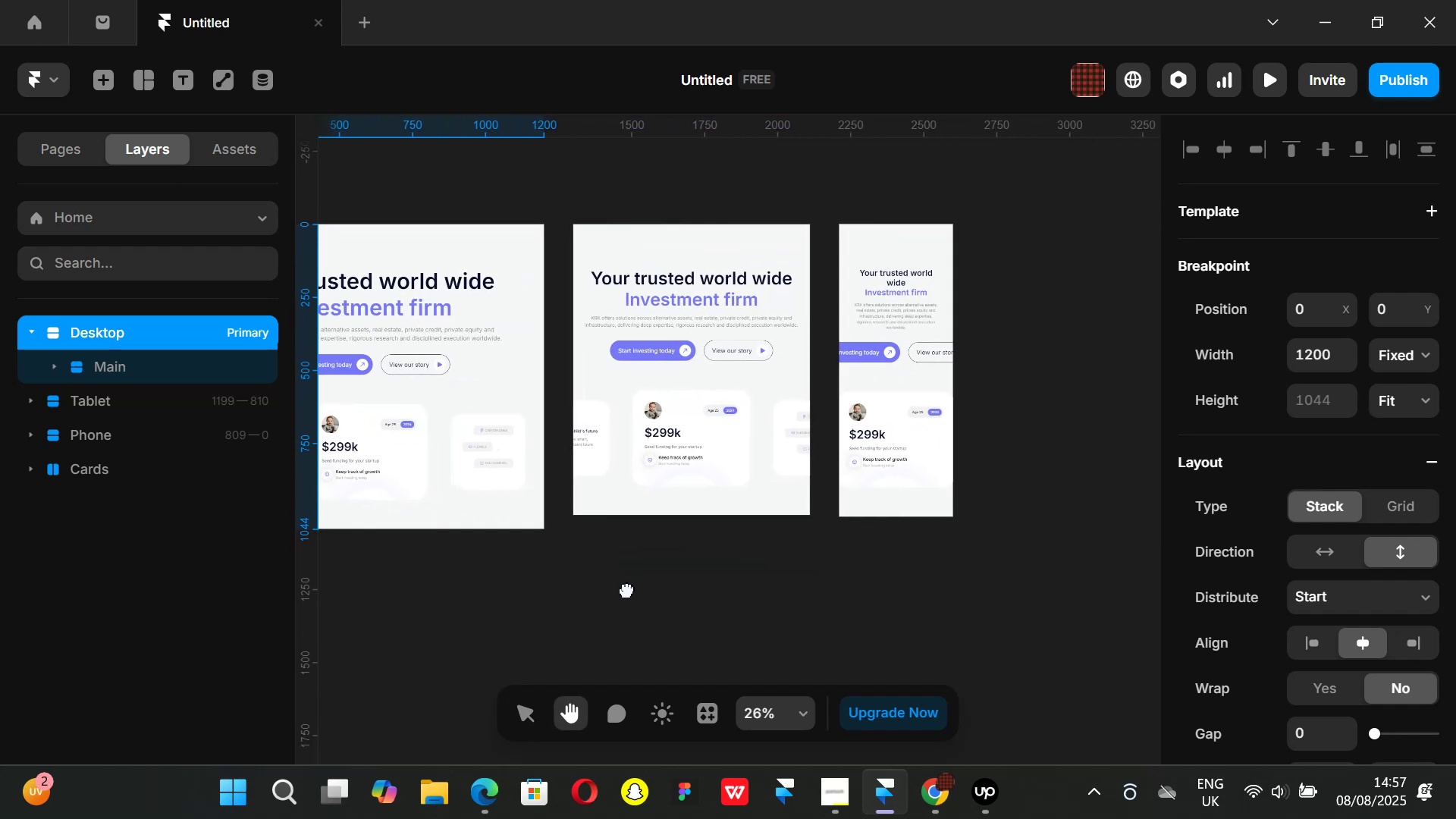 
hold_key(key=ControlLeft, duration=0.78)
scroll: coordinate [698, 276], scroll_direction: up, amount: 2.0
 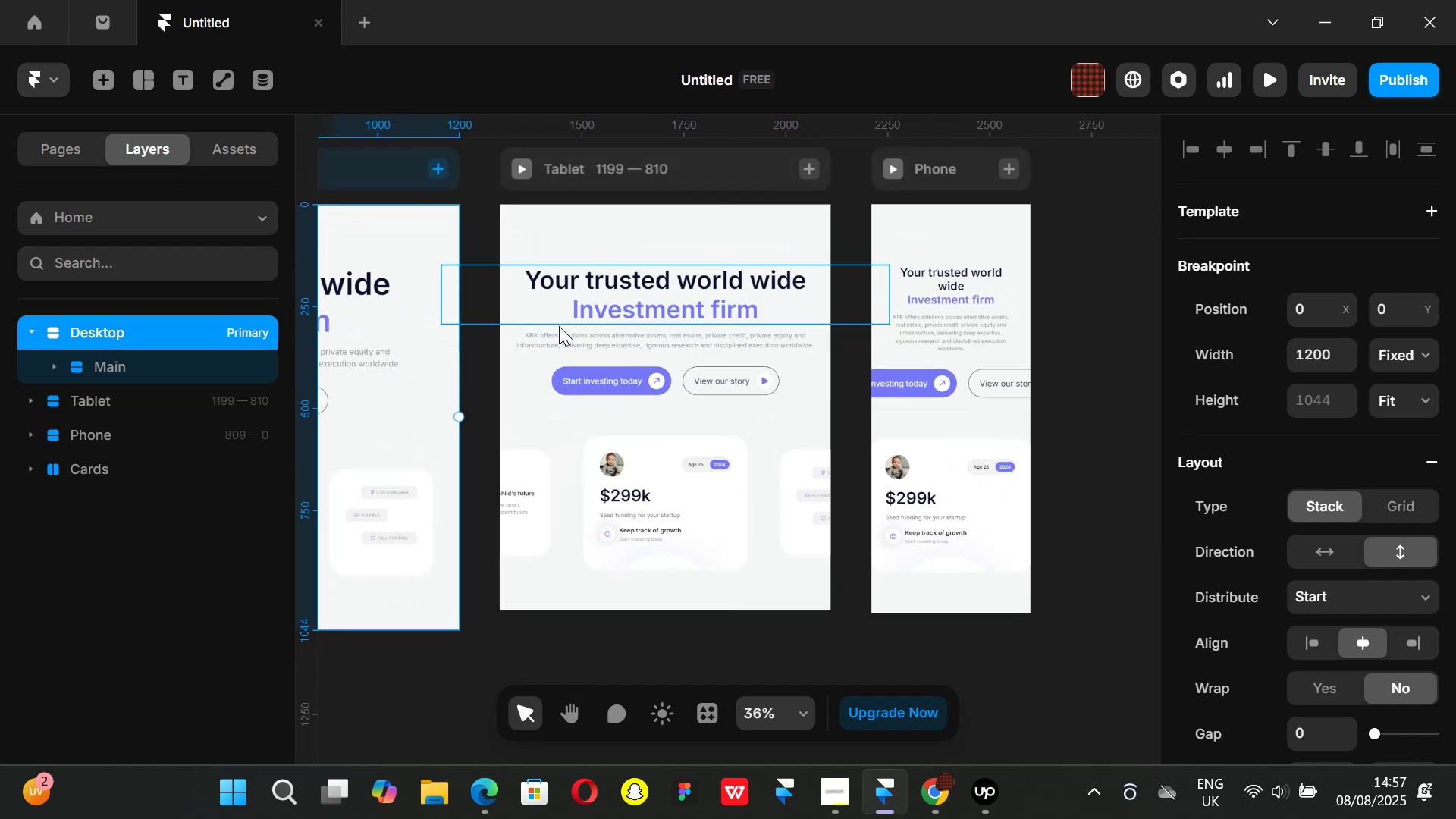 
left_click([559, 326])
 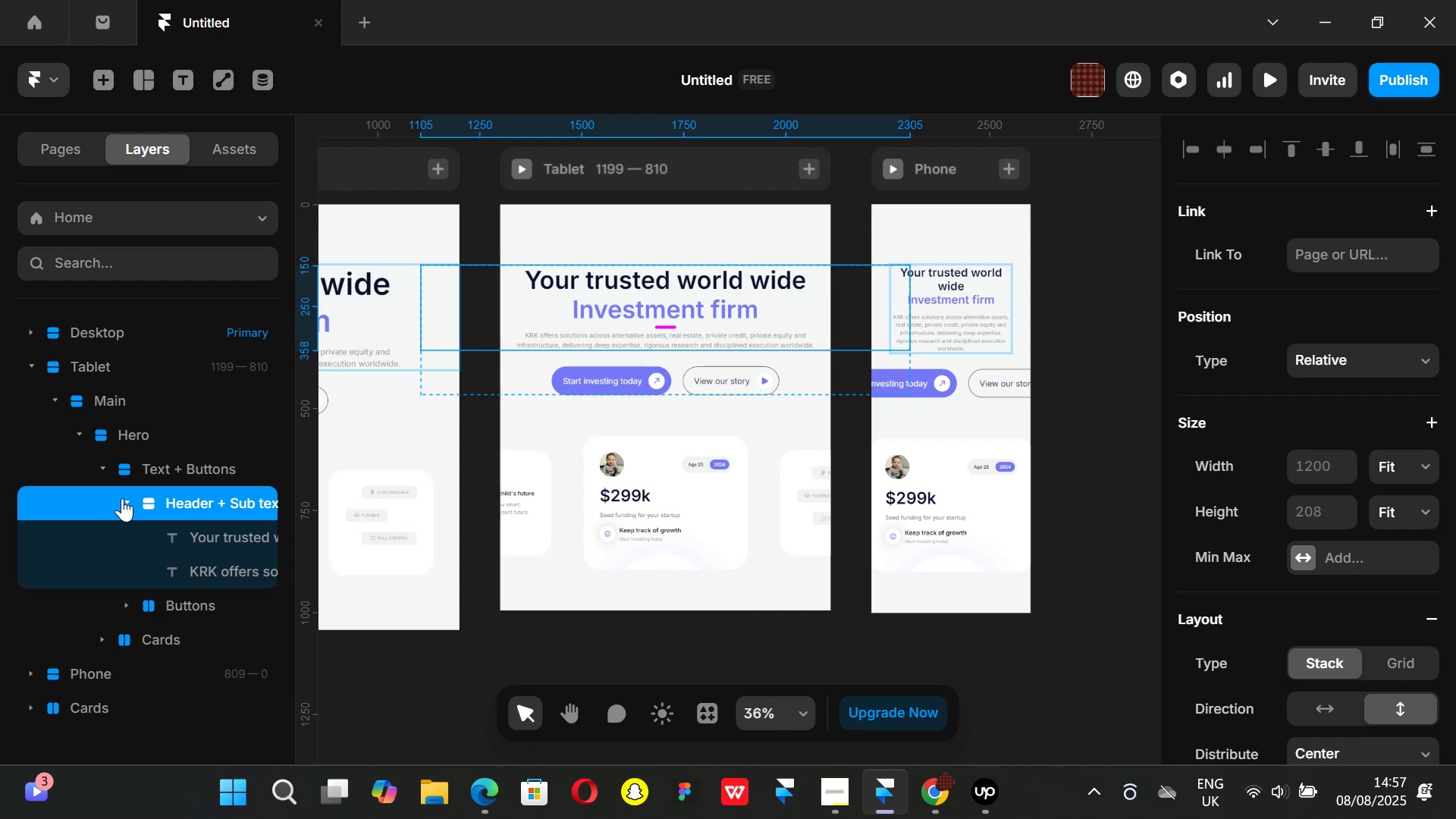 
wait(5.18)
 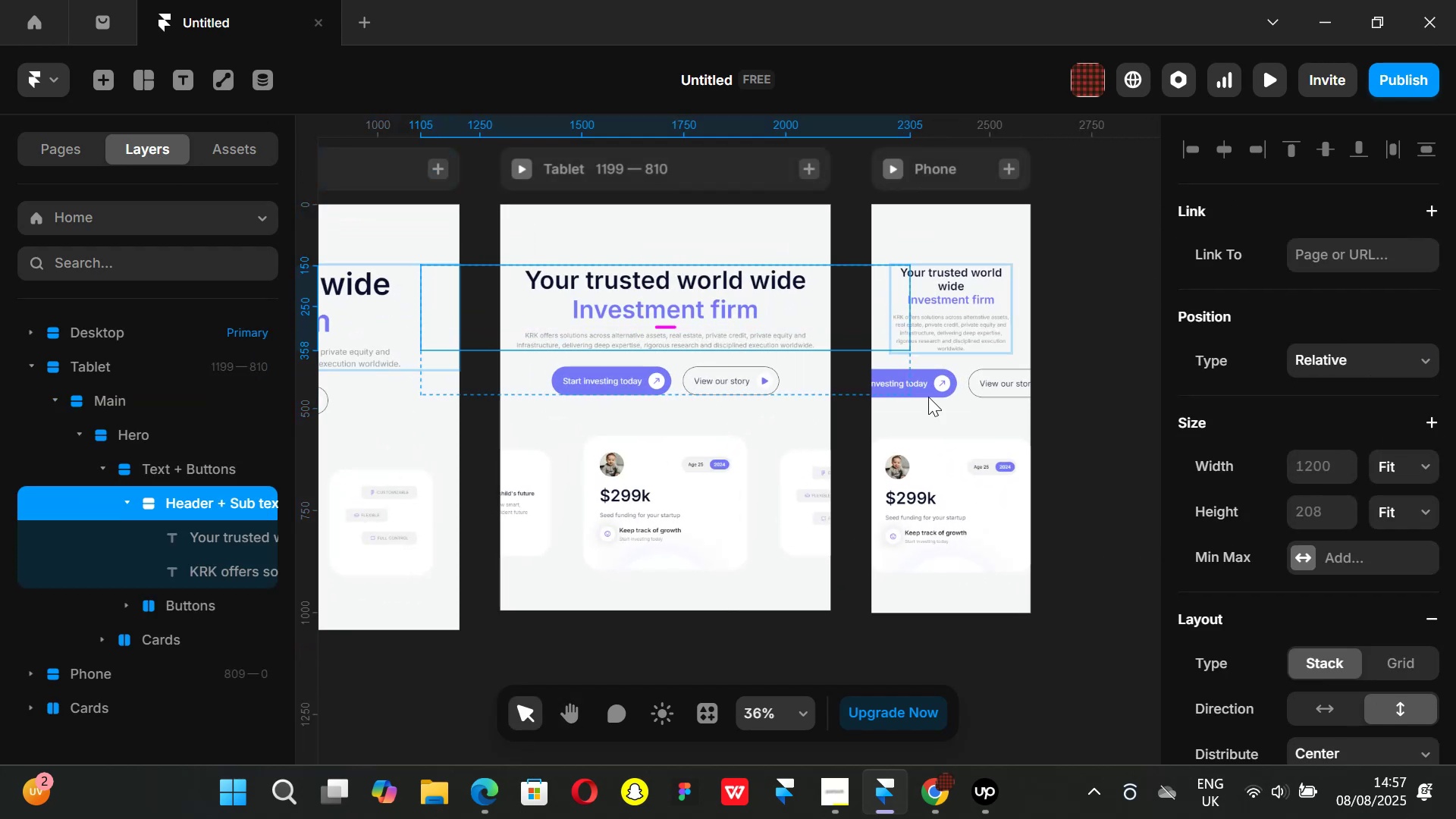 
scroll: coordinate [1345, 488], scroll_direction: down, amount: 2.0
 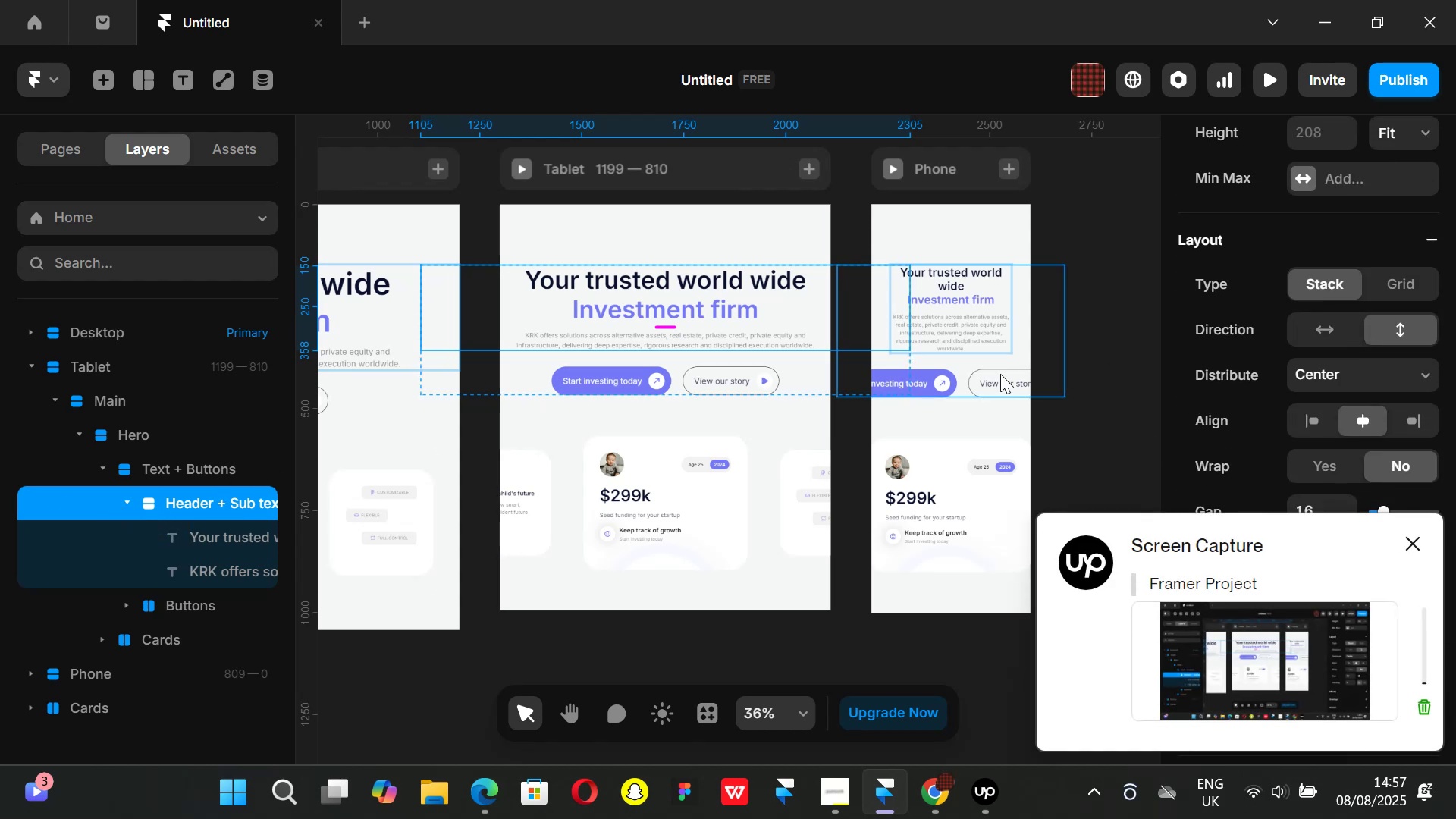 
wait(5.38)
 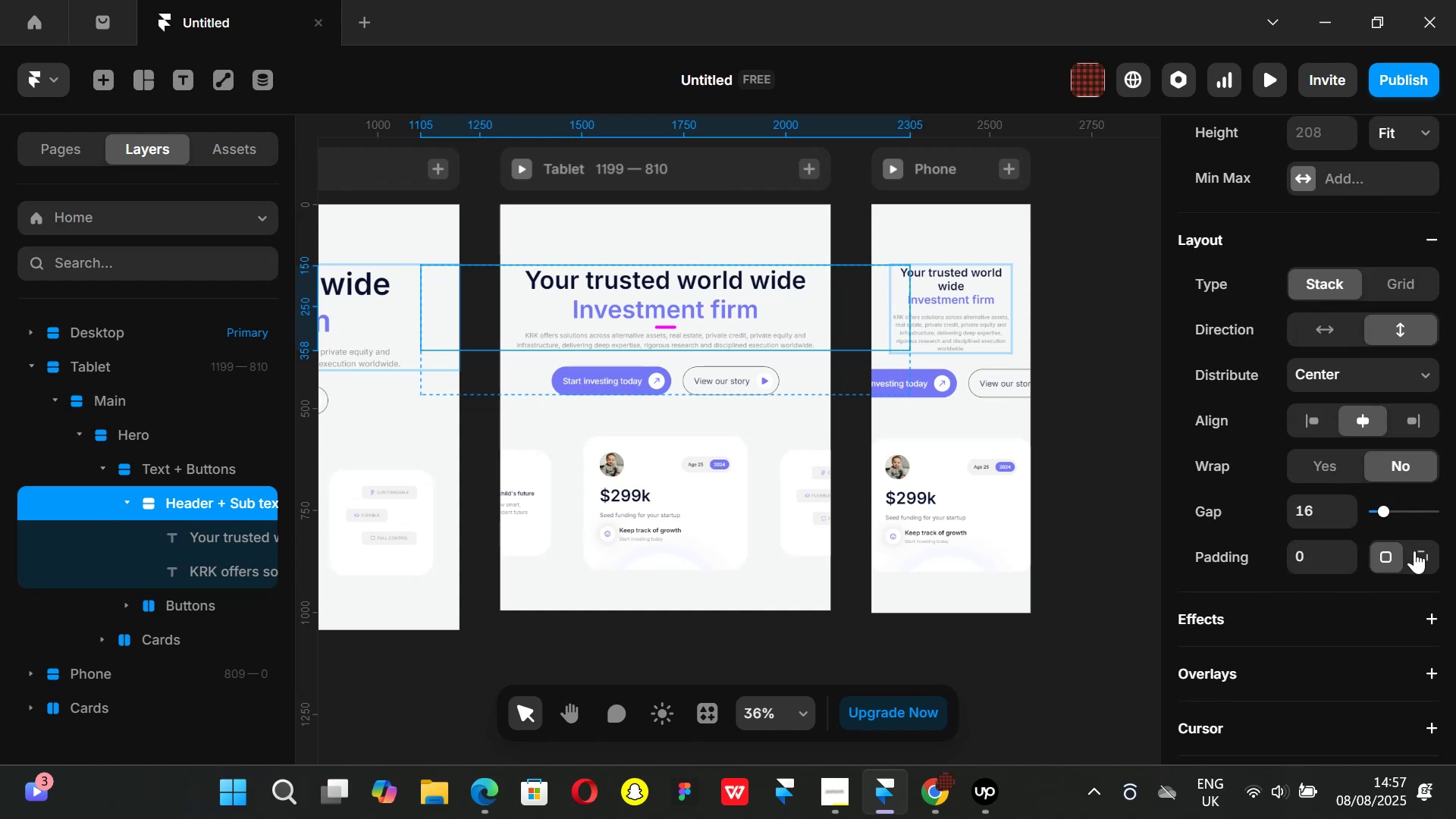 
left_click([1412, 540])
 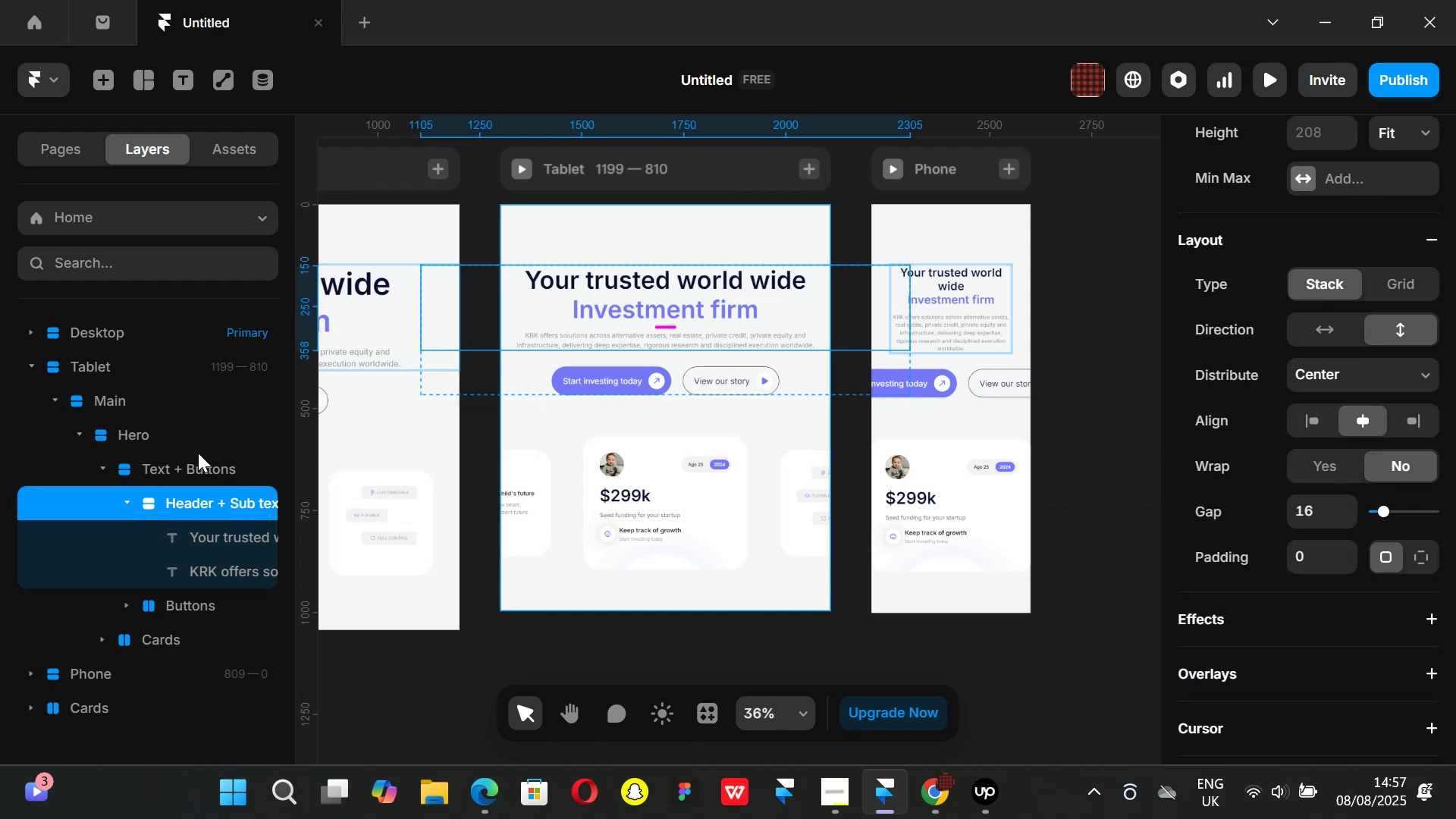 
left_click([174, 464])
 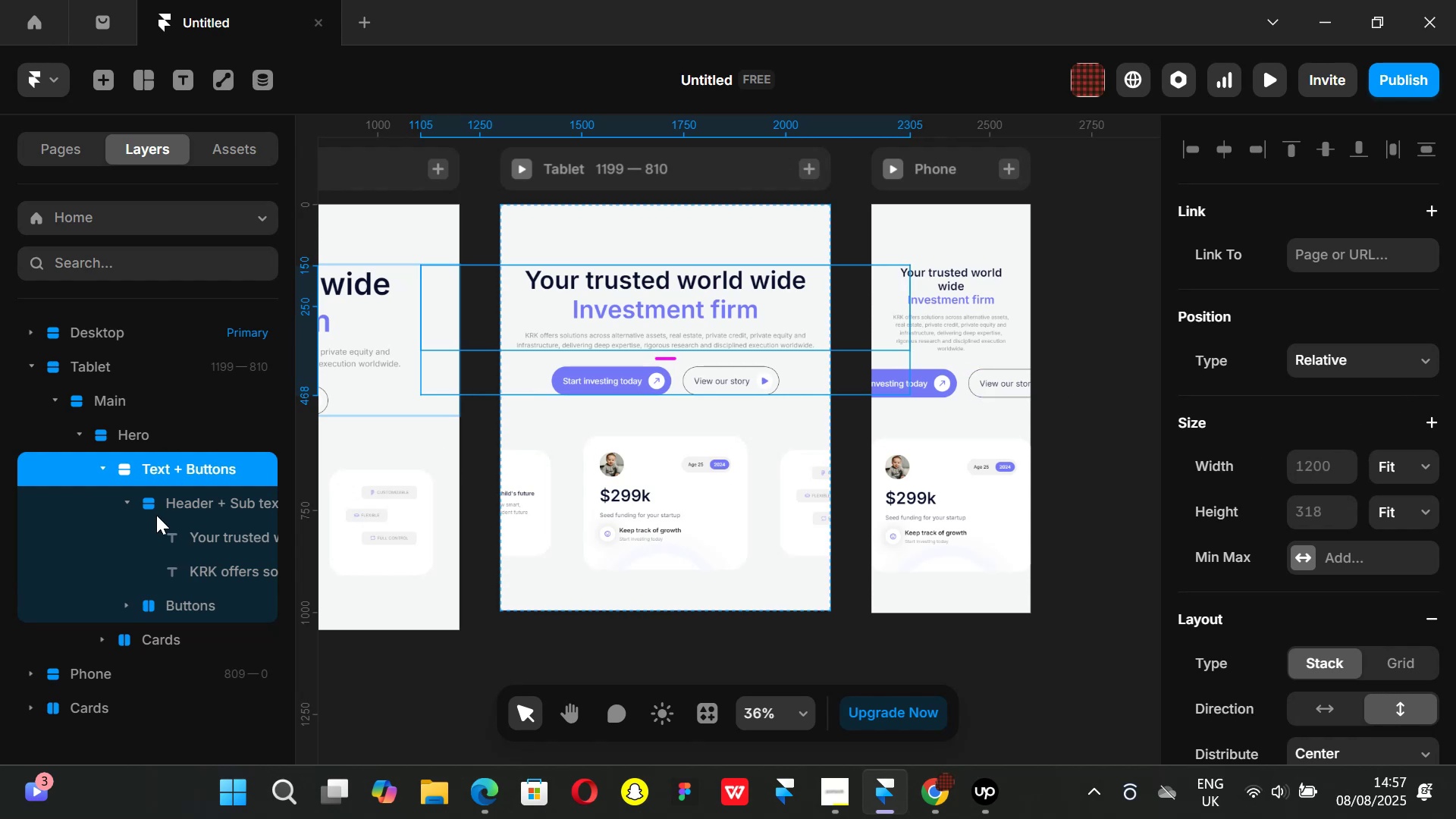 
left_click([130, 432])
 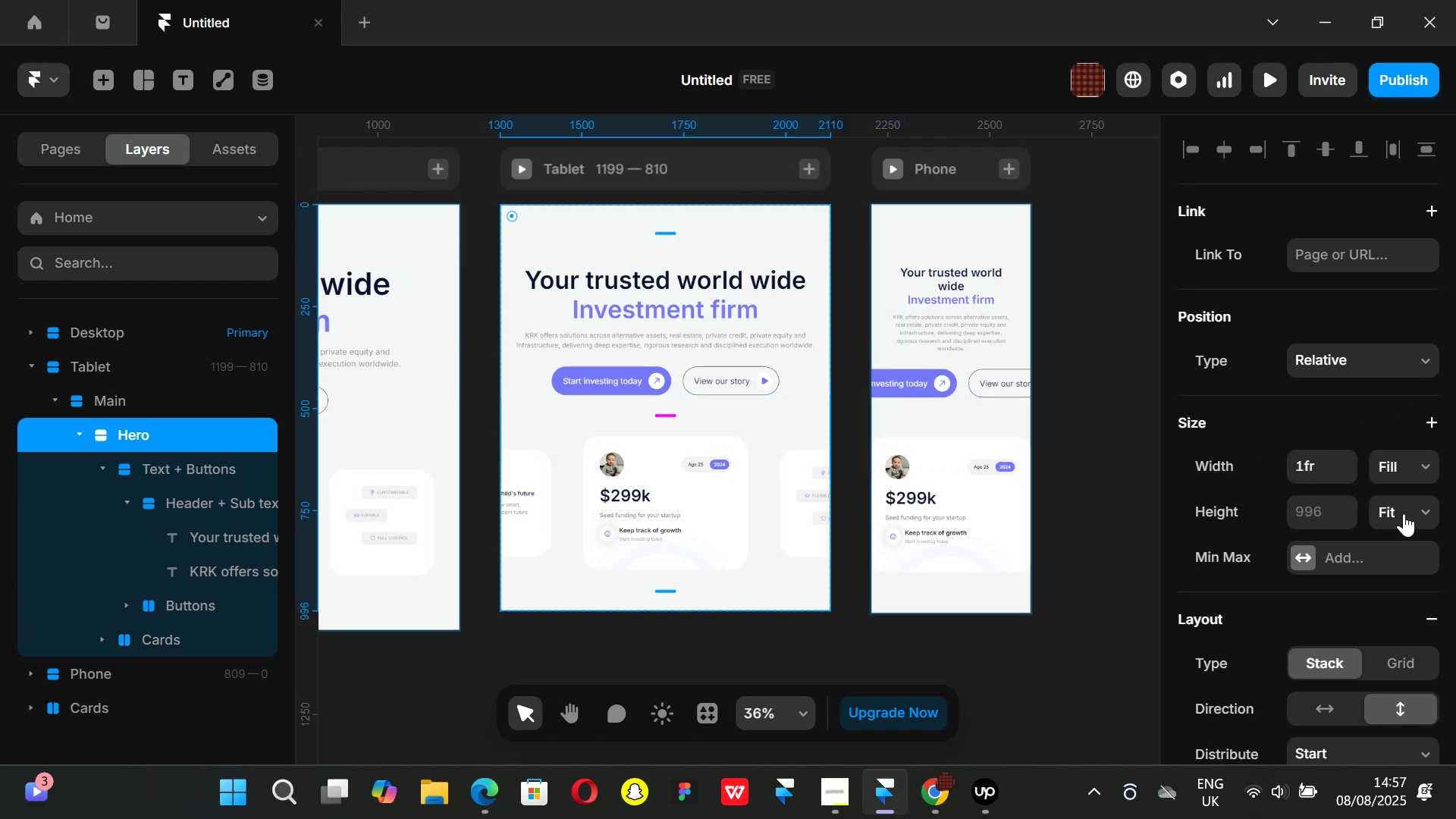 
scroll: coordinate [1384, 503], scroll_direction: down, amount: 1.0
 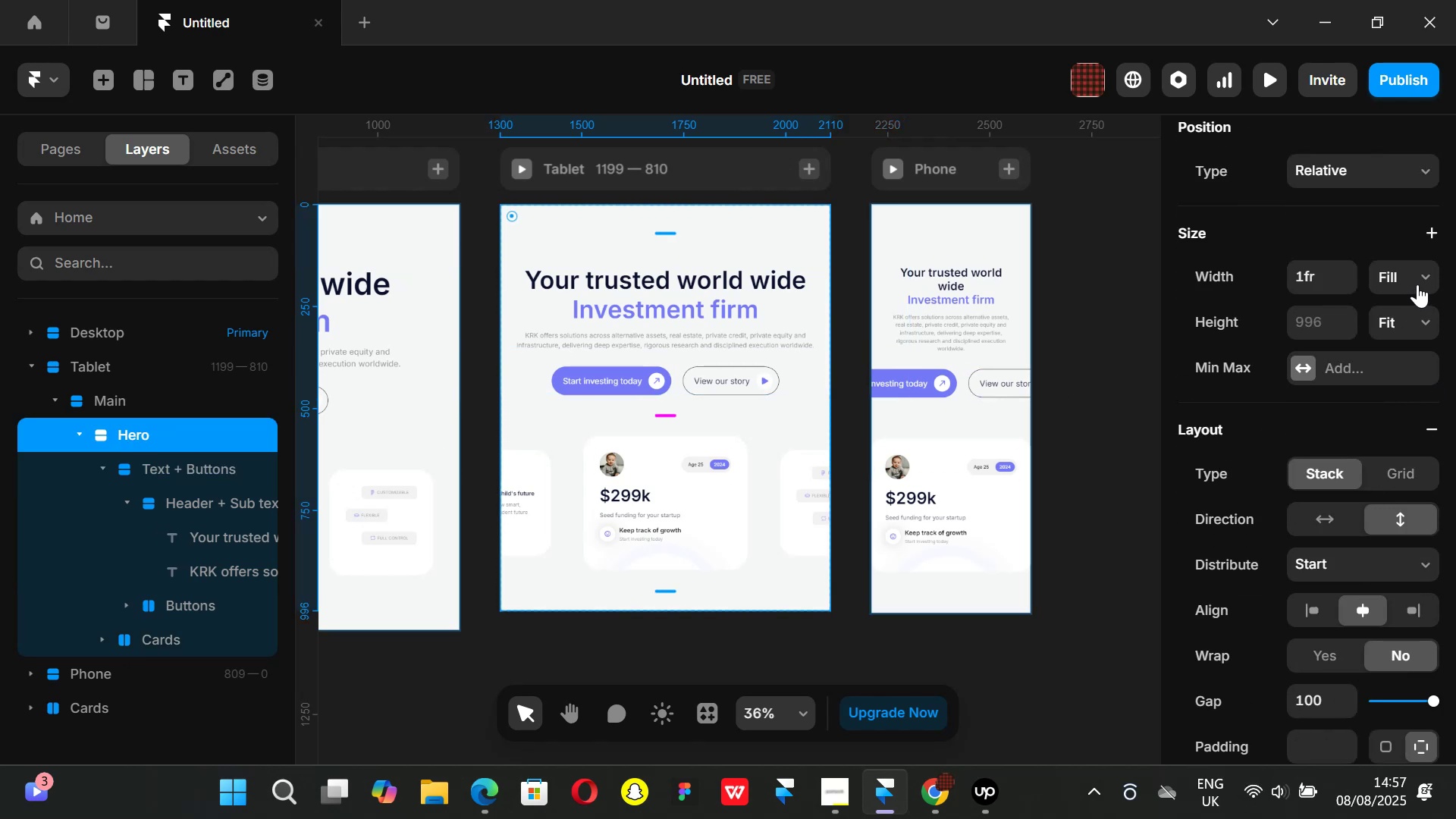 
left_click([1419, 281])
 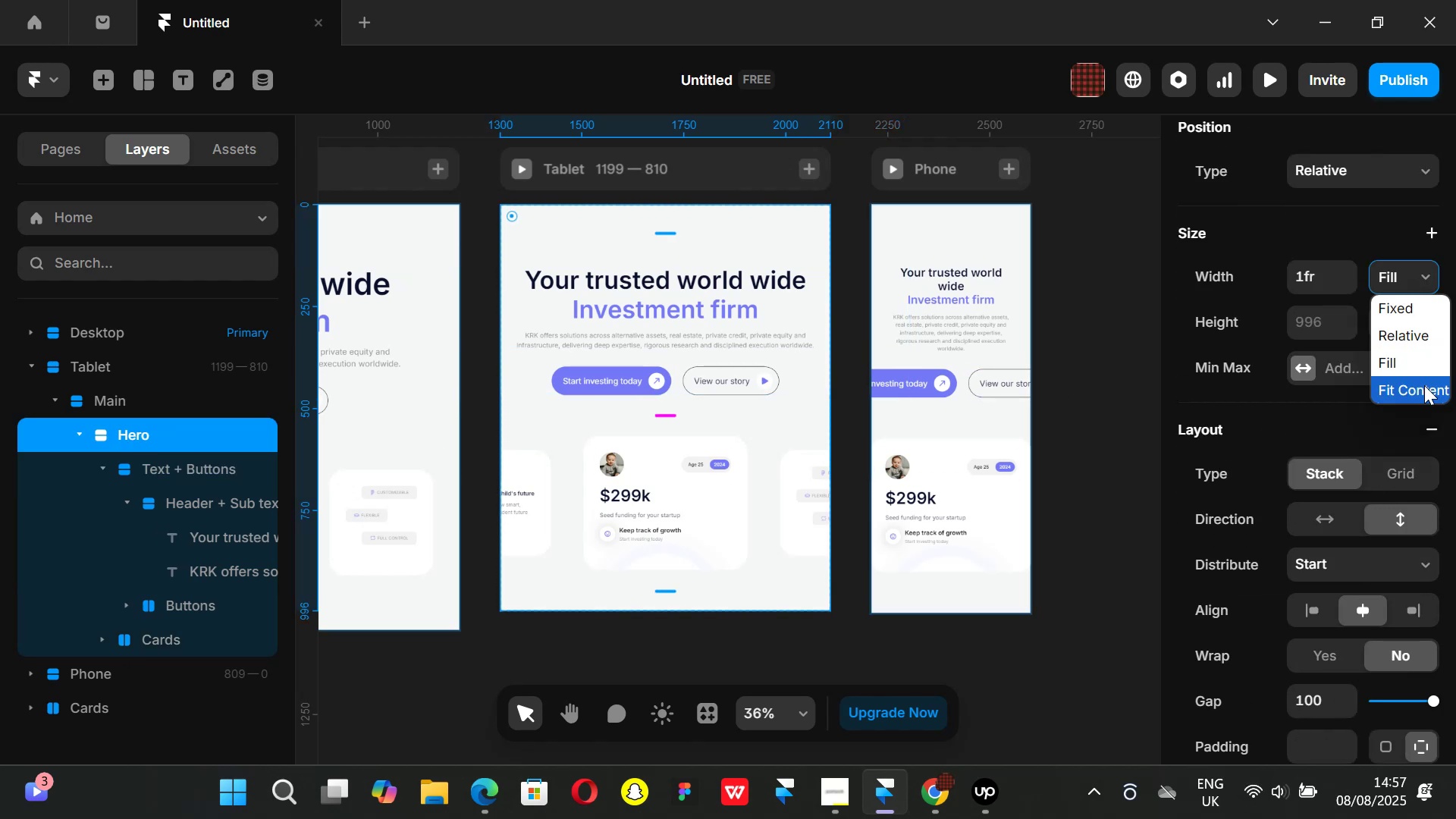 
left_click([1424, 385])
 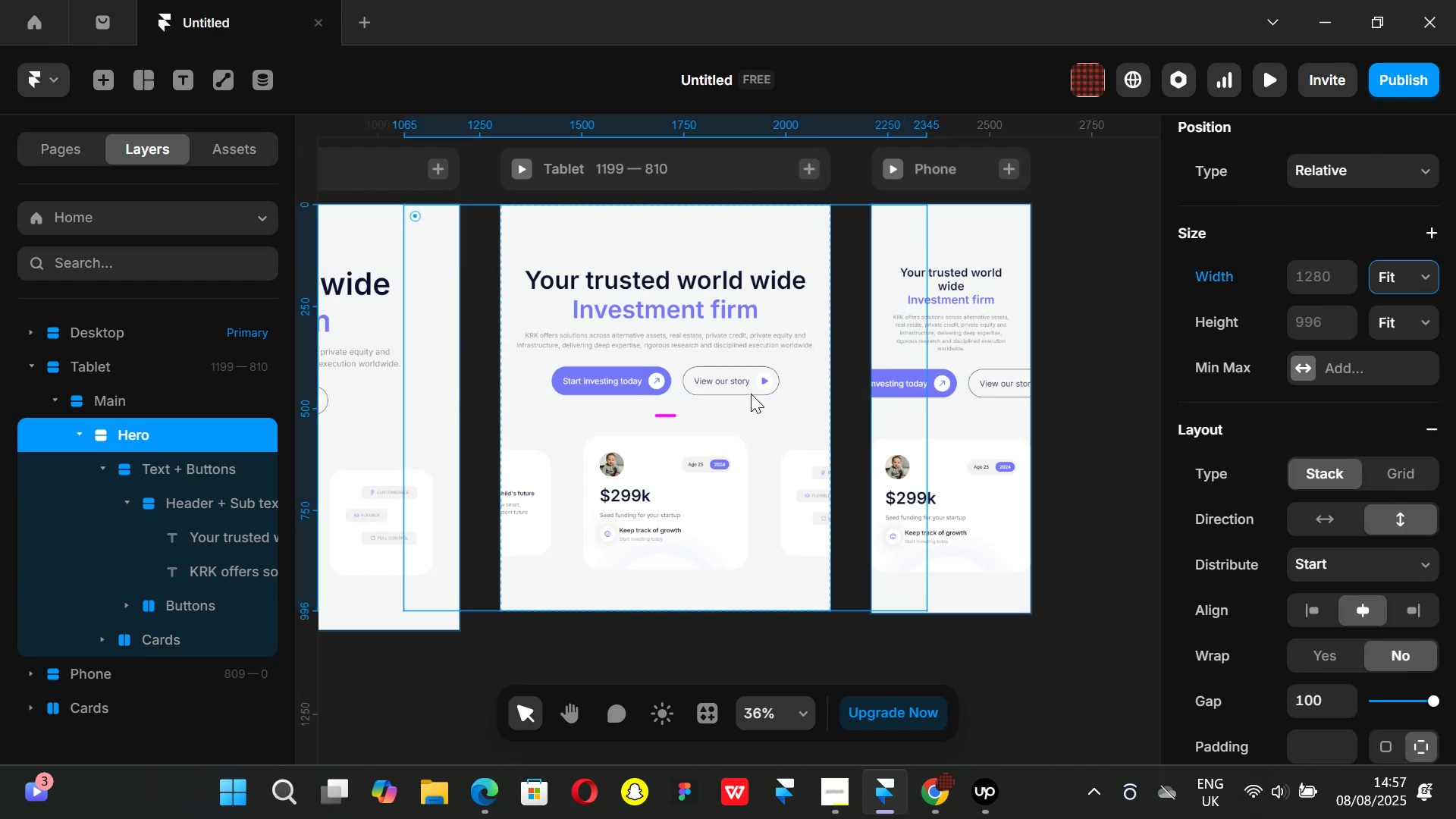 
key(Control+Z)
 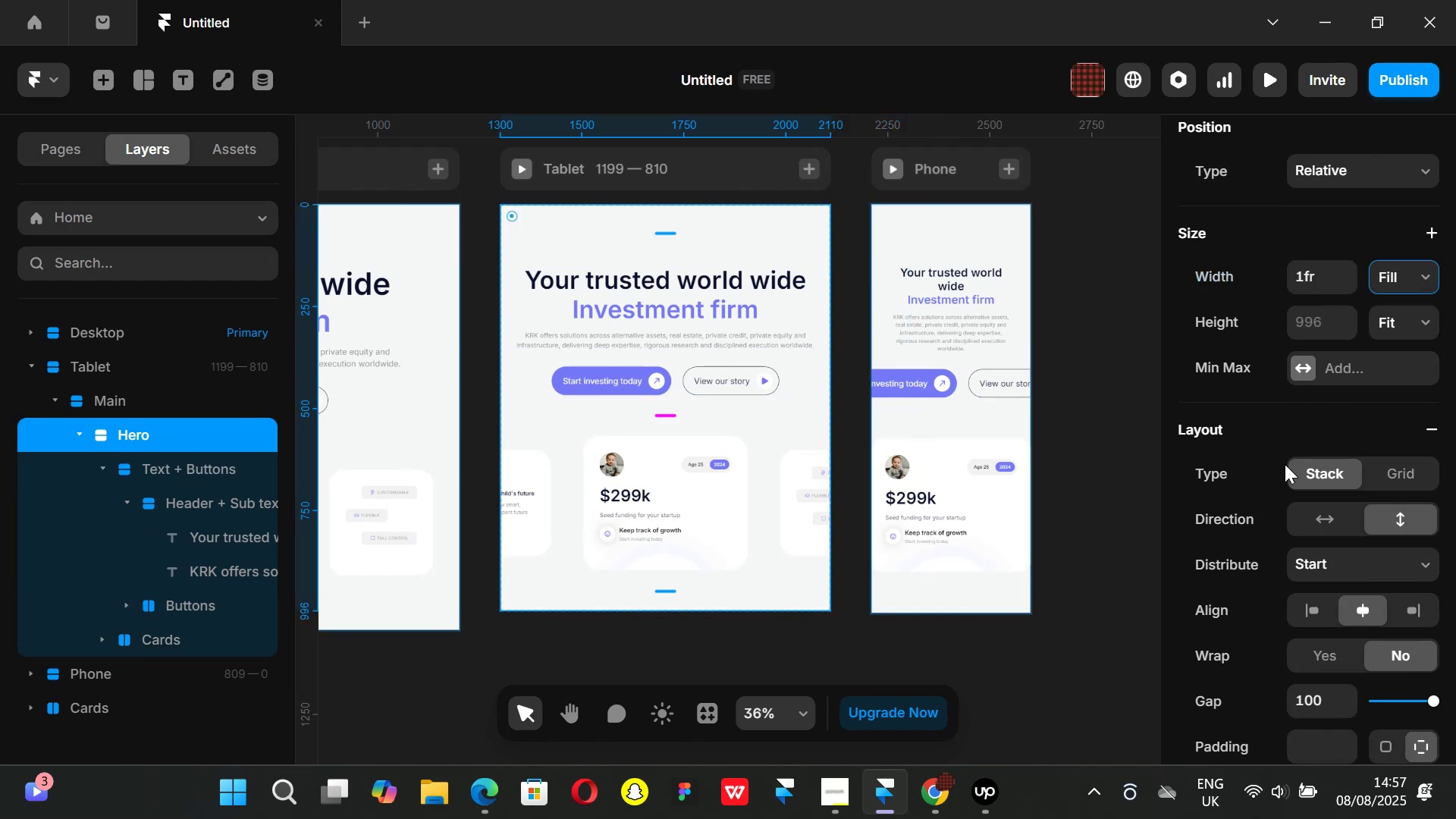 
scroll: coordinate [1314, 469], scroll_direction: down, amount: 1.0
 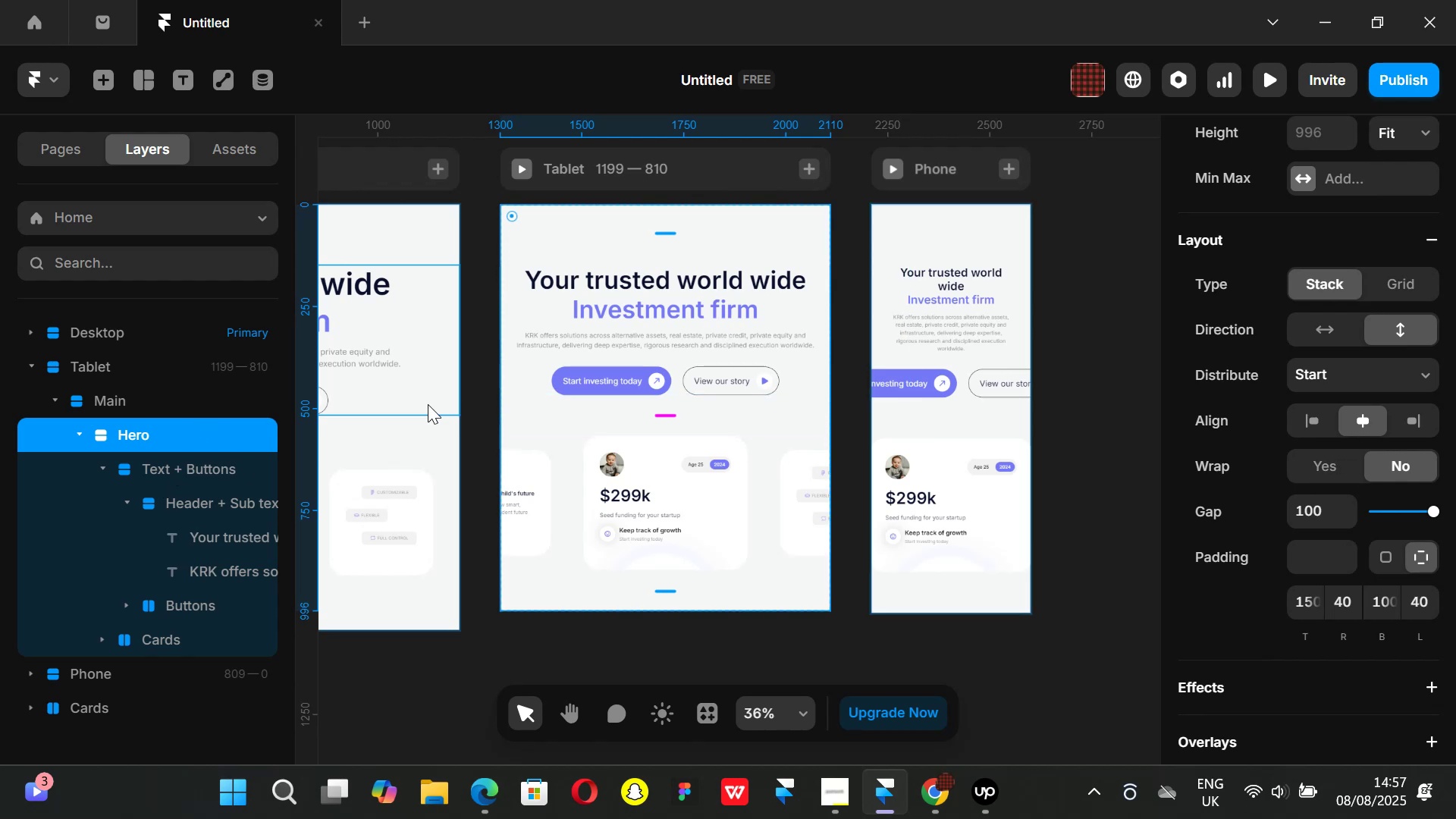 
wait(5.76)
 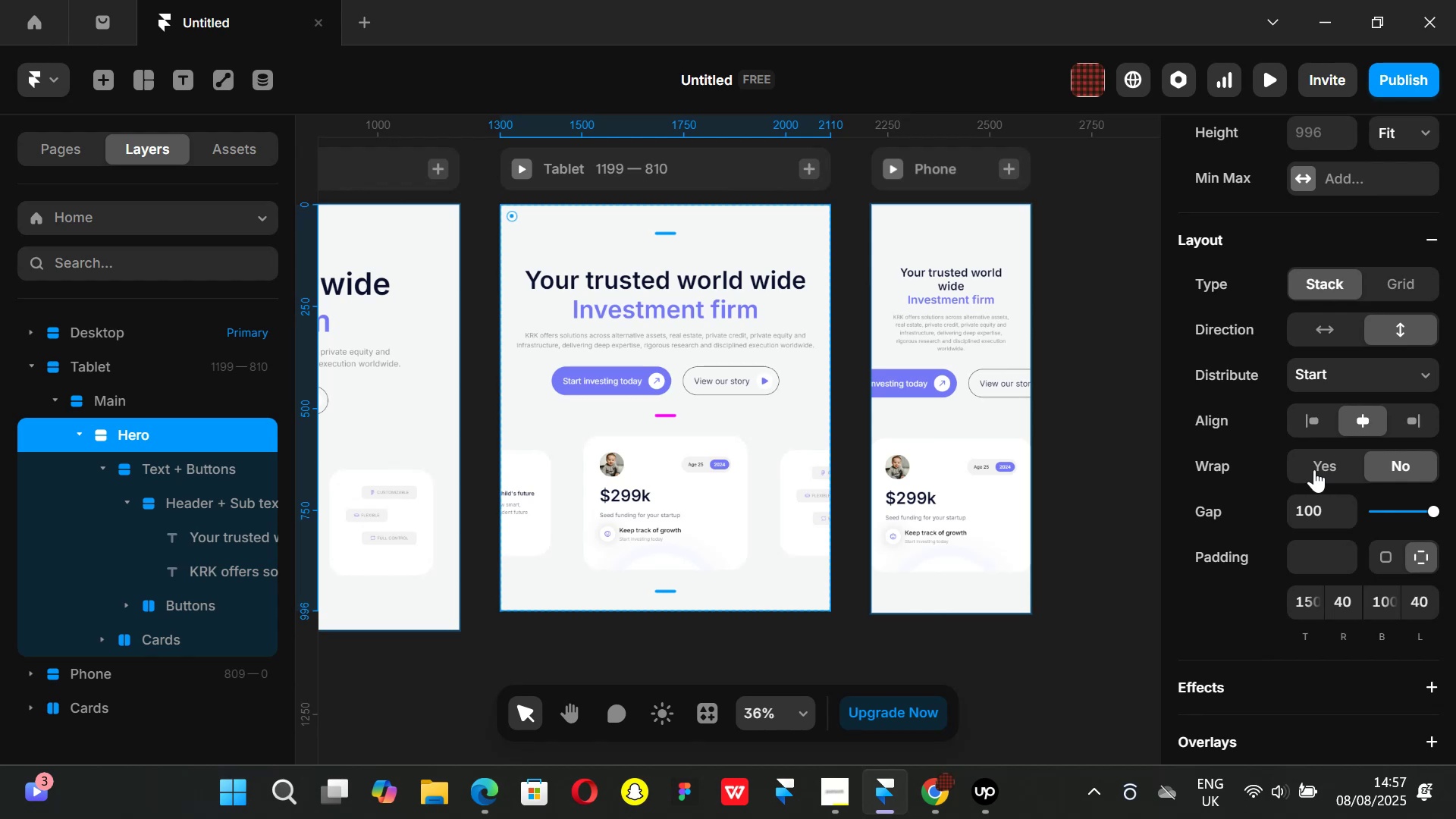 
left_click([178, 467])
 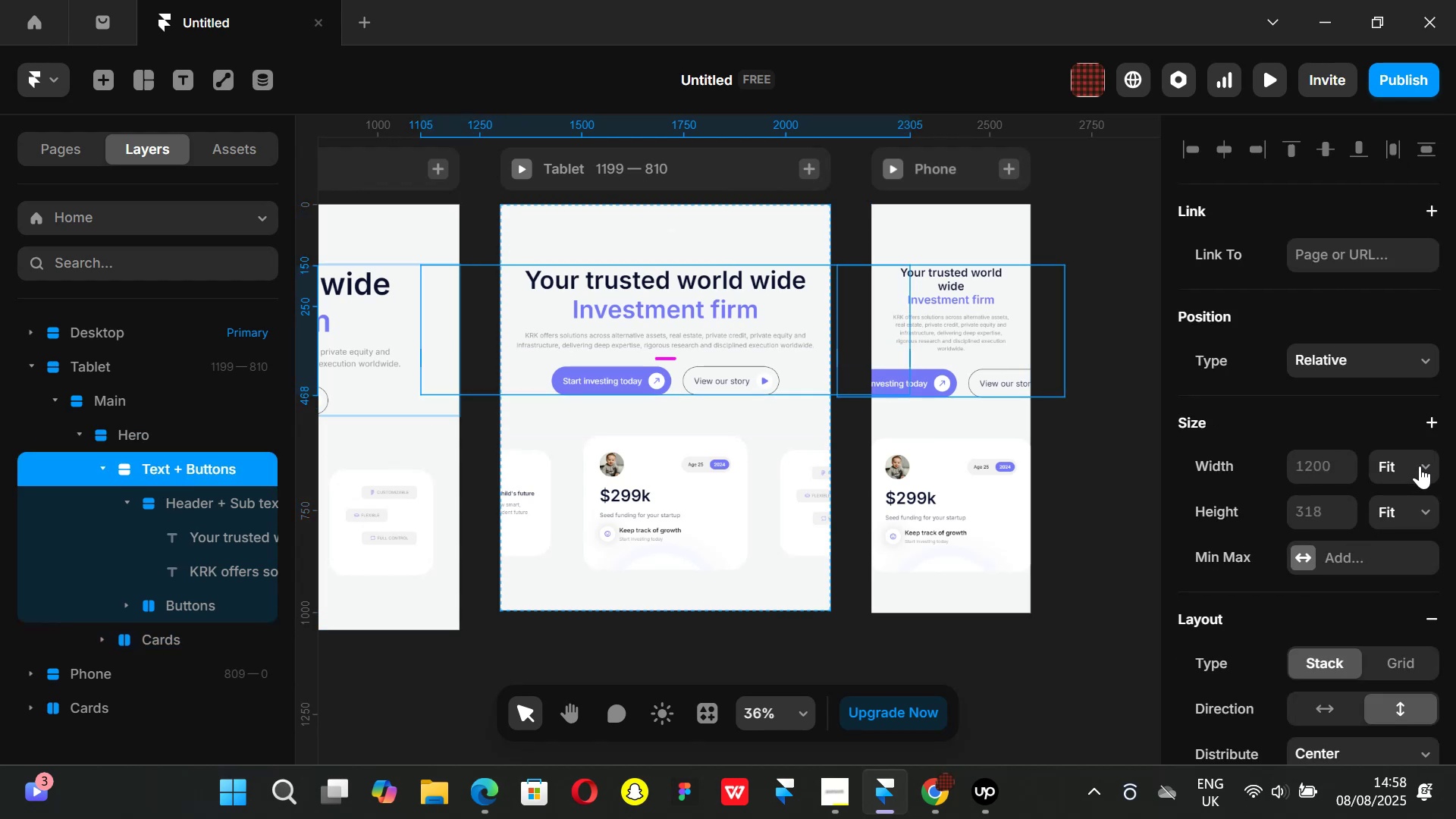 
left_click([1424, 466])
 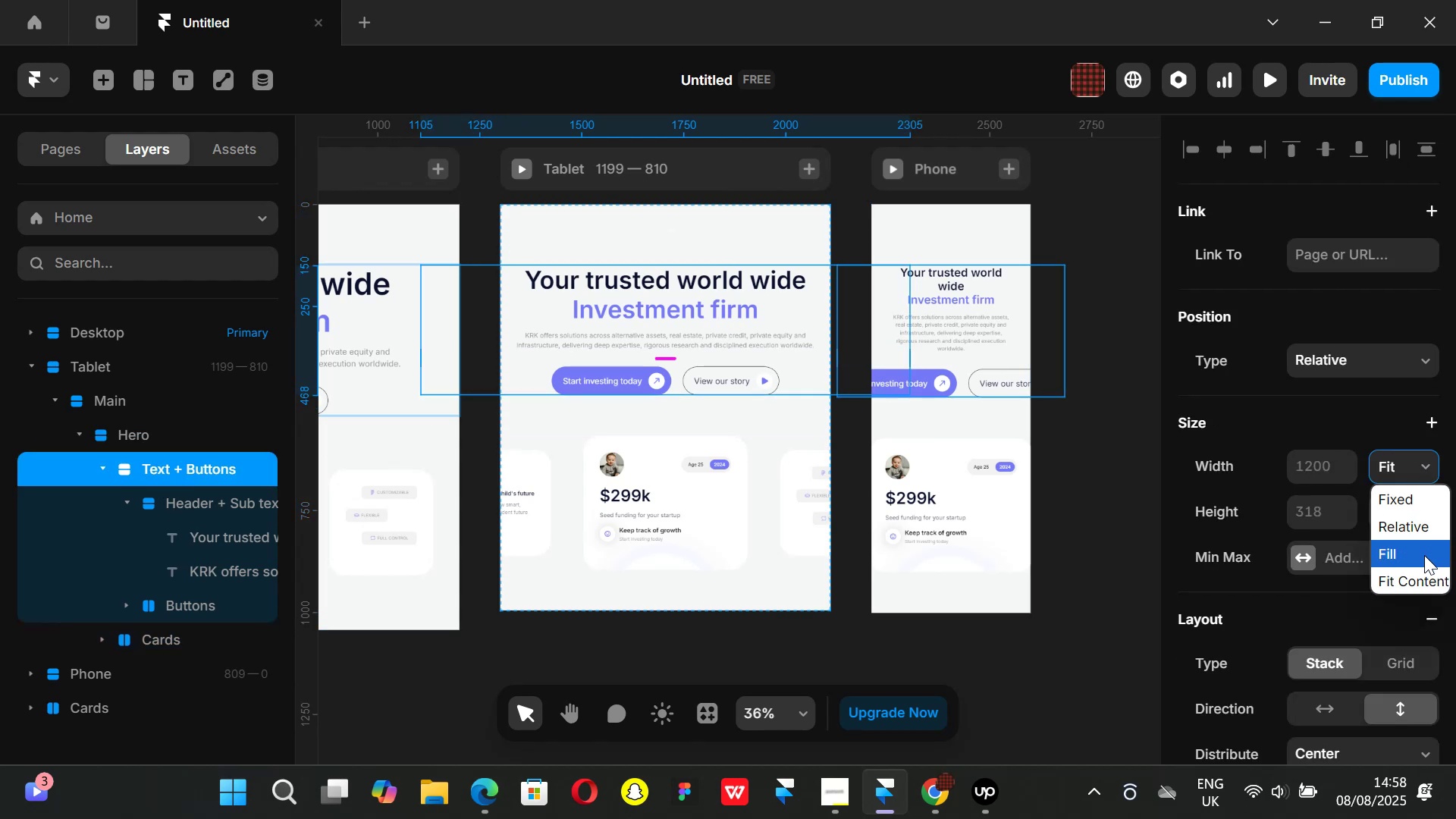 
left_click([1424, 555])
 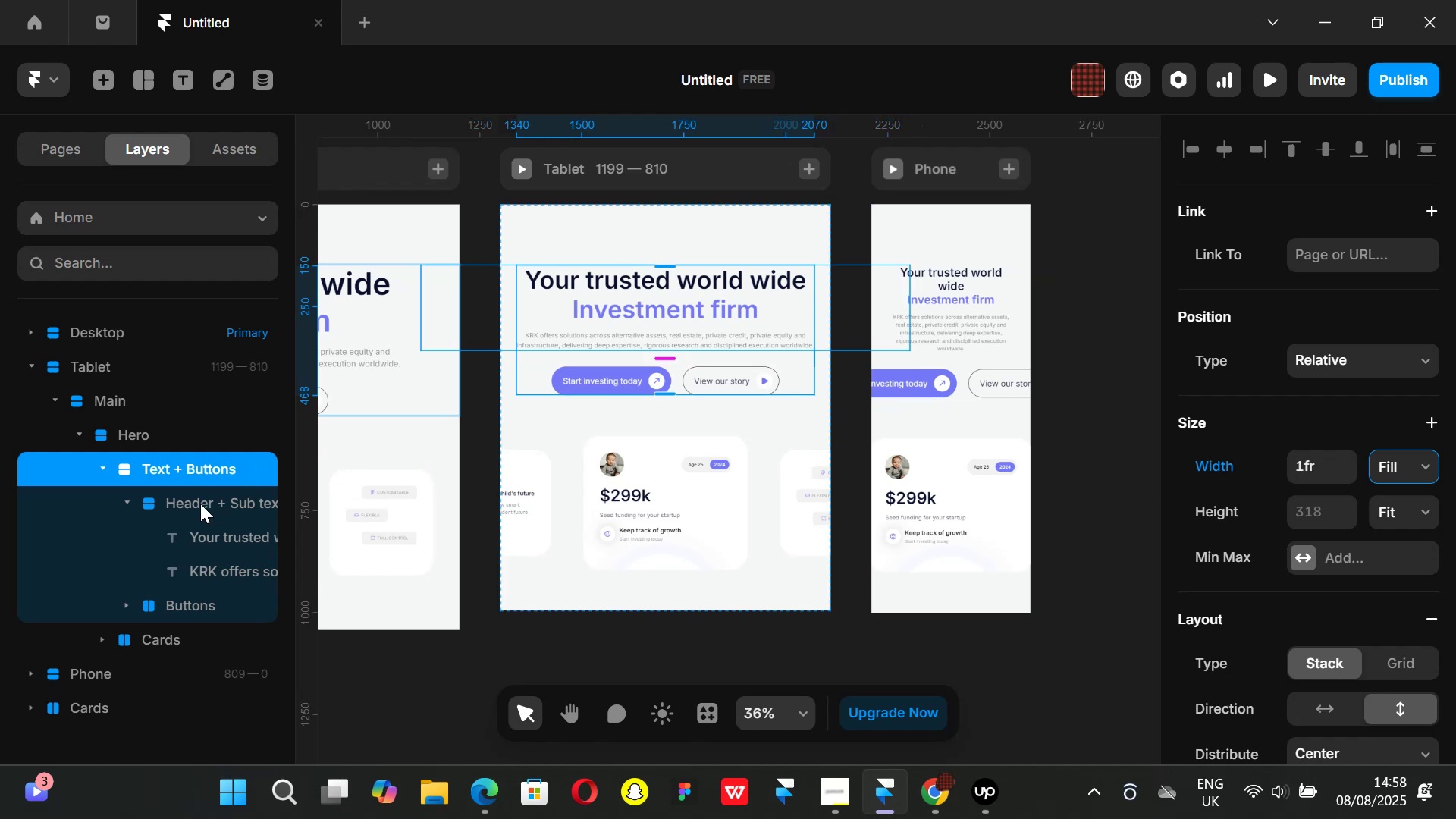 
mouse_move([186, 453])
 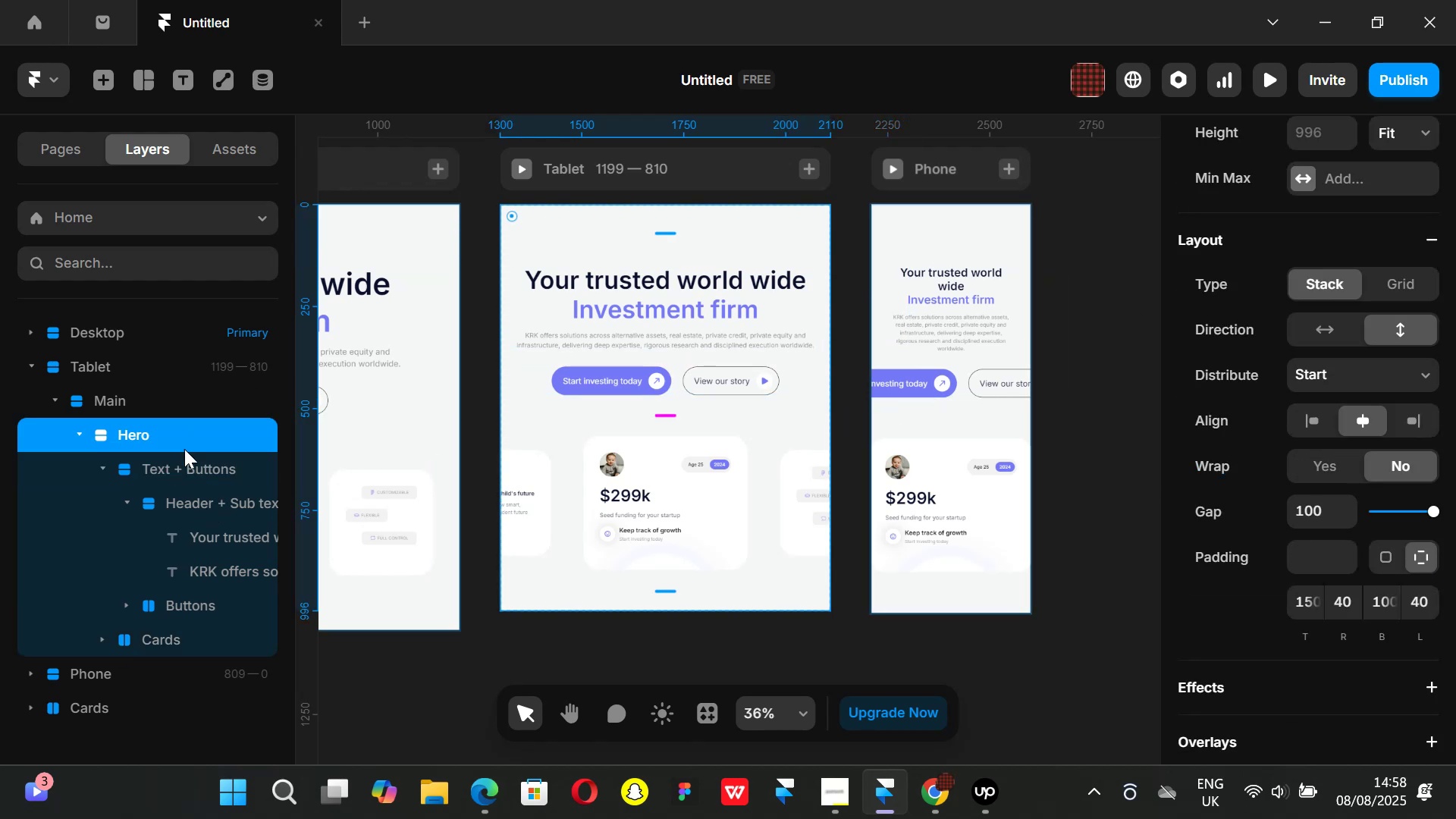 
mouse_move([197, 486])
 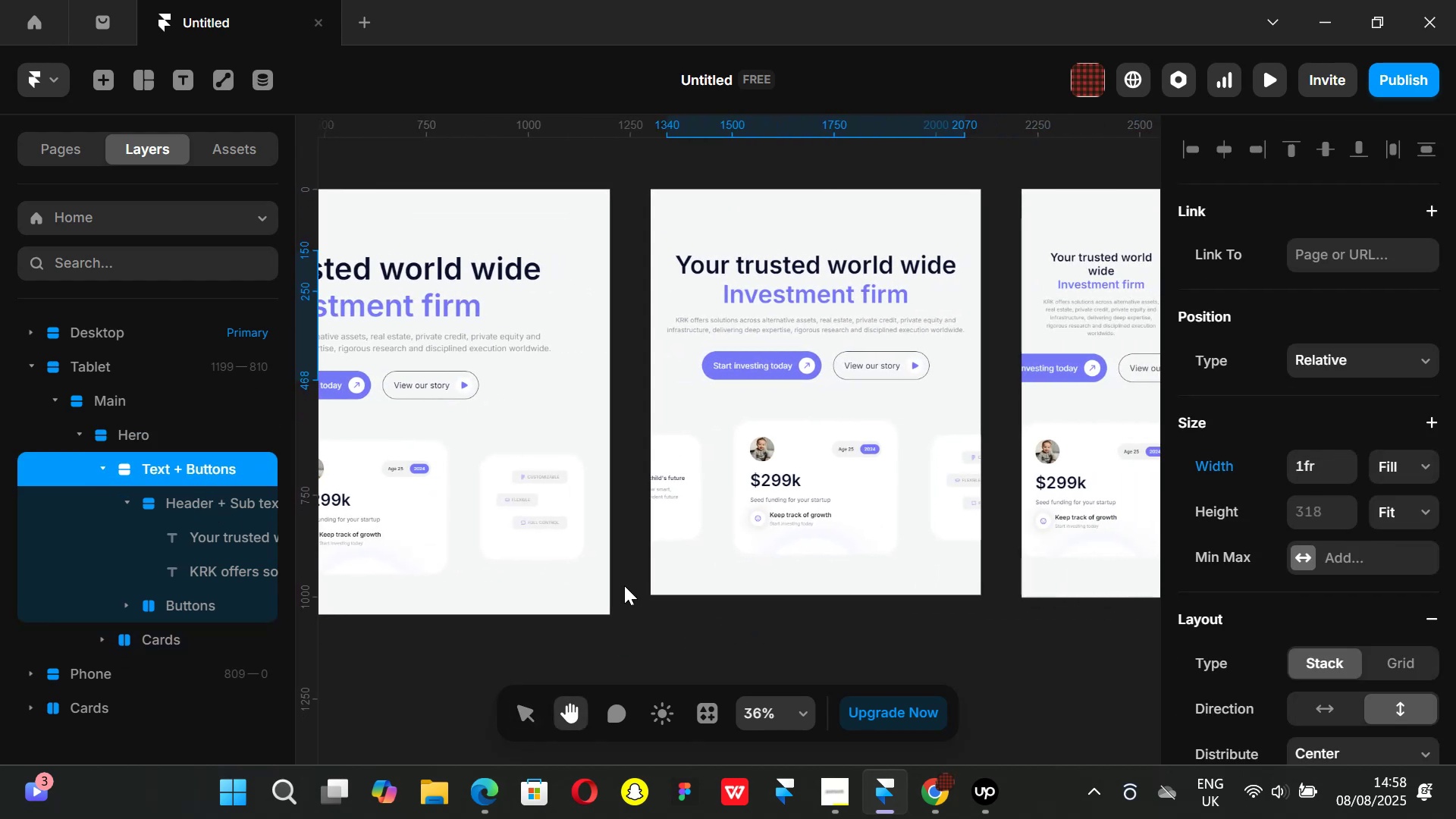 
left_click([192, 500])
 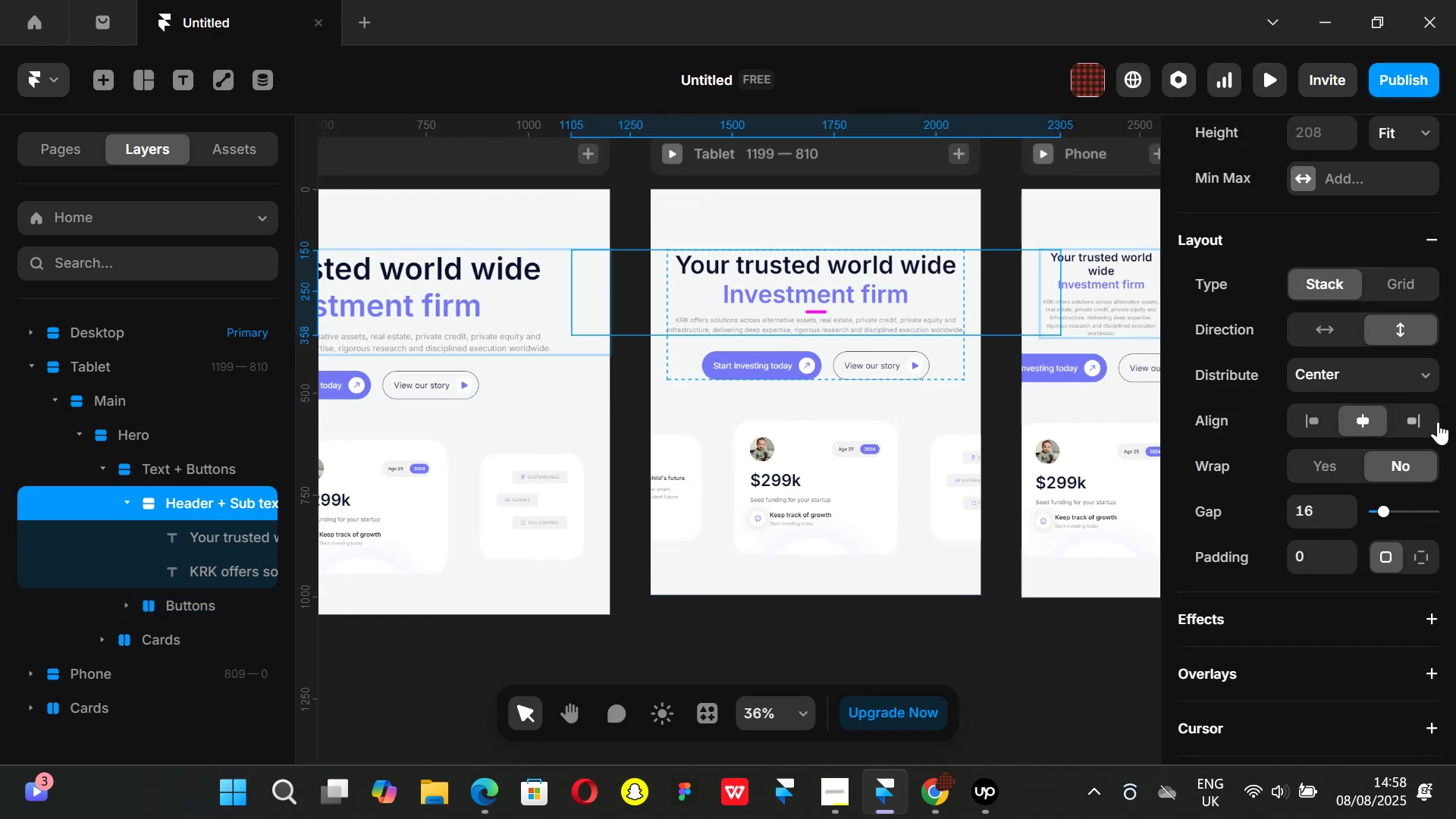 
scroll: coordinate [1354, 373], scroll_direction: up, amount: 3.0
 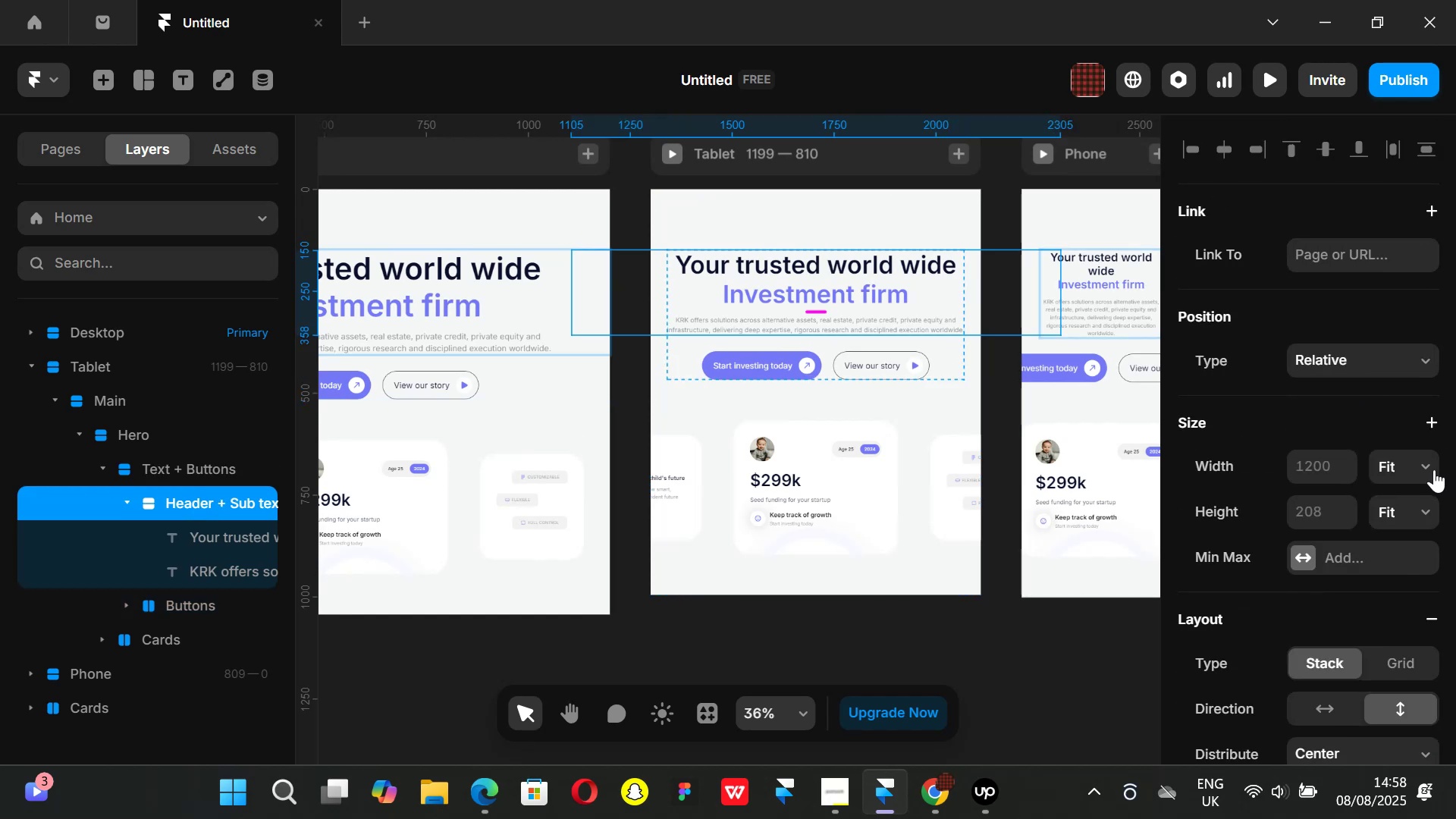 
left_click([1428, 466])
 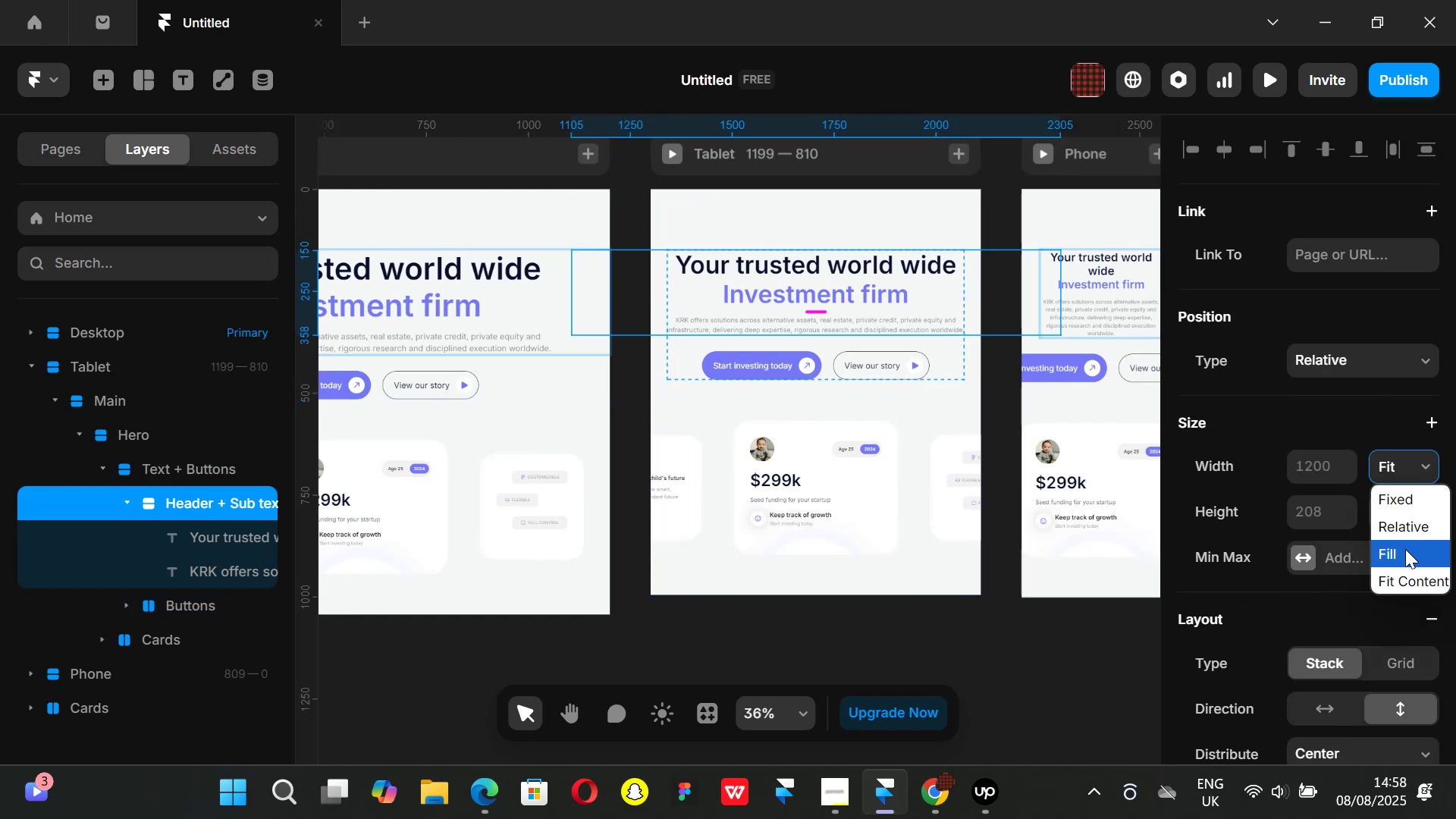 
left_click([1405, 550])
 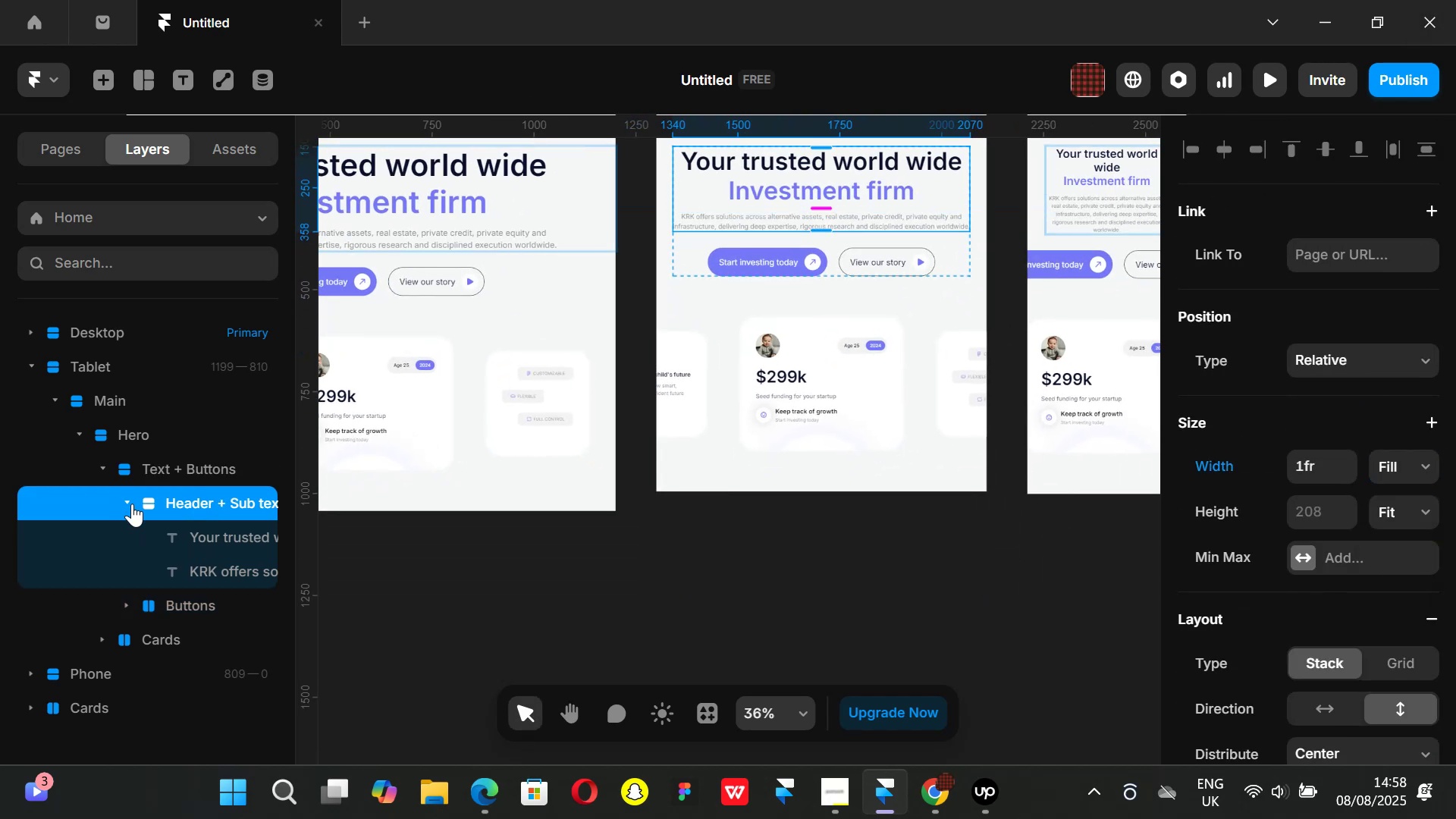 
left_click([187, 607])
 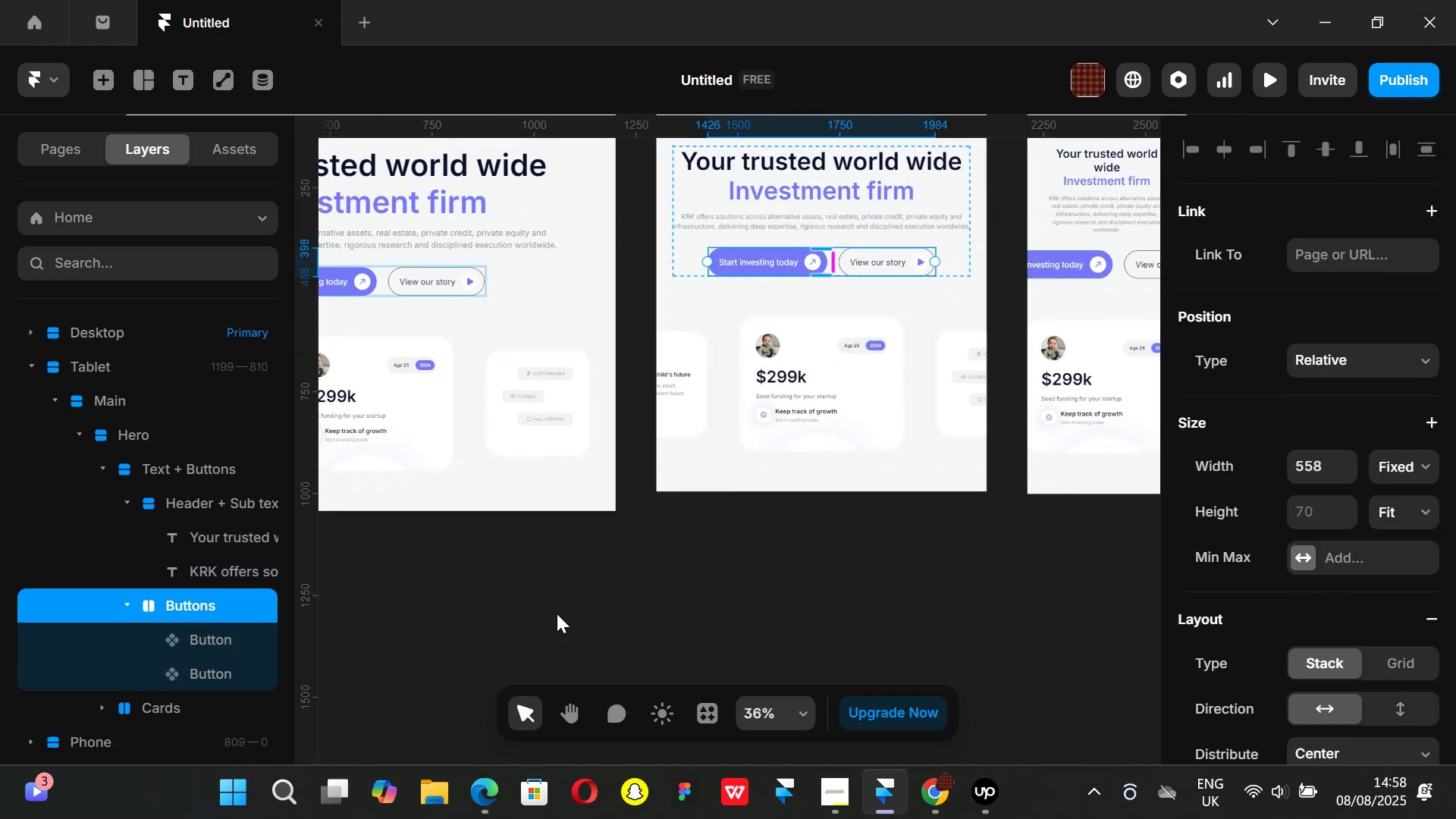 
left_click_drag(start_coordinate=[599, 622], to_coordinate=[607, 622])
 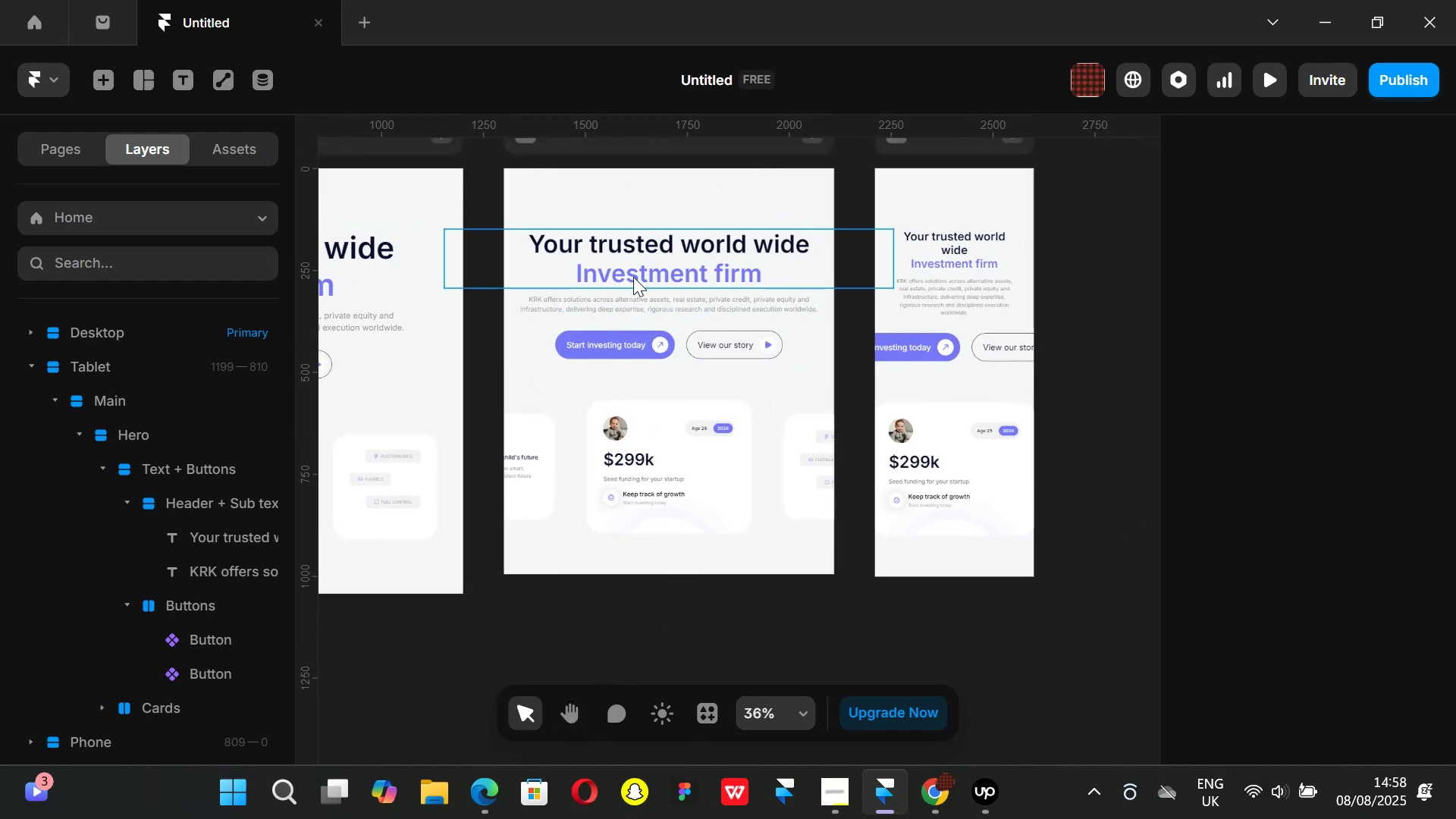 
left_click([598, 274])
 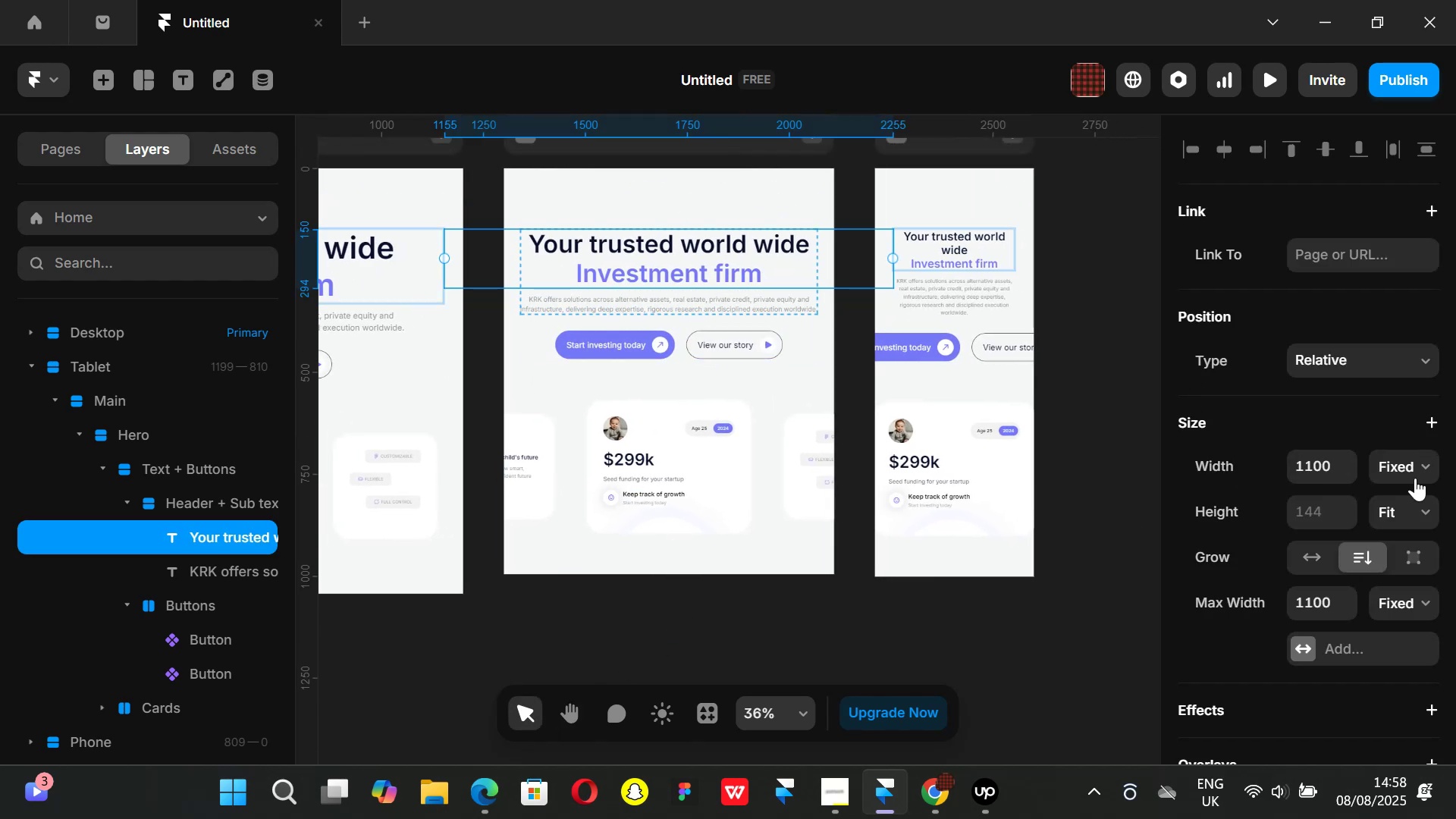 
left_click([1420, 477])
 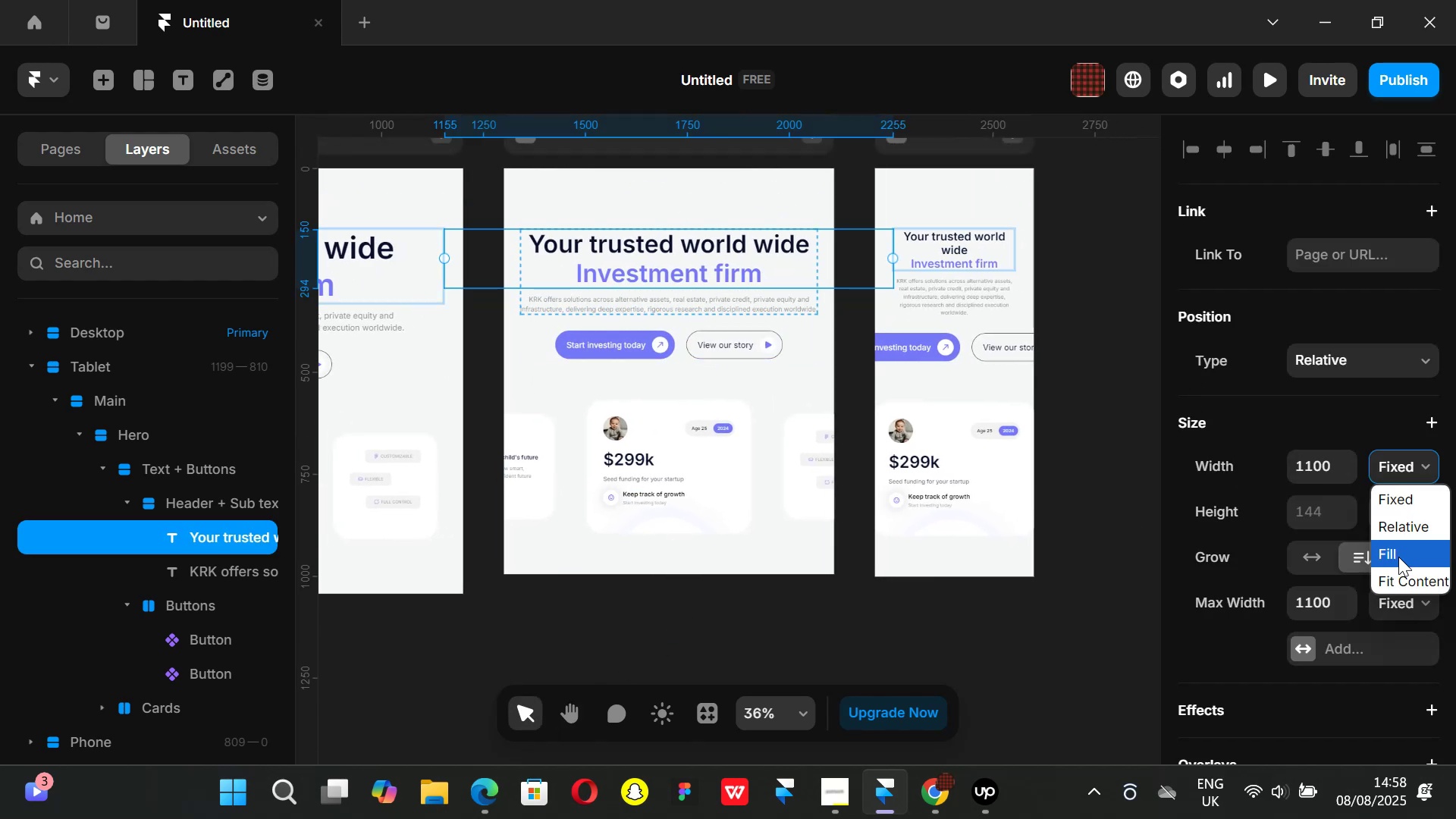 
left_click([1398, 557])
 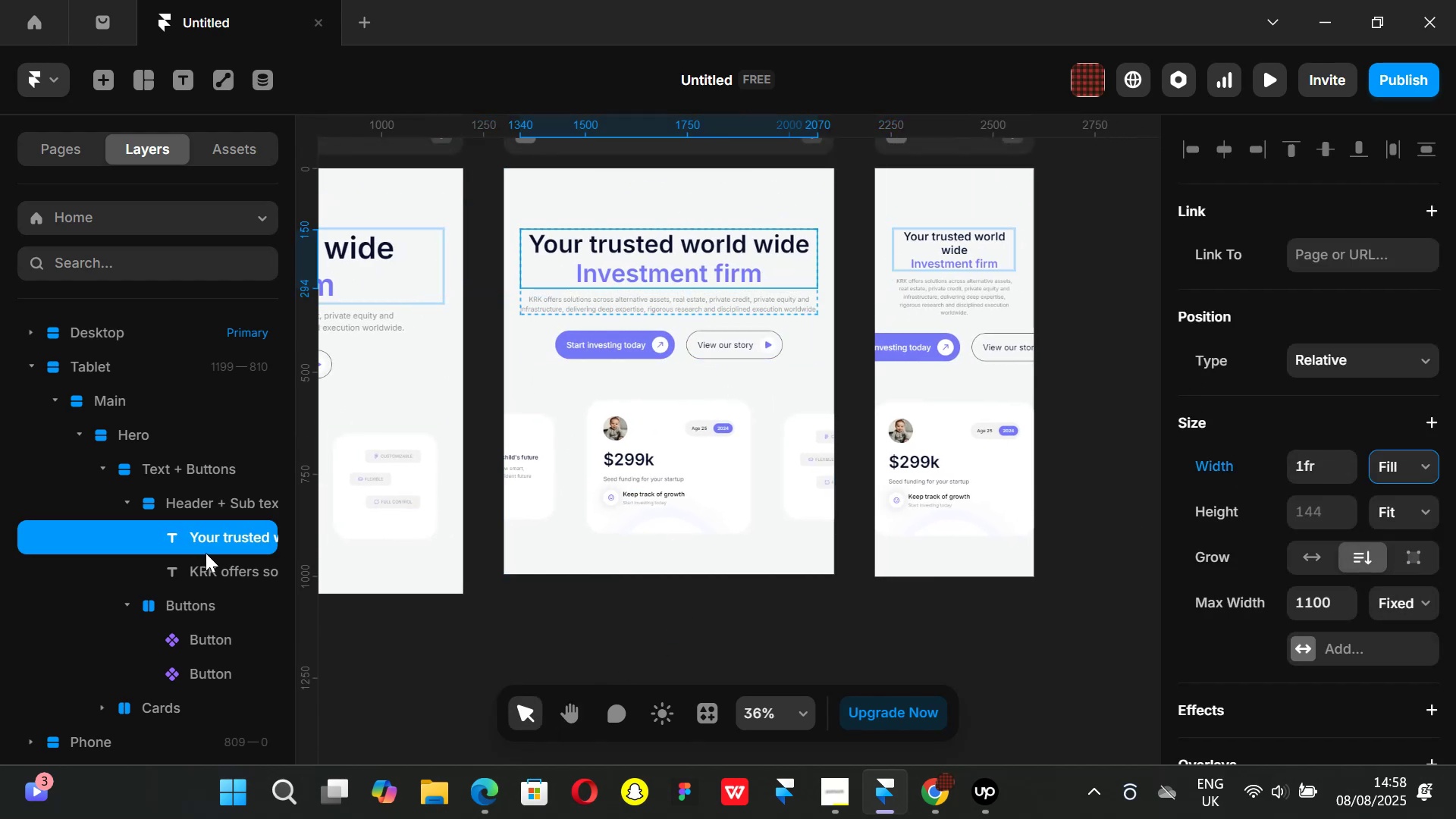 
left_click([211, 573])
 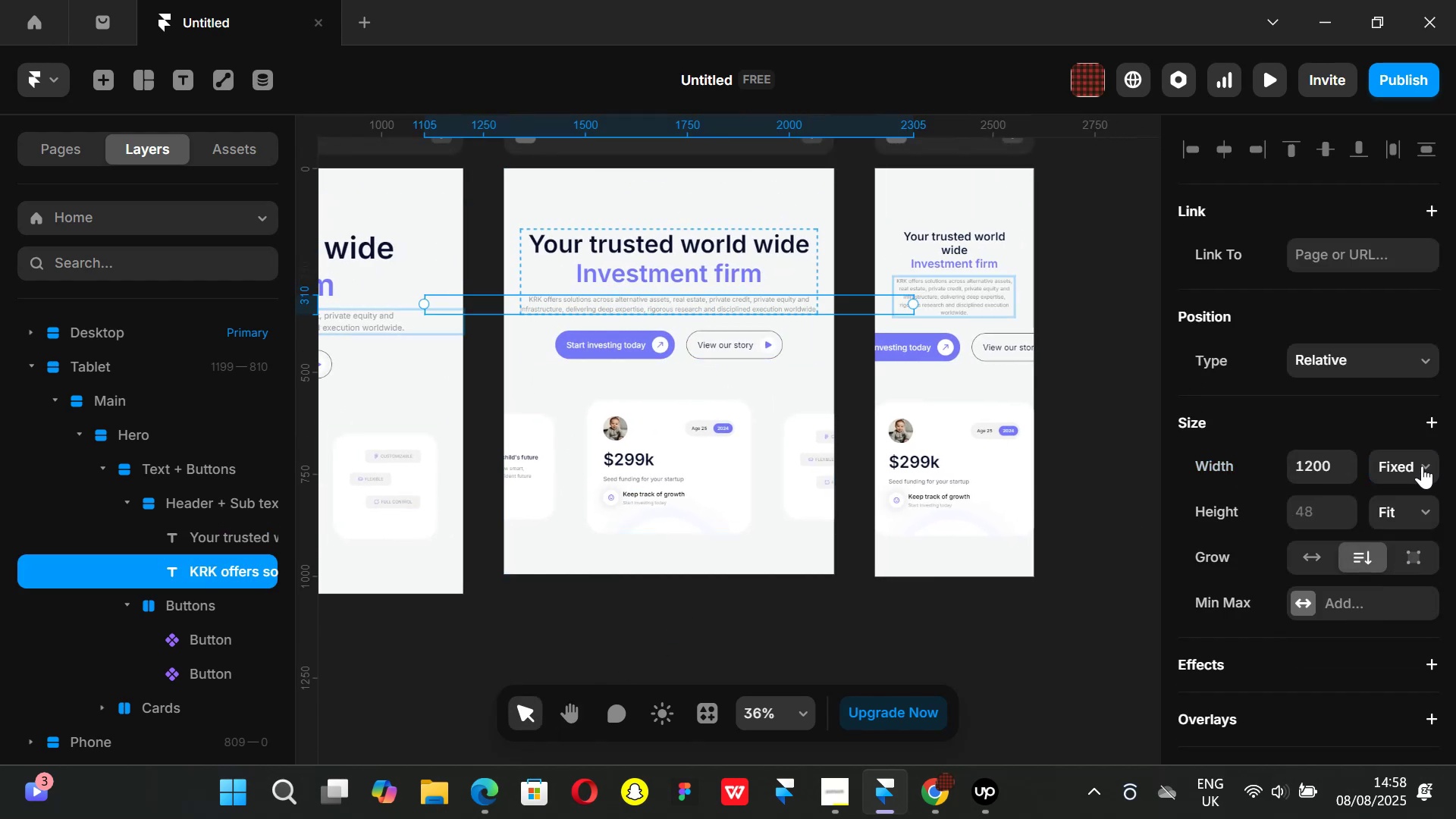 
left_click([1433, 465])
 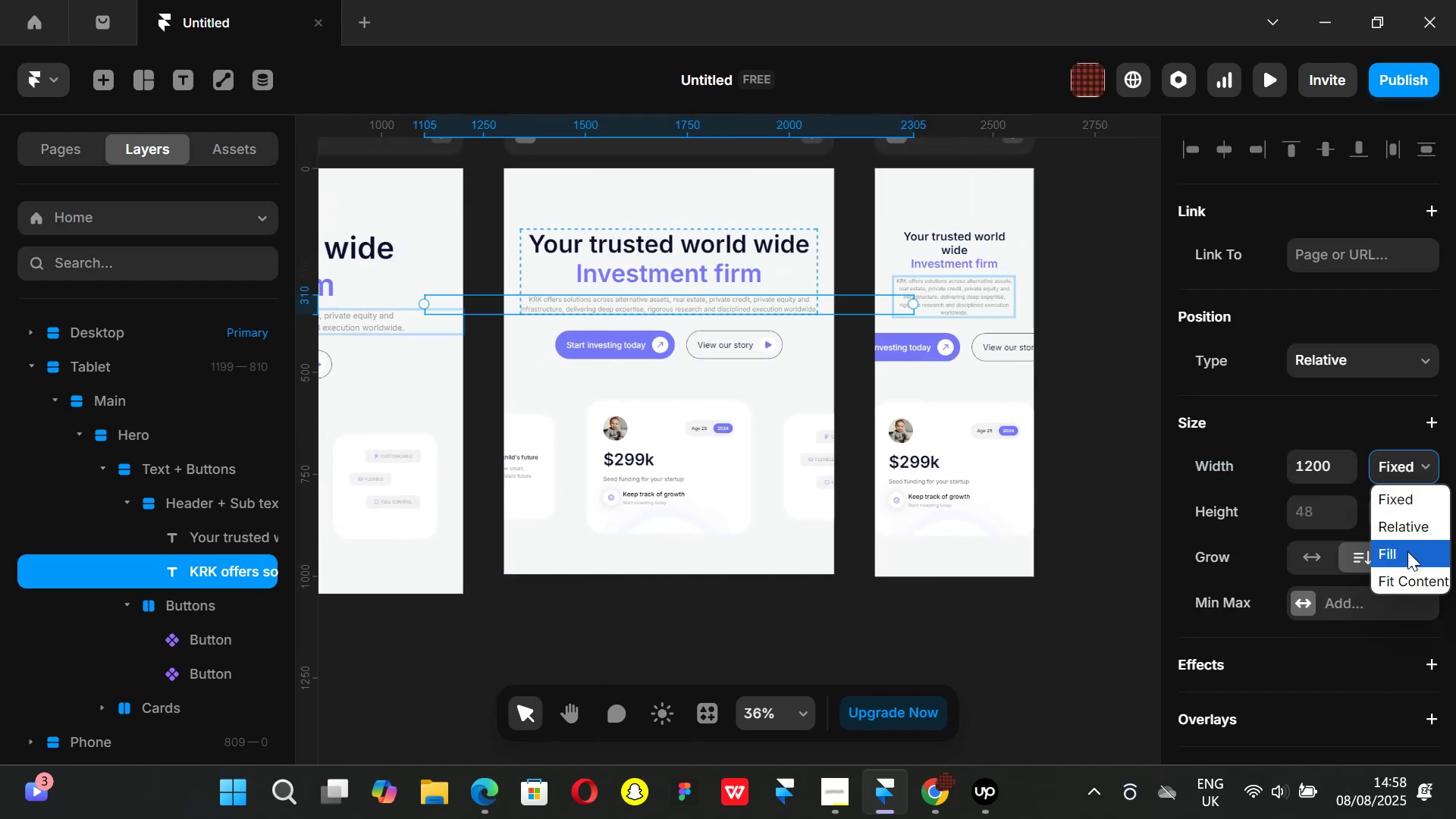 
left_click([1407, 551])
 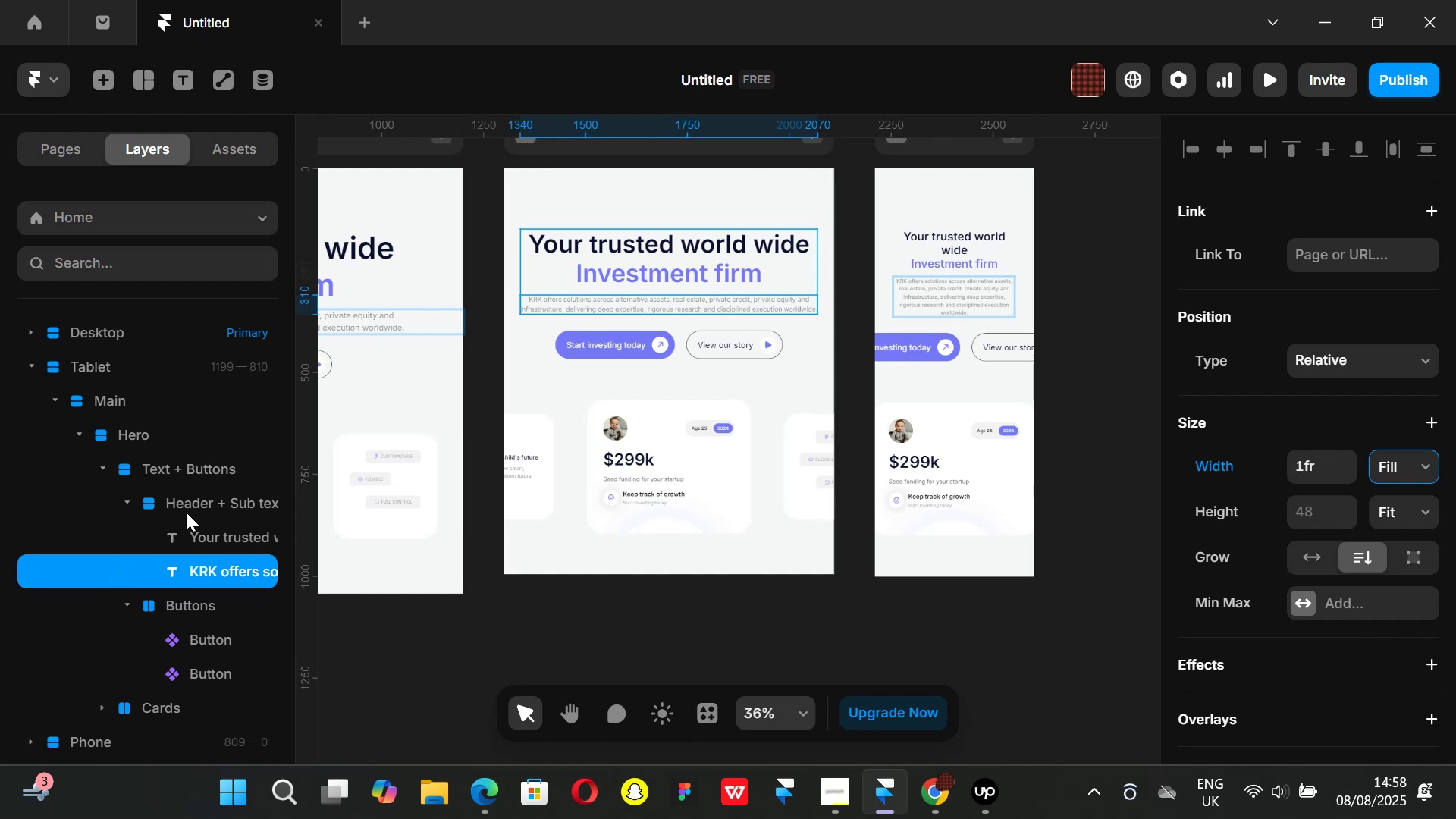 
left_click([233, 500])
 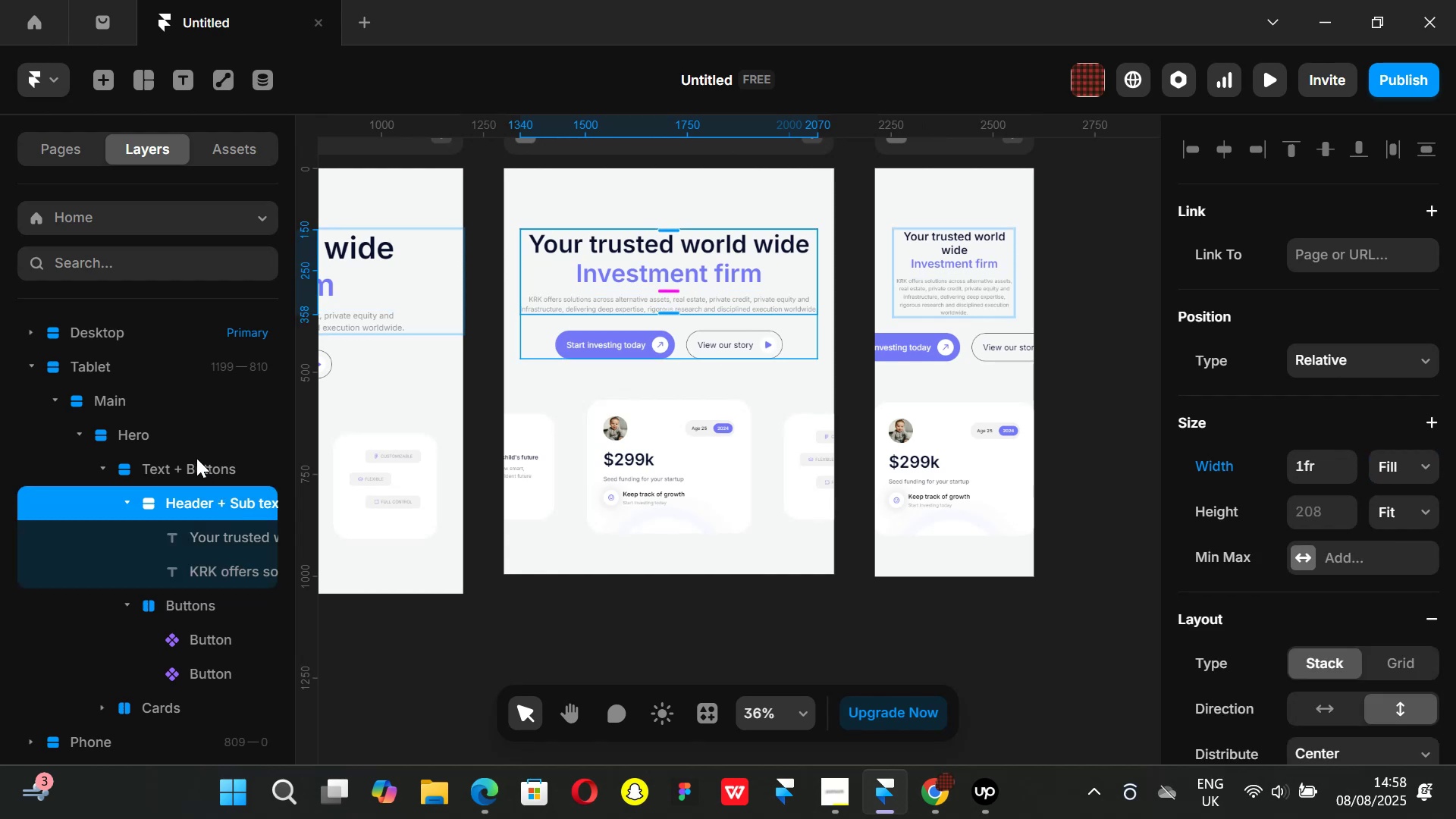 
left_click([196, 458])
 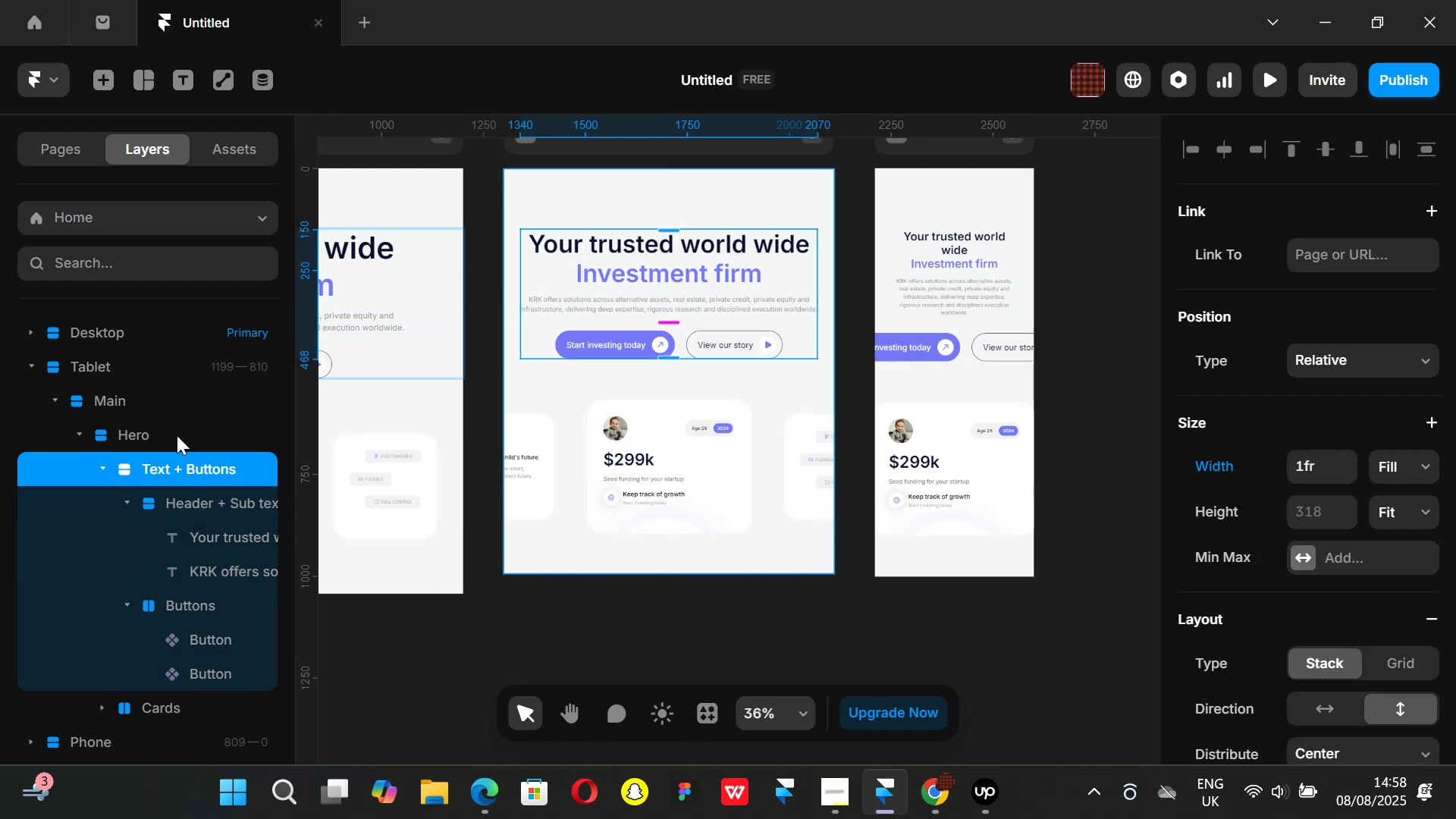 
left_click([177, 435])
 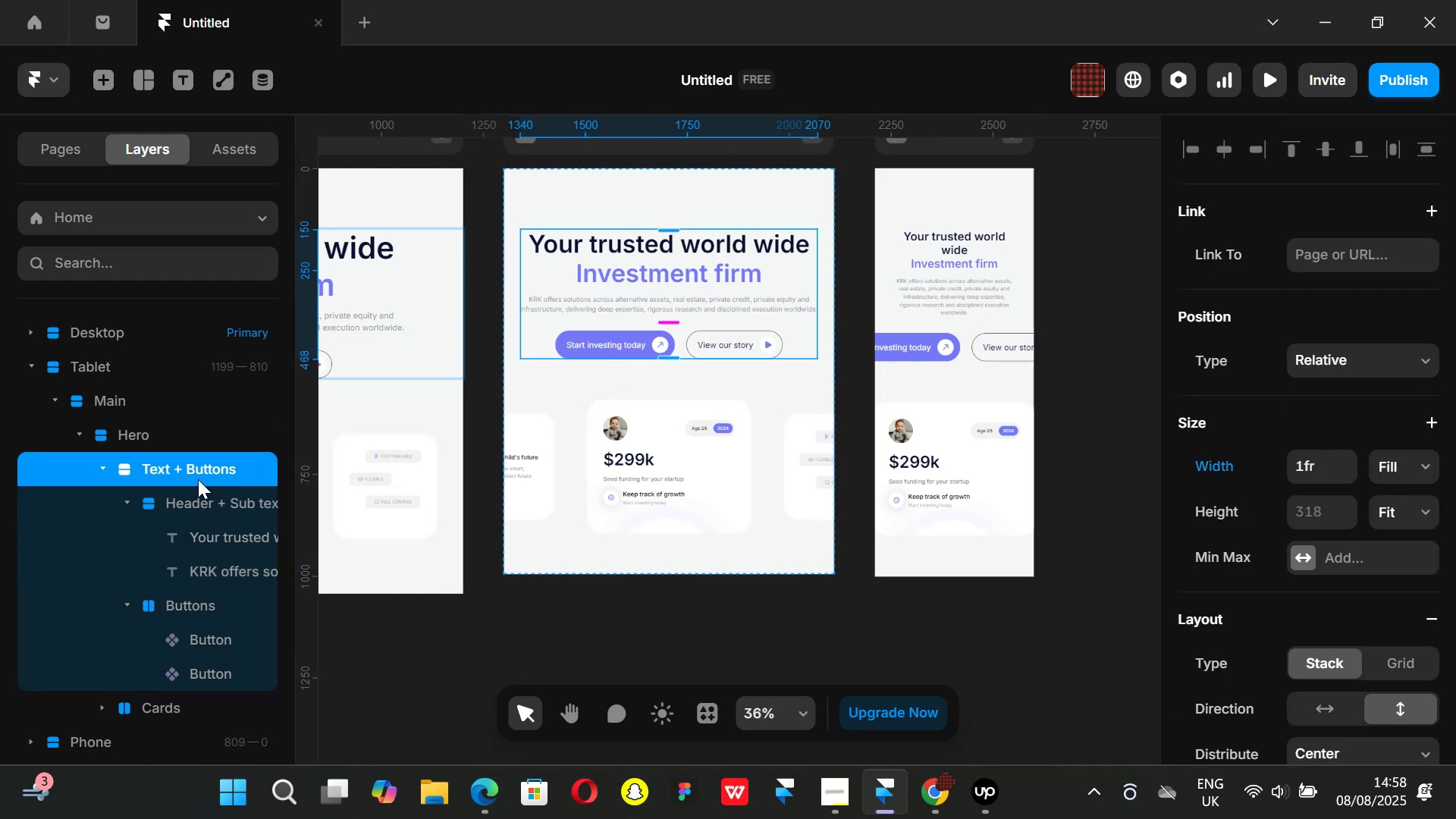 
double_click([201, 497])
 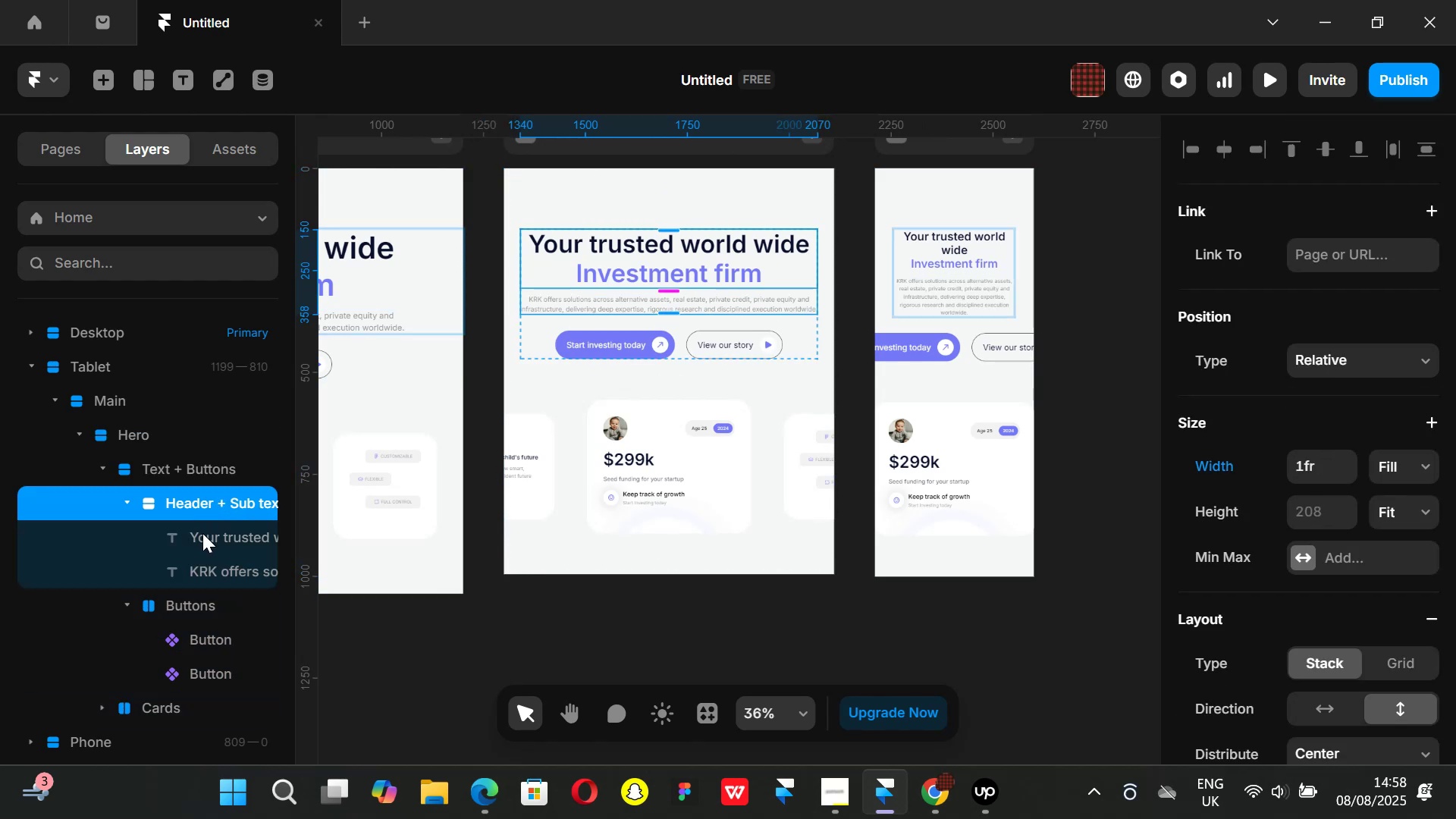 
triple_click([202, 533])
 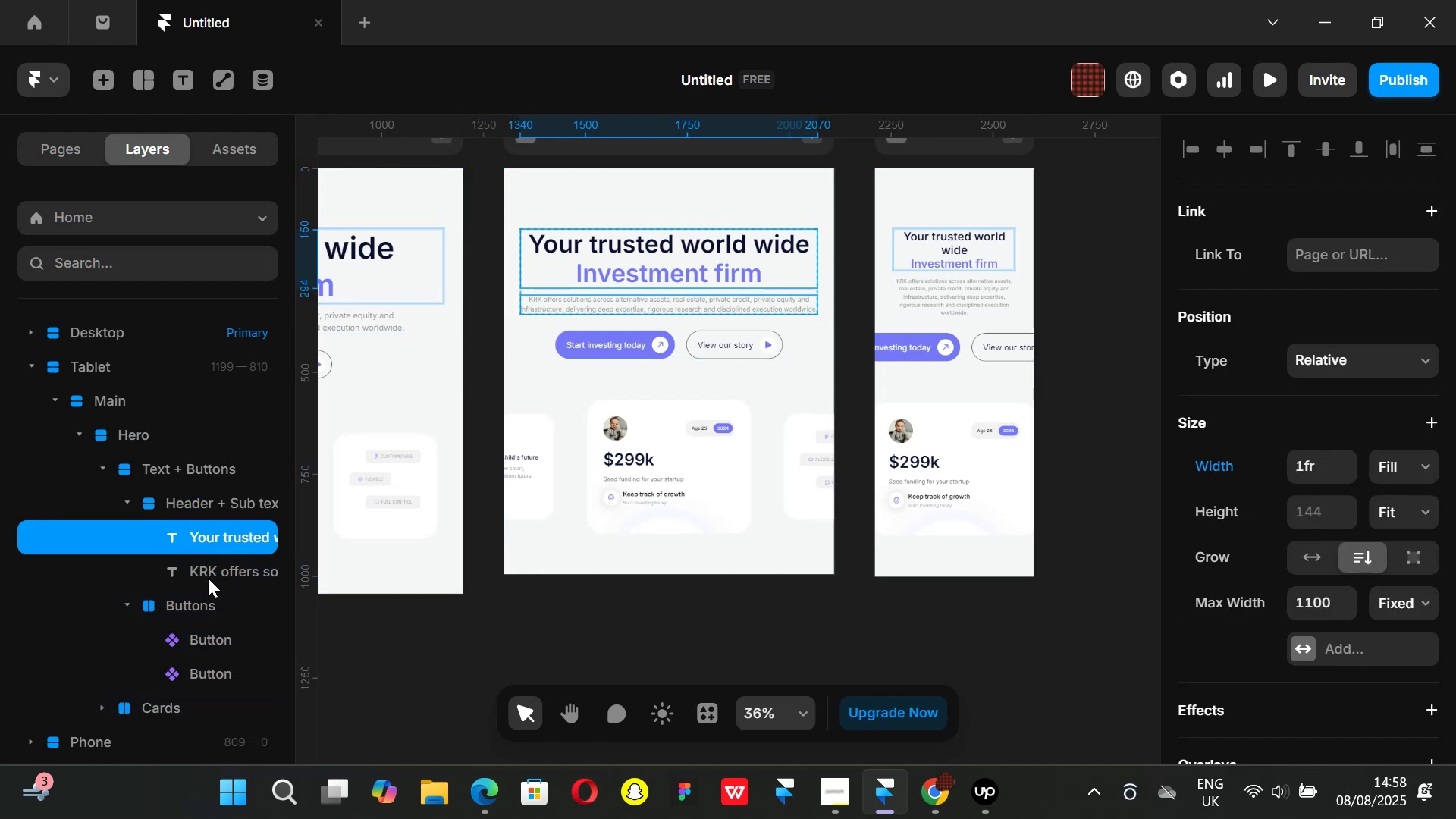 
left_click([208, 578])
 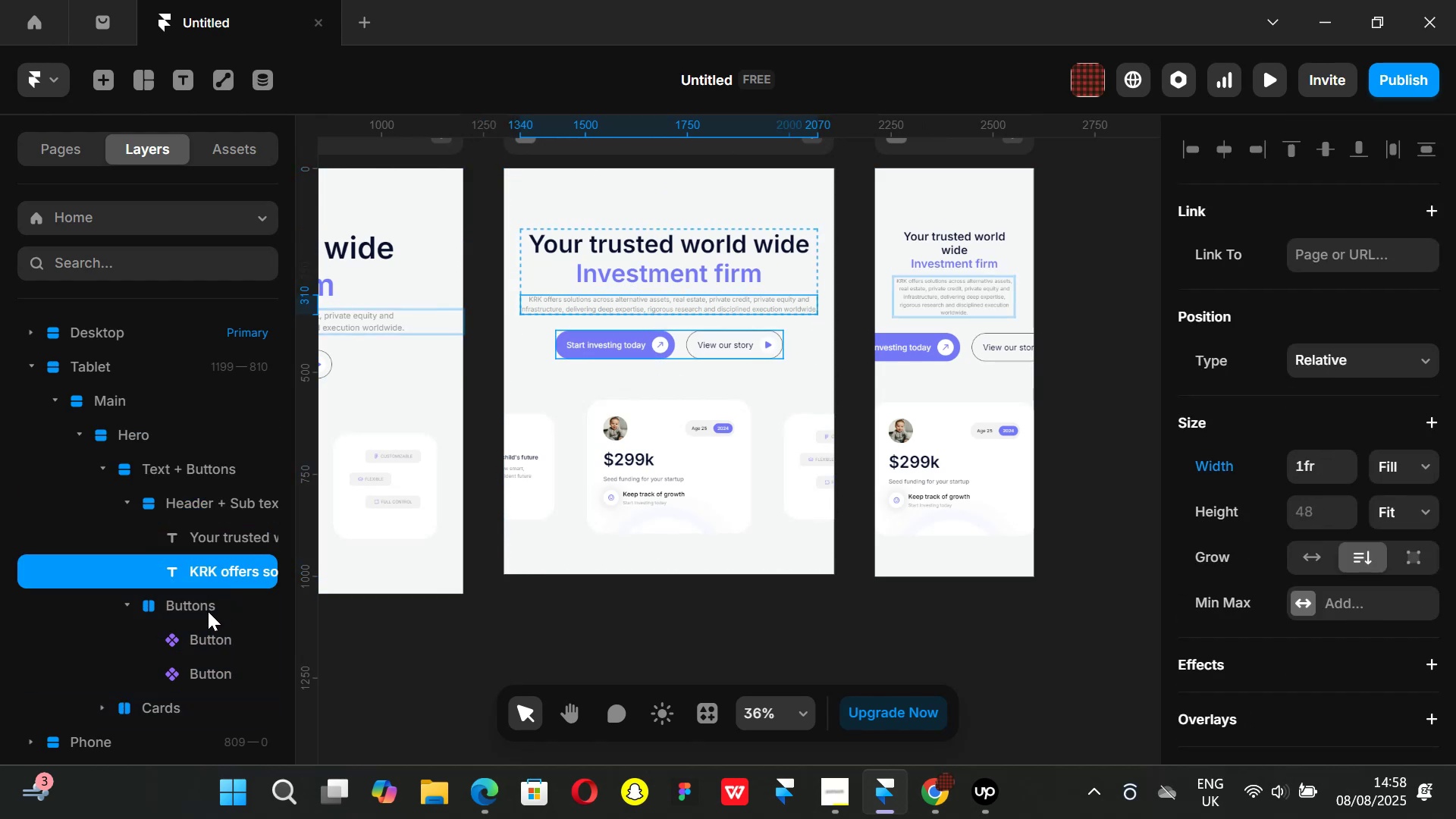 
left_click([208, 611])
 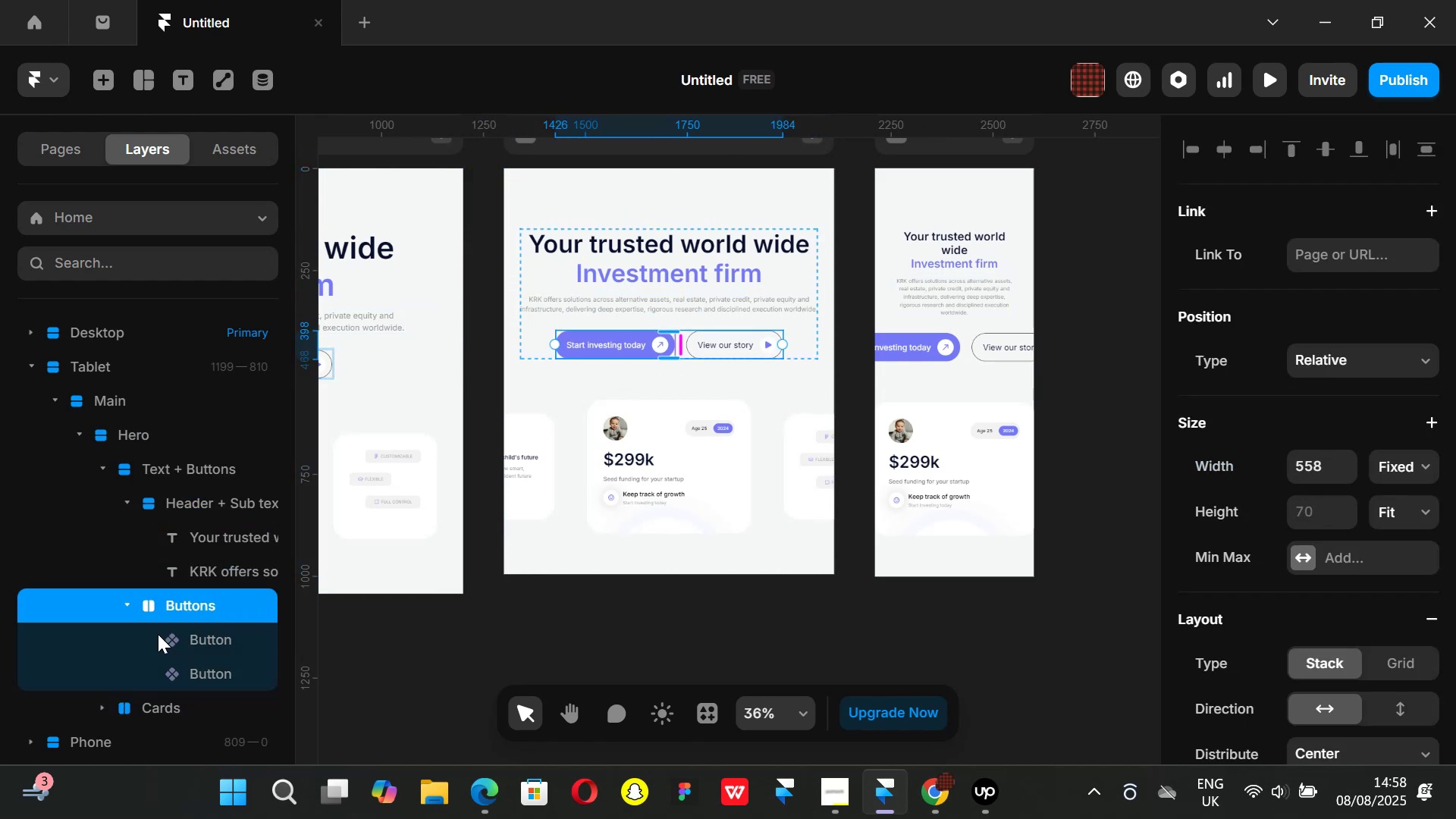 
left_click([130, 606])
 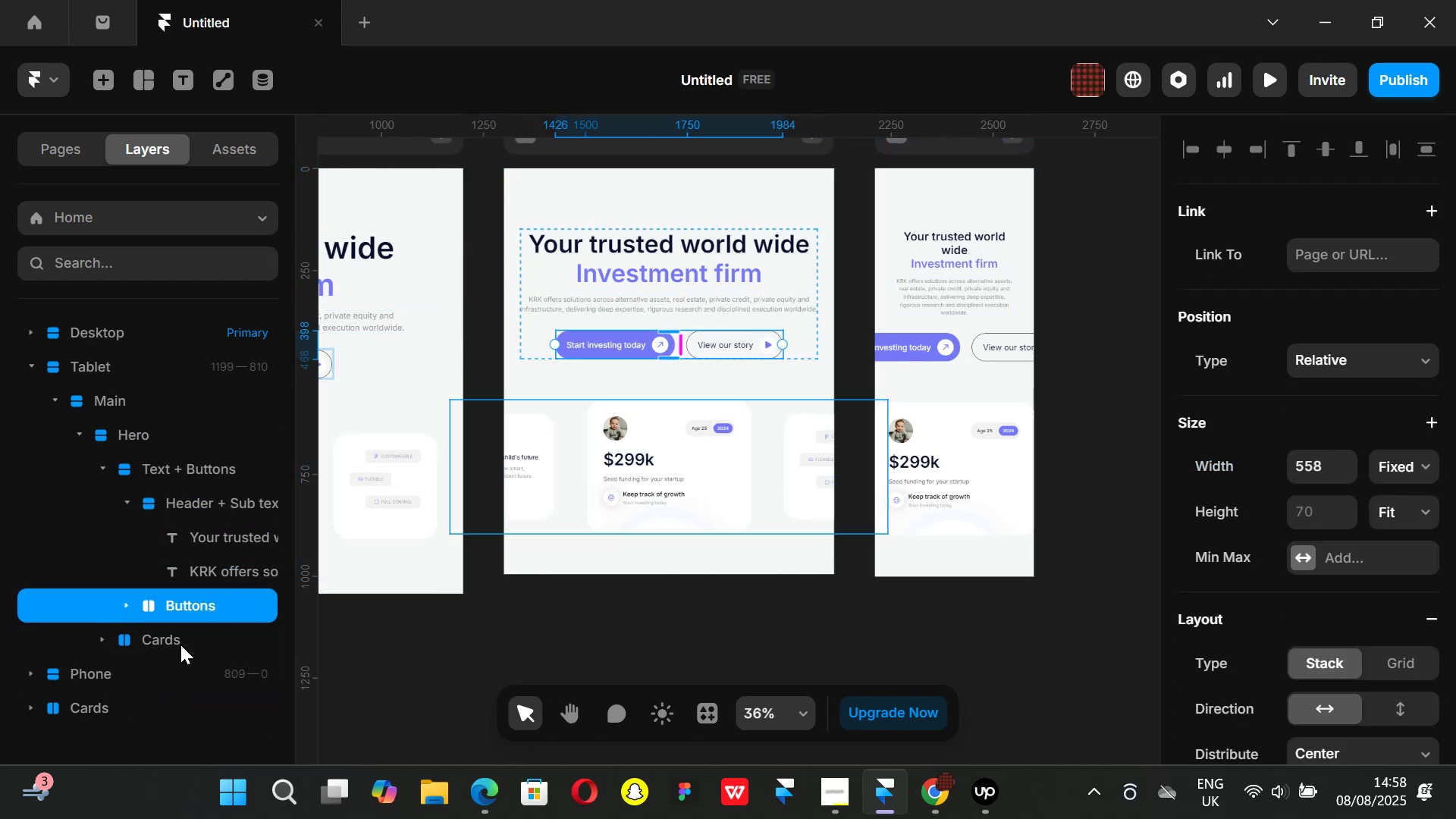 
left_click([180, 644])
 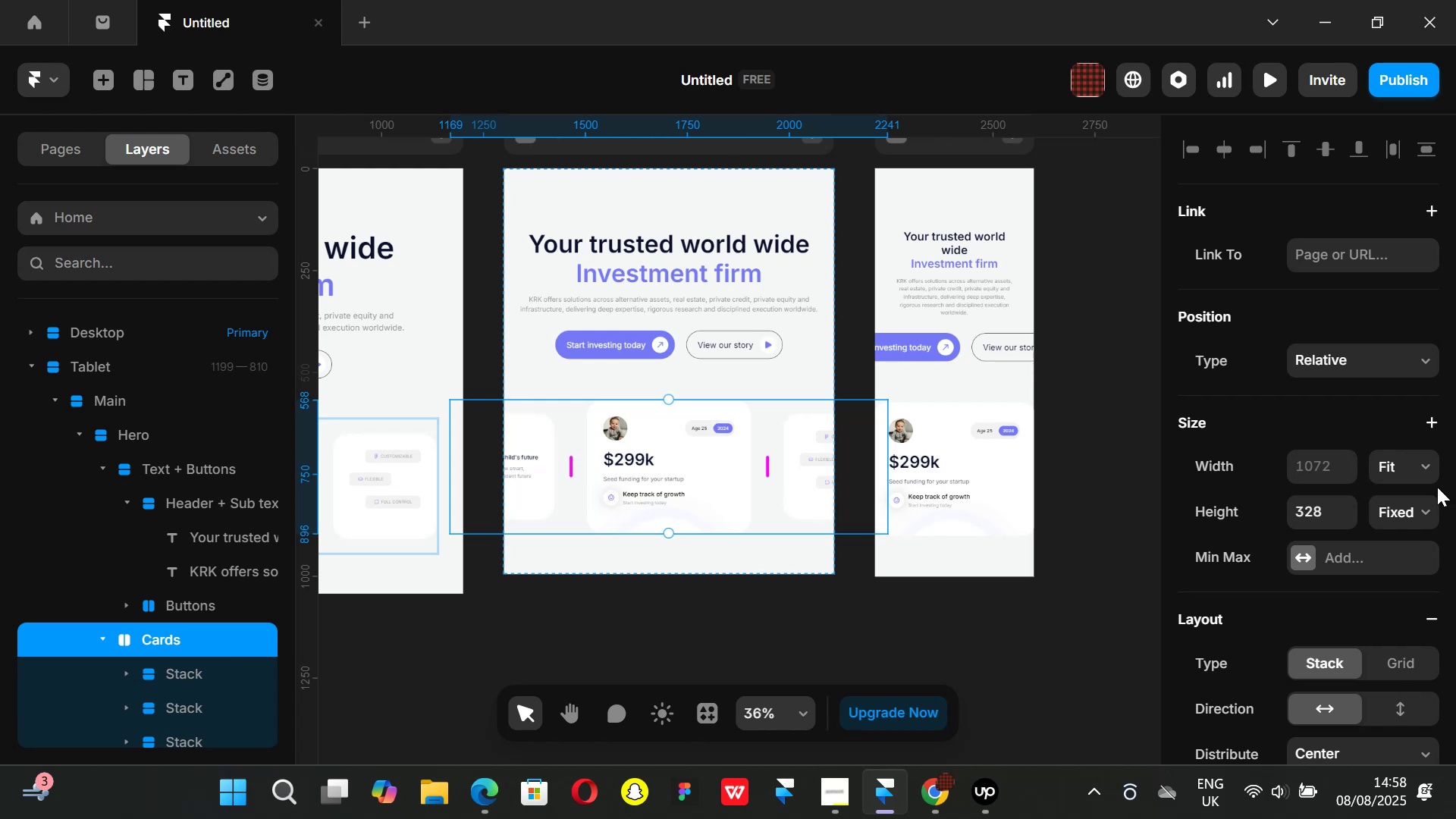 
left_click([1421, 469])
 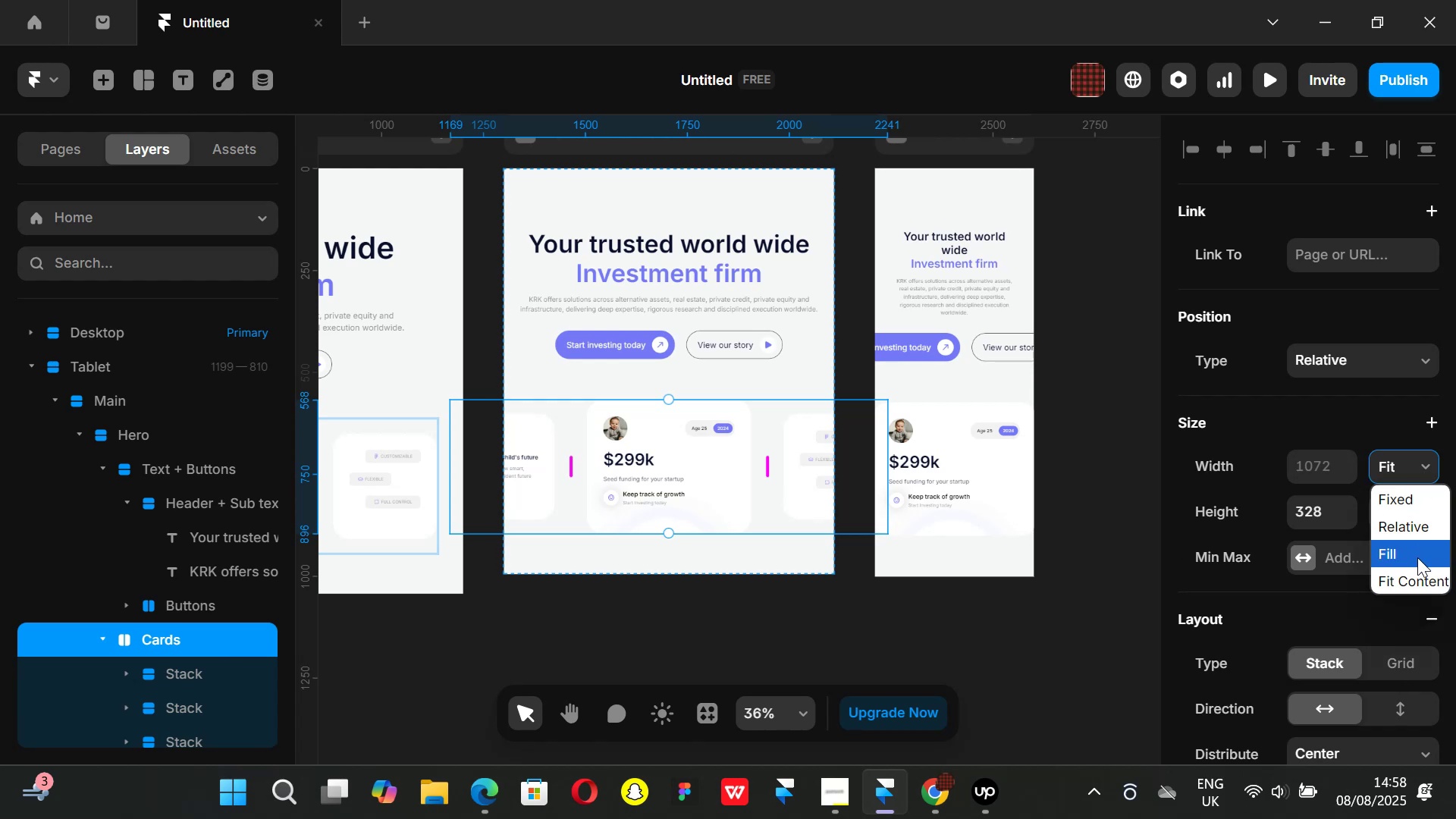 
left_click([1417, 557])
 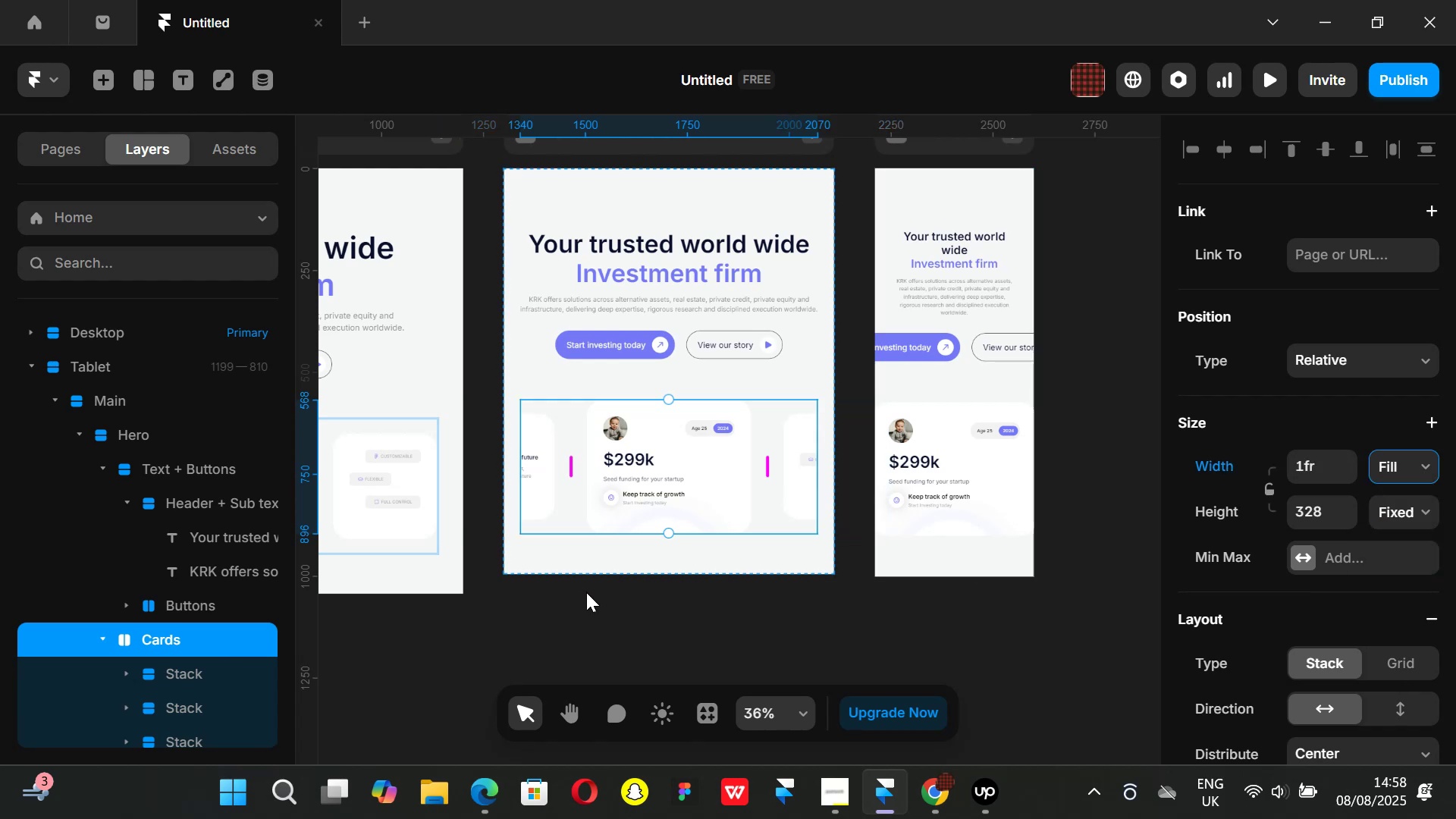 
hold_key(key=ControlLeft, duration=0.57)
scroll: coordinate [524, 494], scroll_direction: up, amount: 2.0
 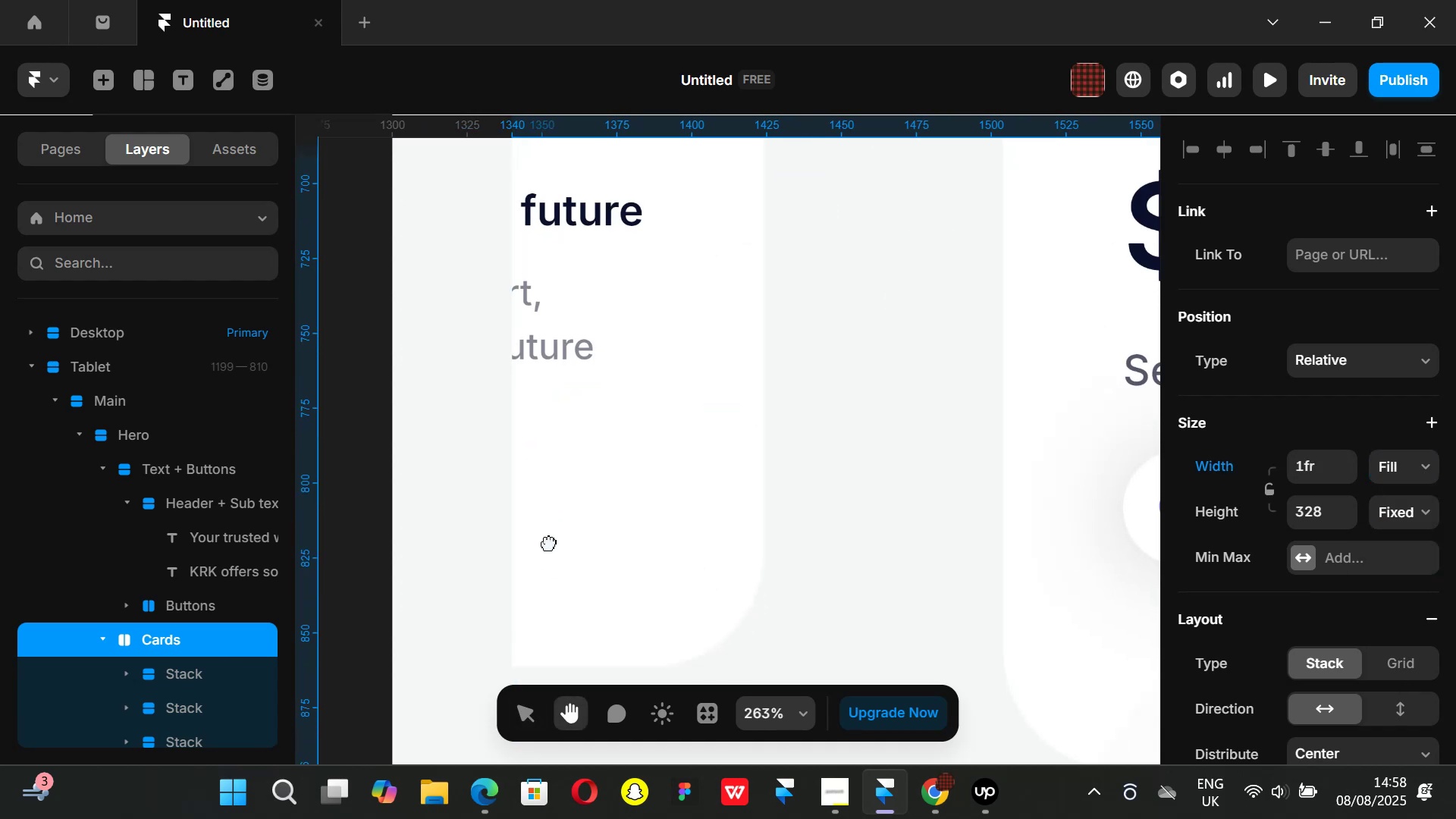 
hold_key(key=ControlLeft, duration=1.17)
scroll: coordinate [535, 500], scroll_direction: down, amount: 5.0
 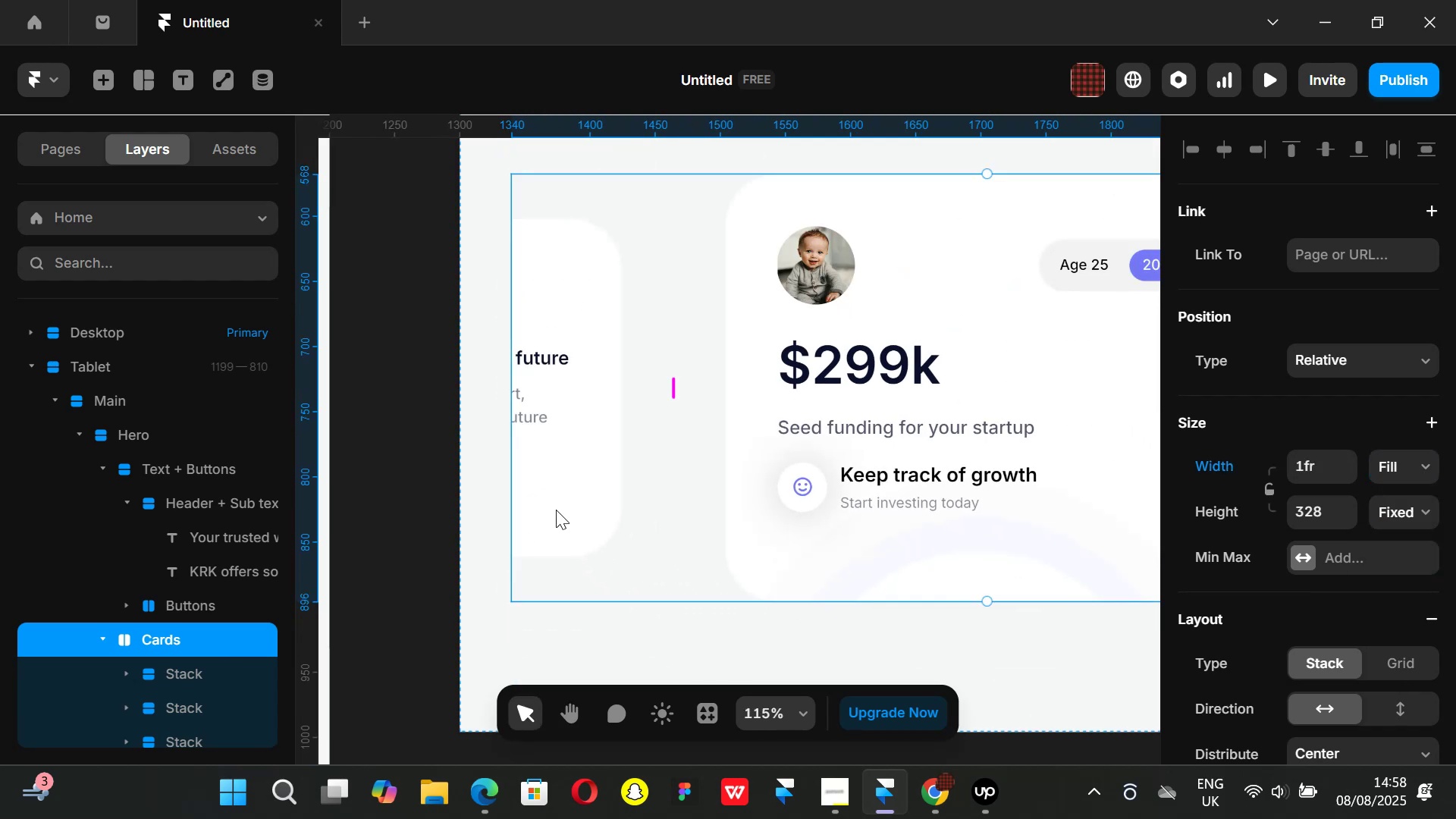 
key(Control+Z)
 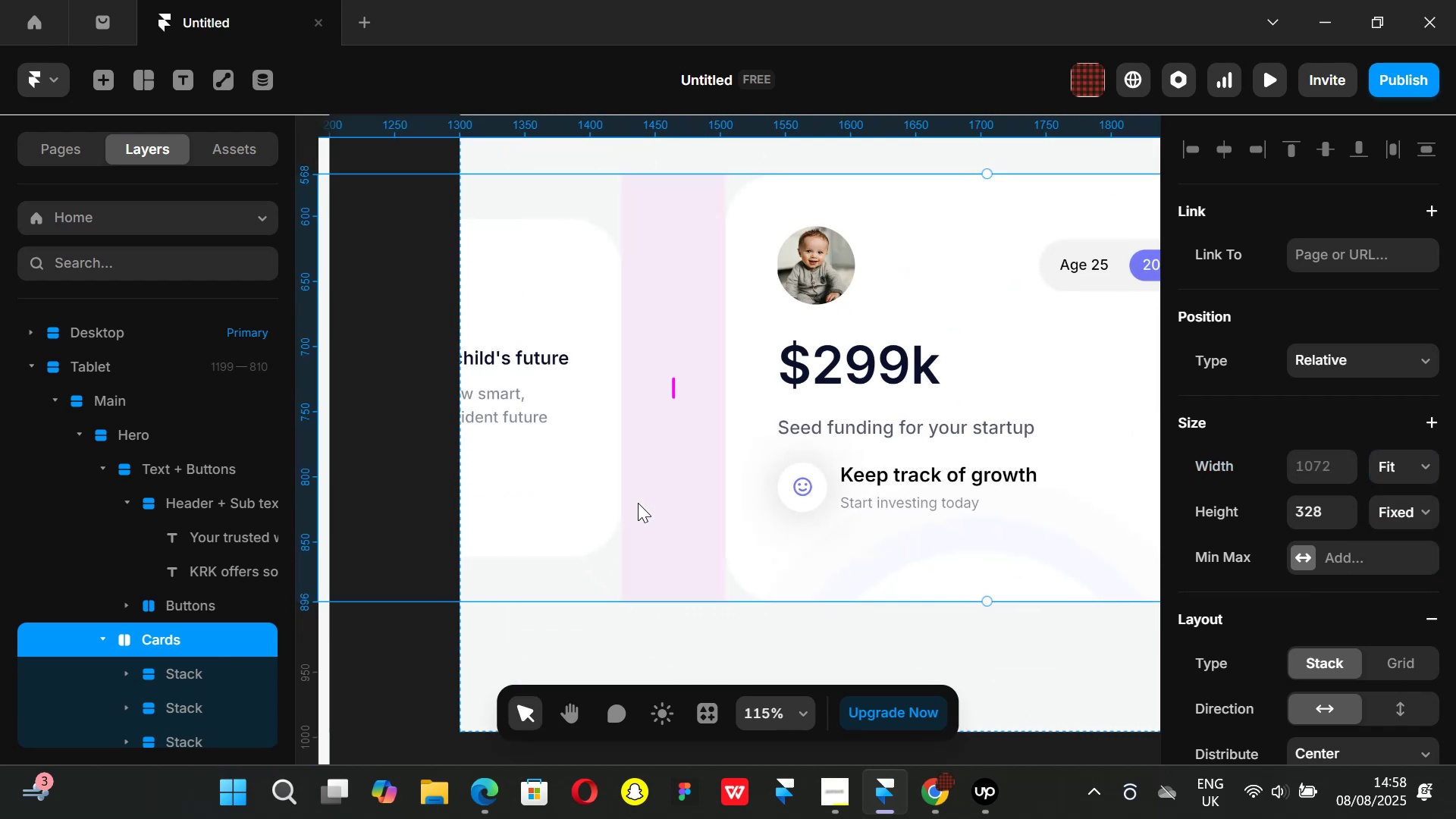 
hold_key(key=ControlLeft, duration=0.77)
scroll: coordinate [643, 500], scroll_direction: down, amount: 3.0
 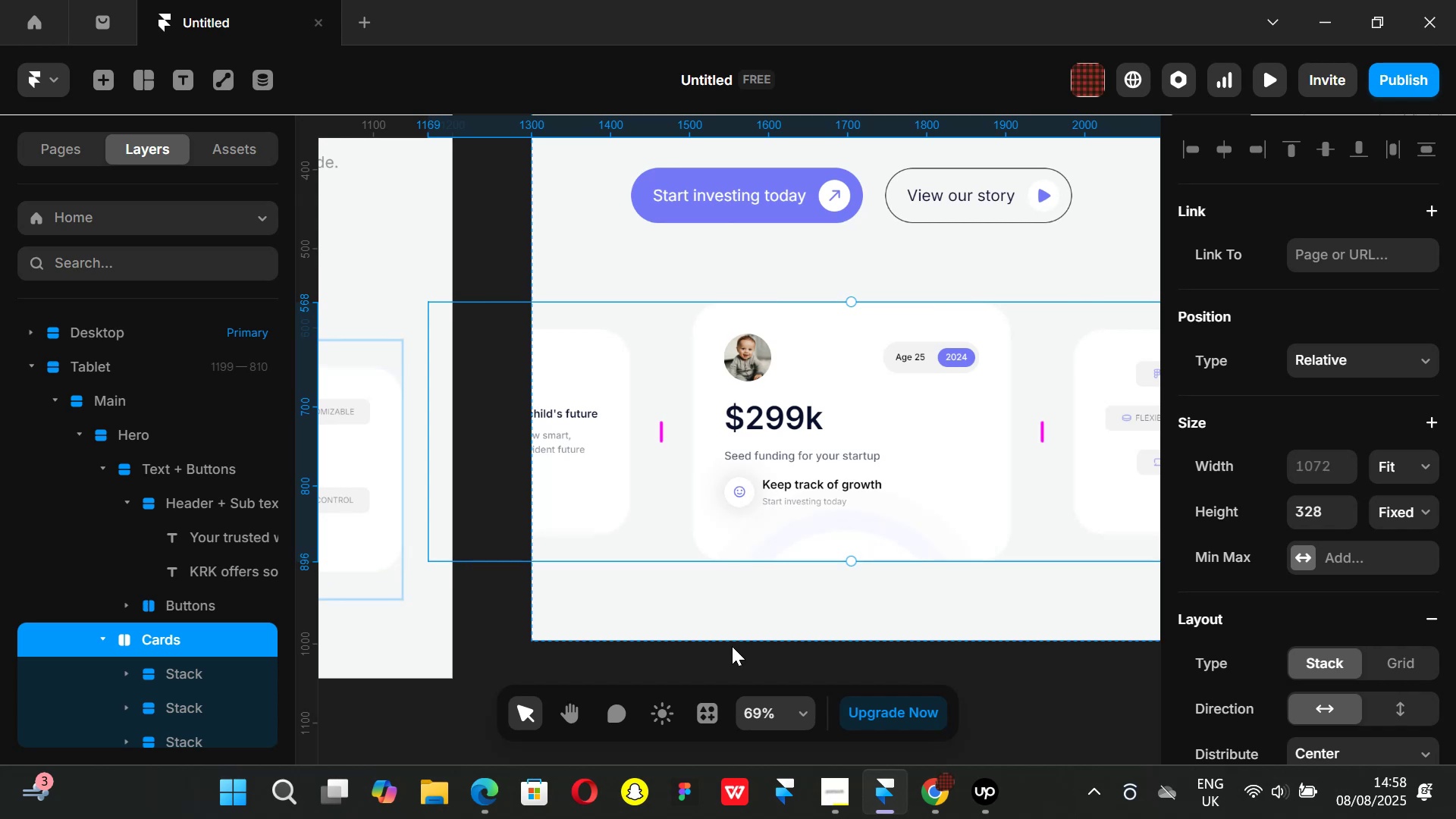 
hold_key(key=ControlLeft, duration=0.97)
scroll: coordinate [681, 552], scroll_direction: down, amount: 3.0
 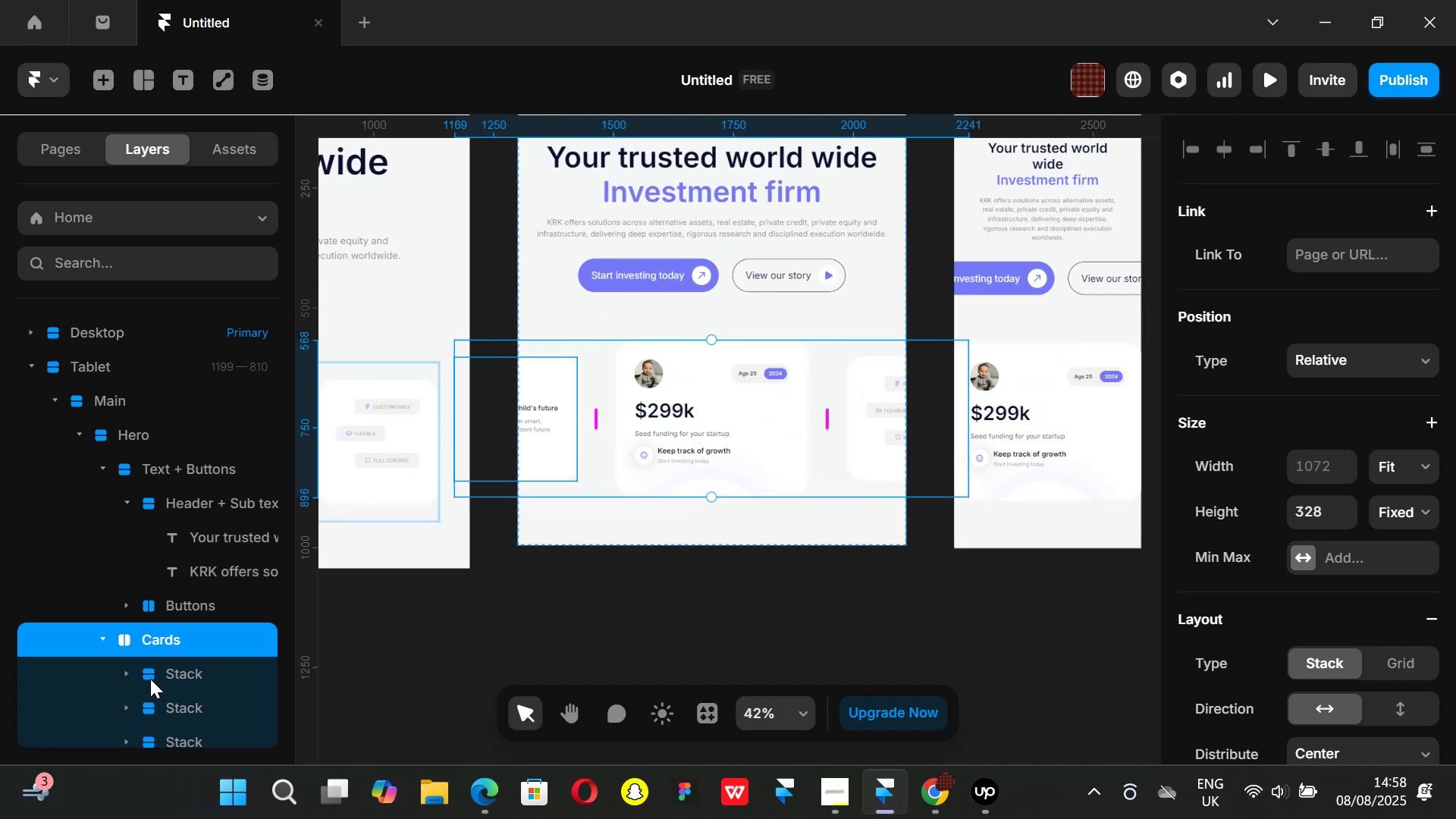 
left_click([165, 679])
 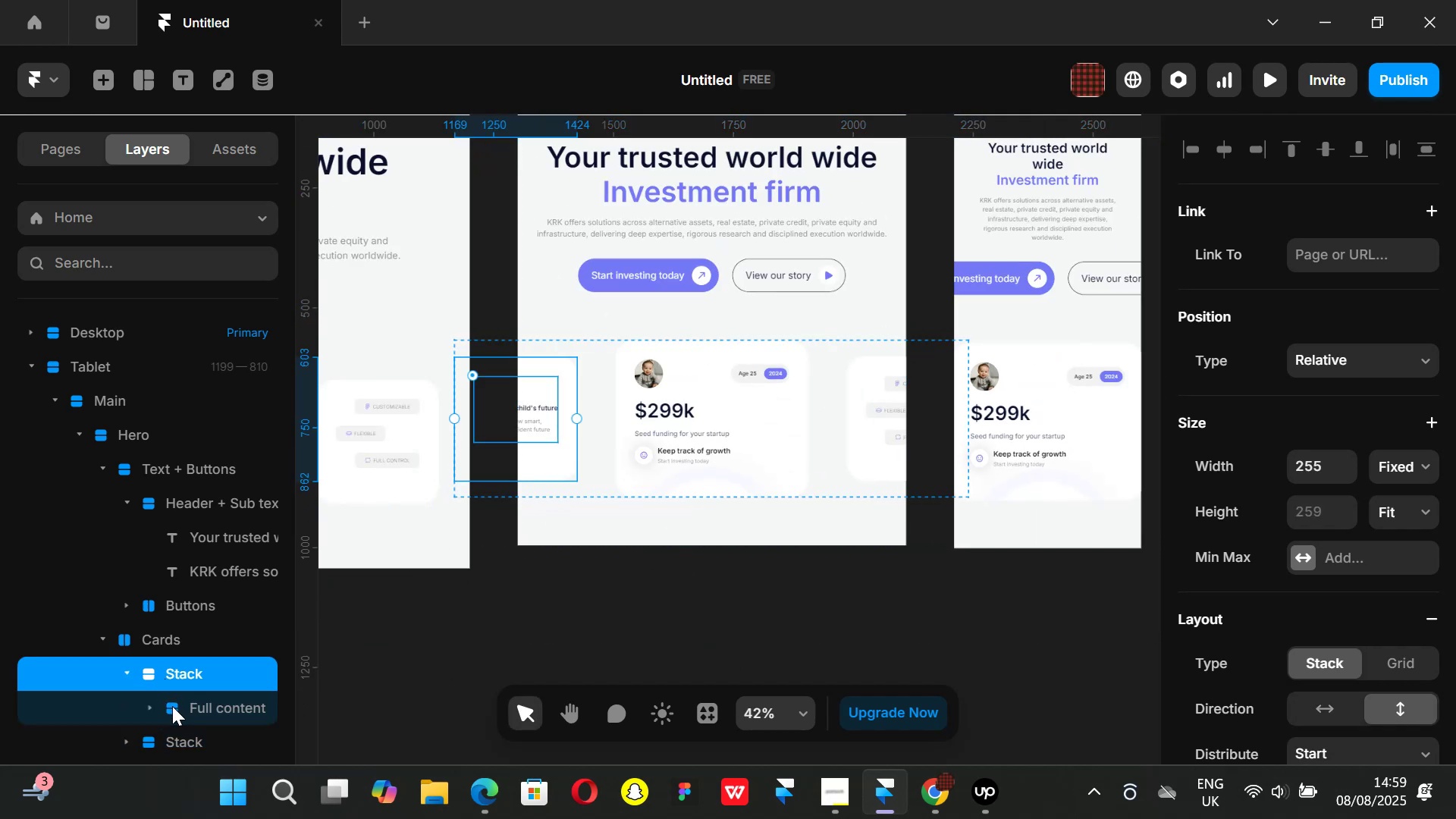 
left_click([125, 673])
 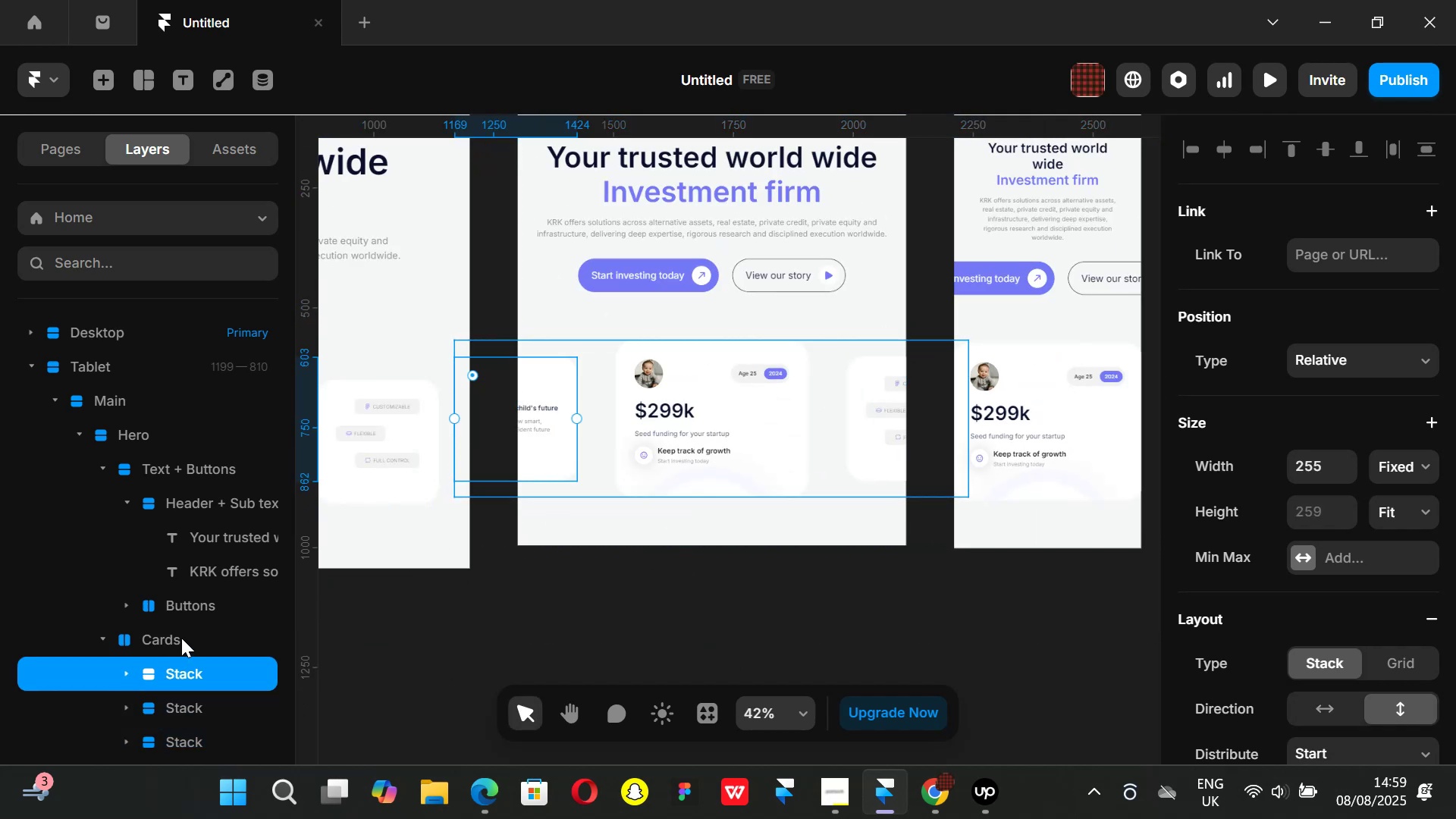 
left_click([181, 638])
 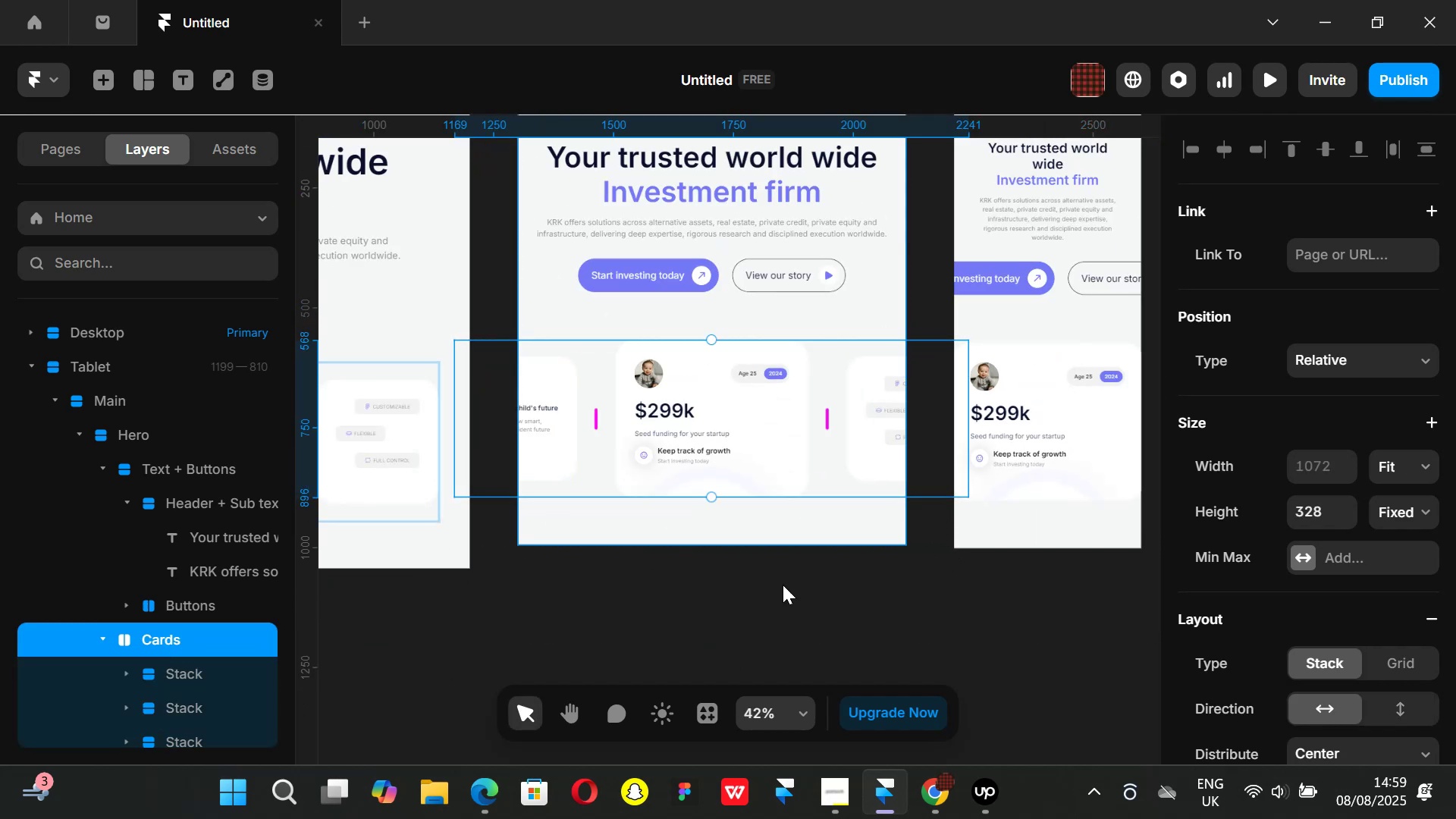 
left_click([798, 656])
 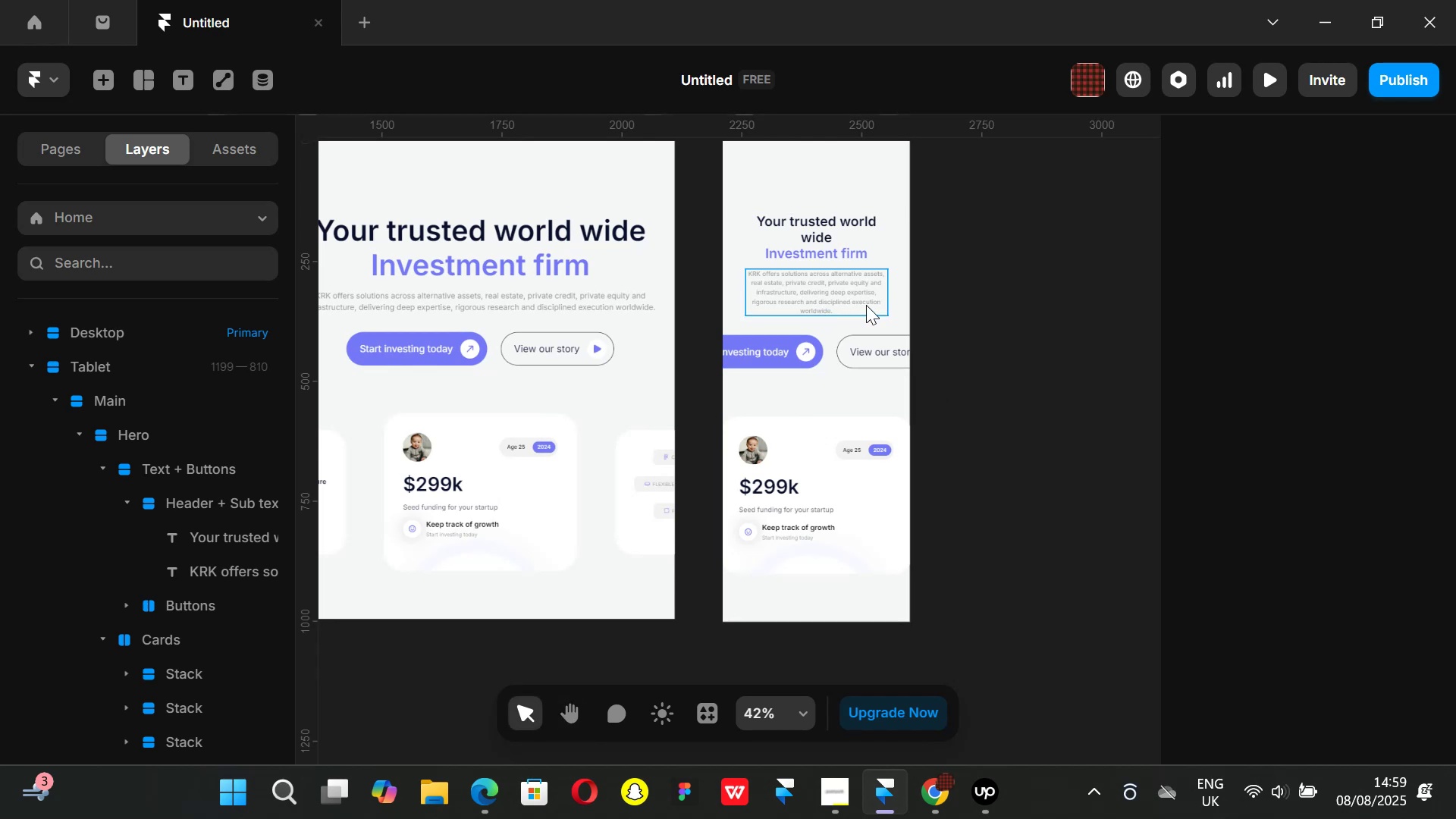 
left_click([883, 321])
 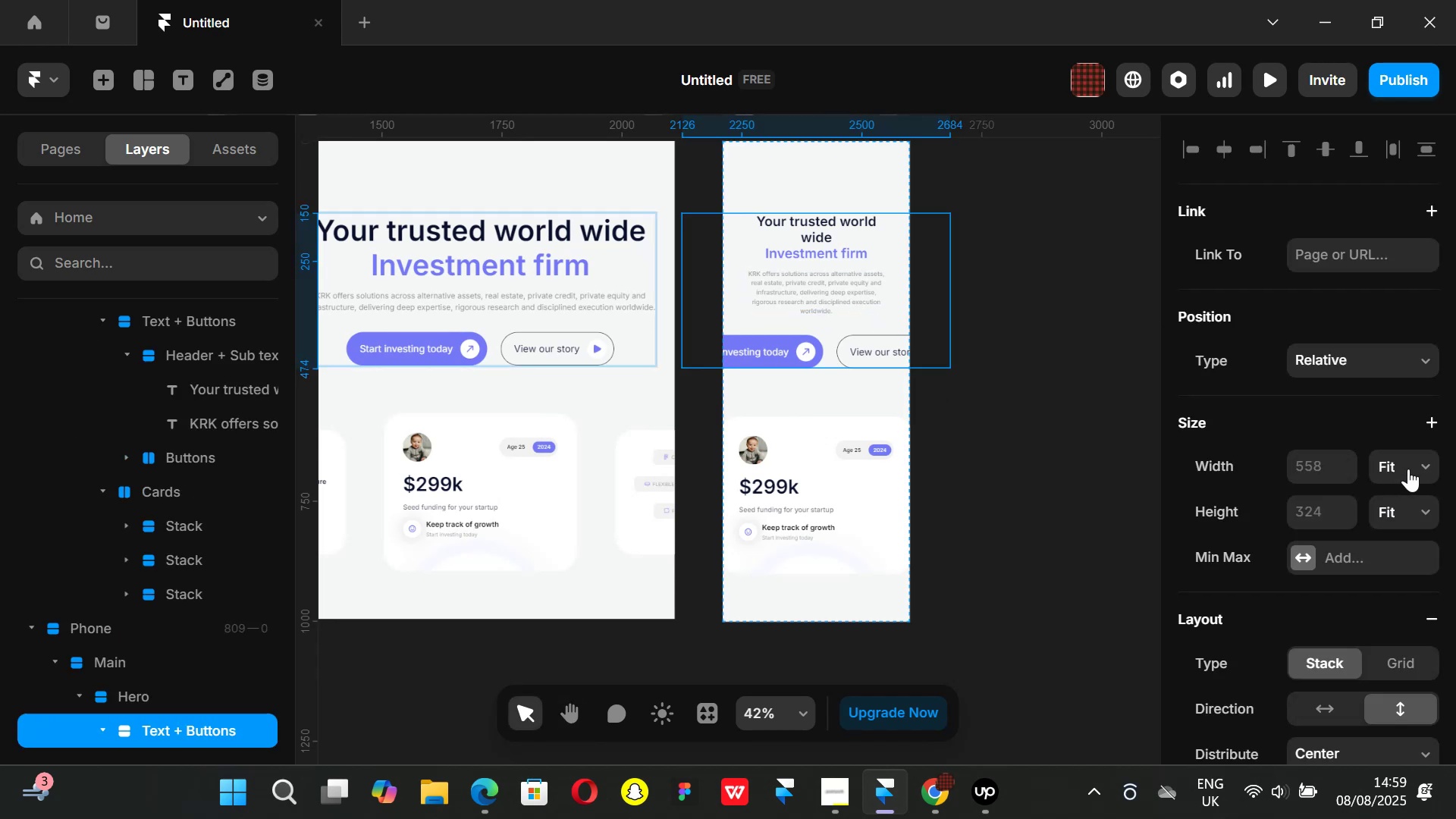 
left_click([1423, 466])
 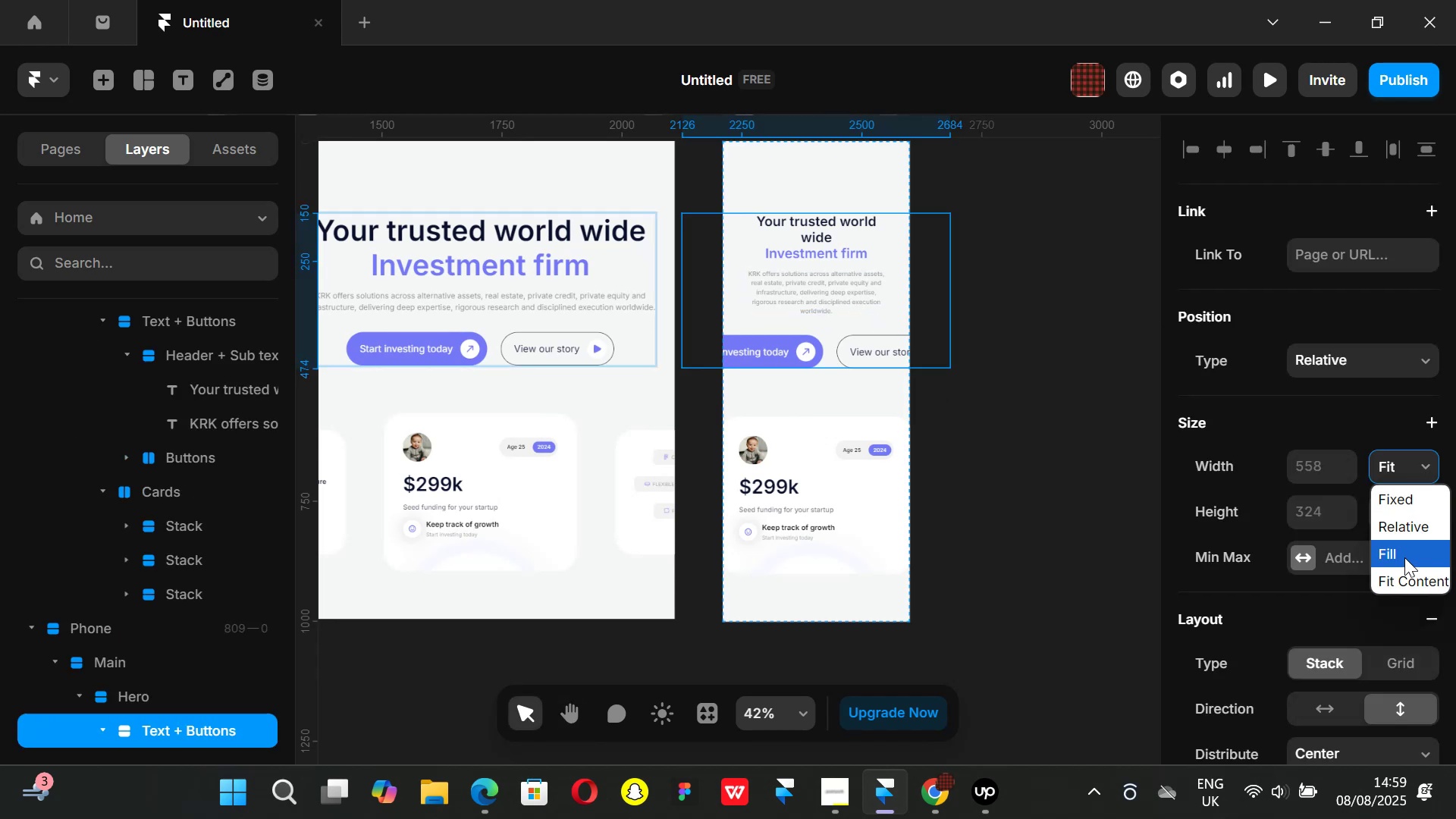 
left_click([1404, 557])
 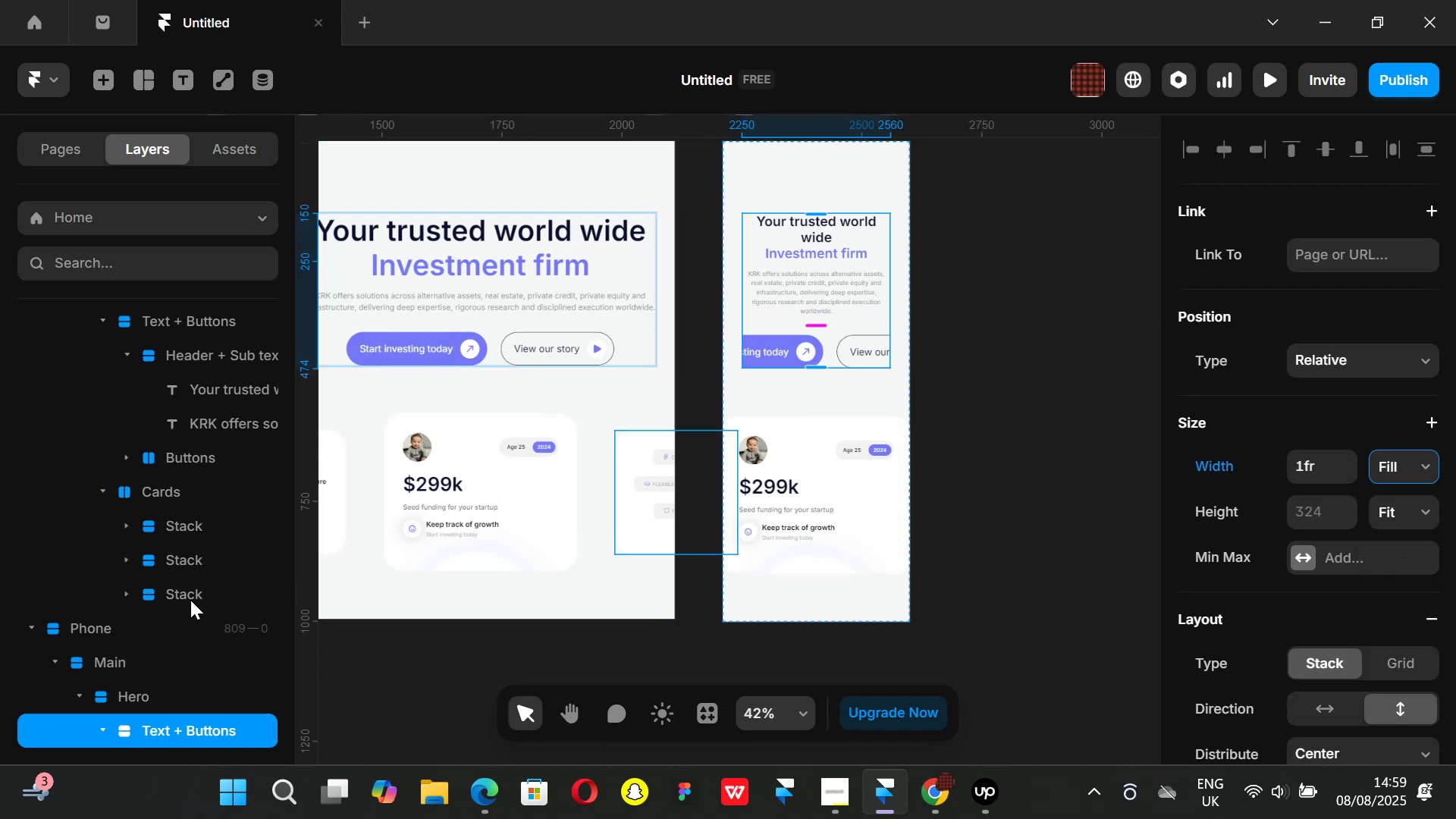 
scroll: coordinate [143, 623], scroll_direction: down, amount: 1.0
 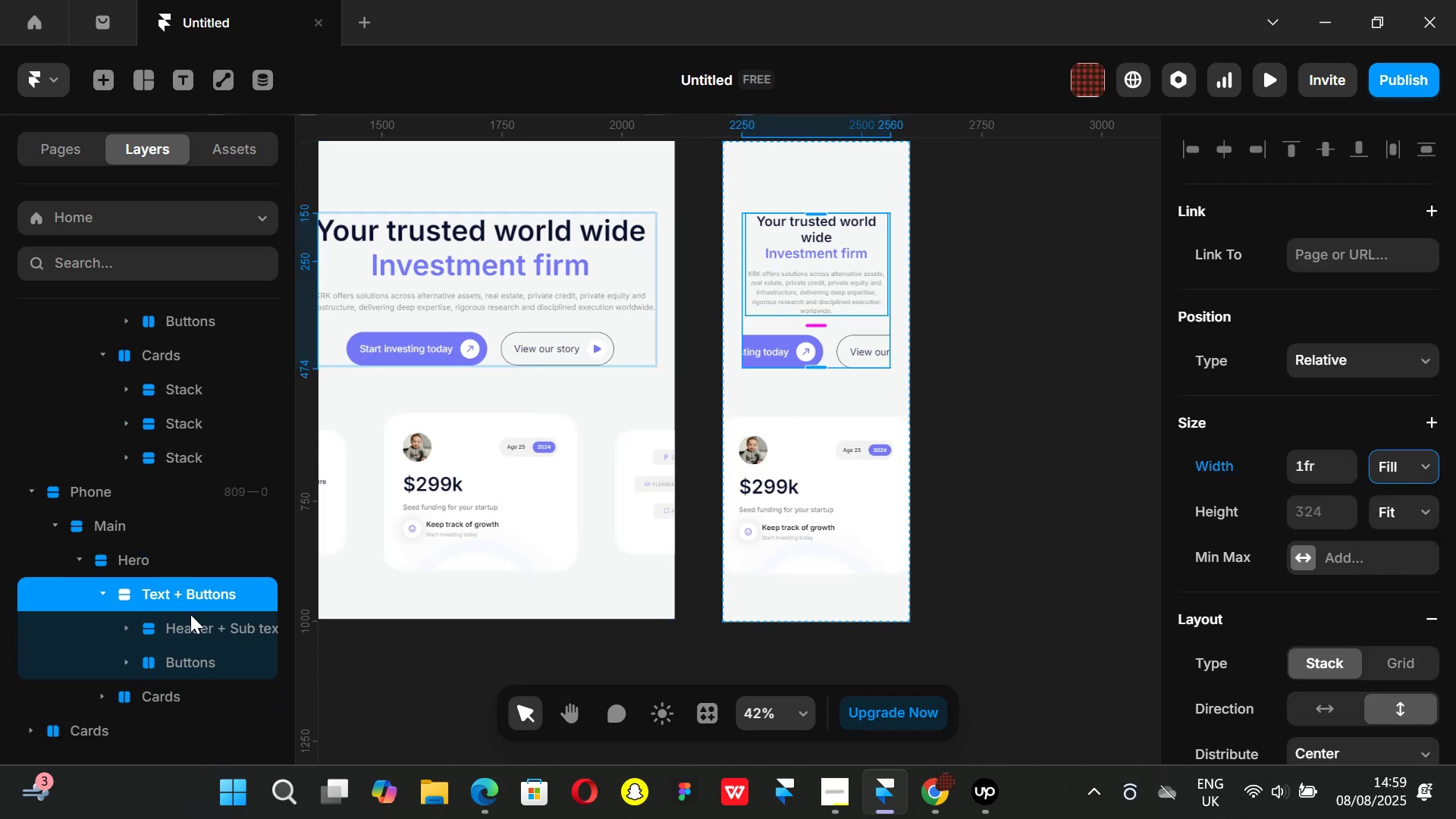 
left_click([188, 624])
 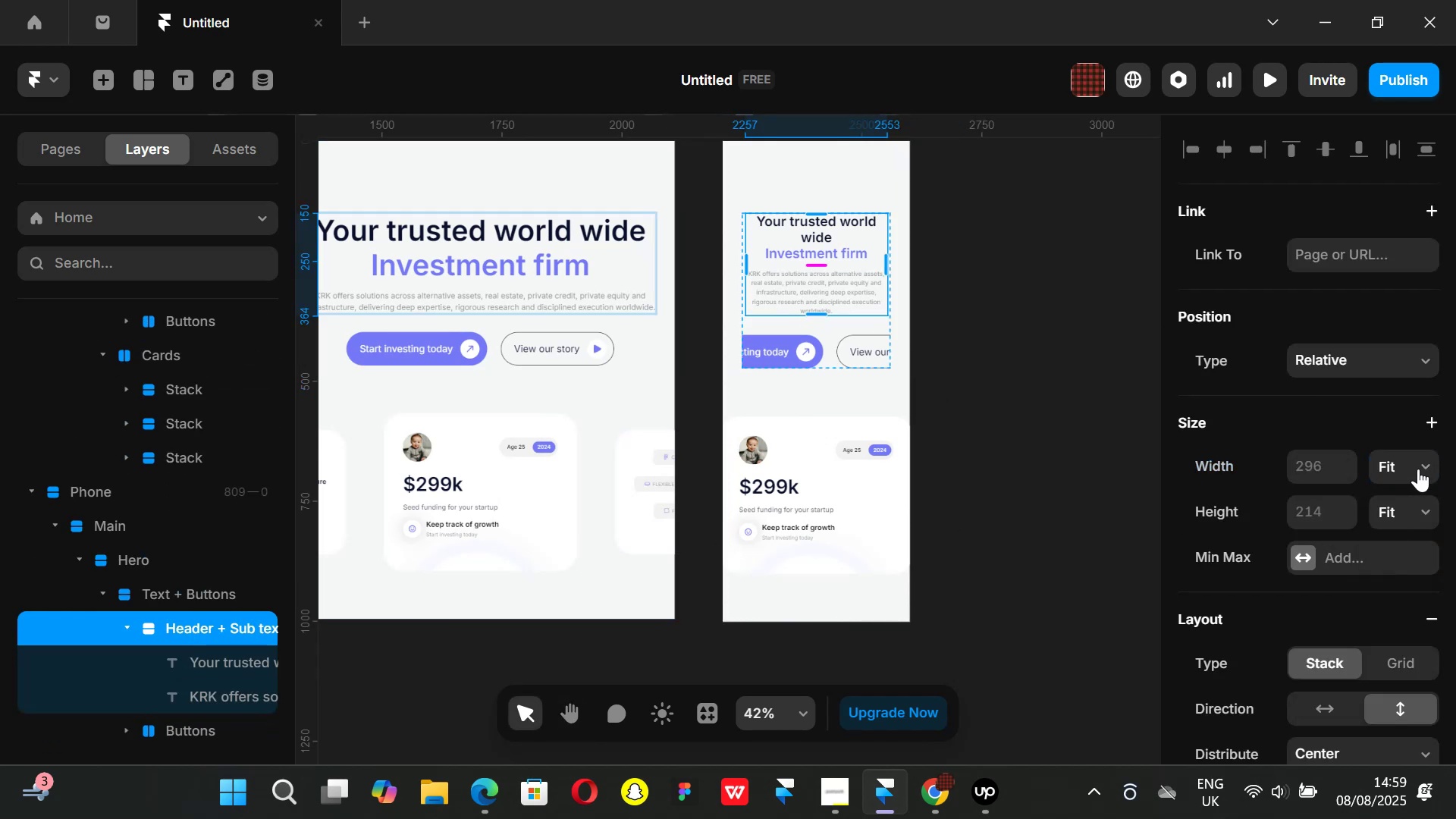 
left_click([1418, 467])
 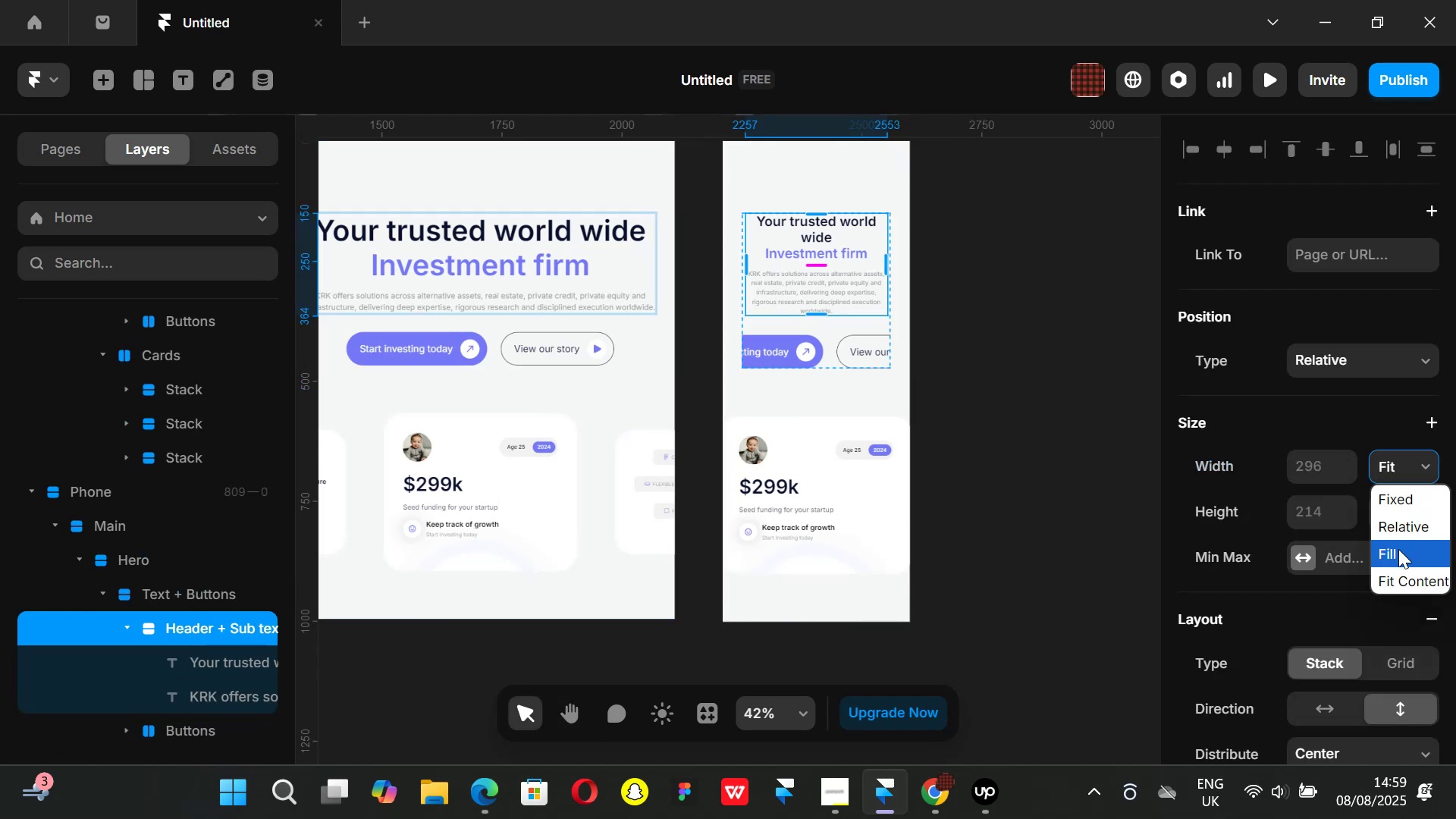 
left_click([1398, 552])
 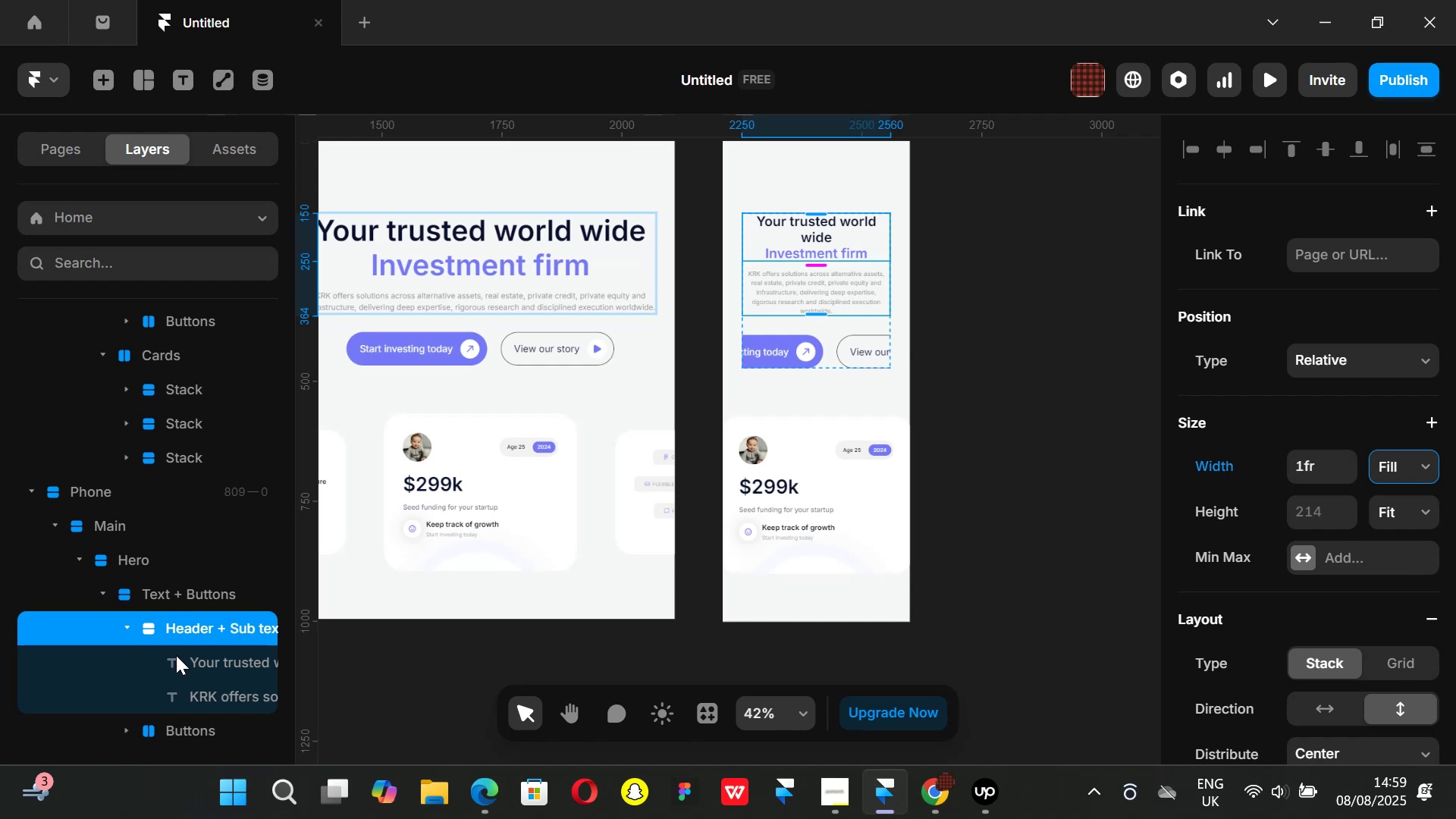 
left_click([188, 656])
 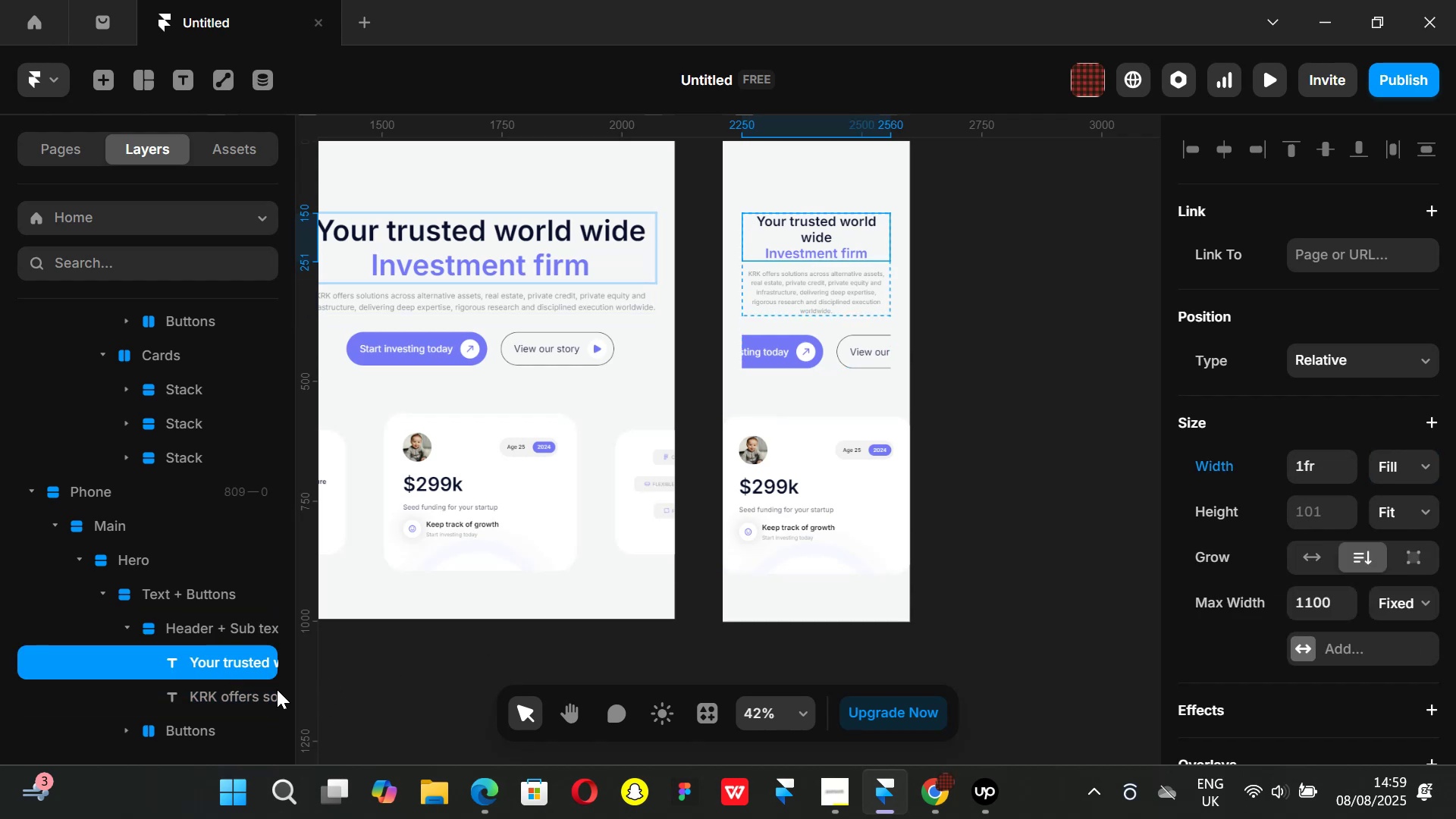 
left_click([224, 696])
 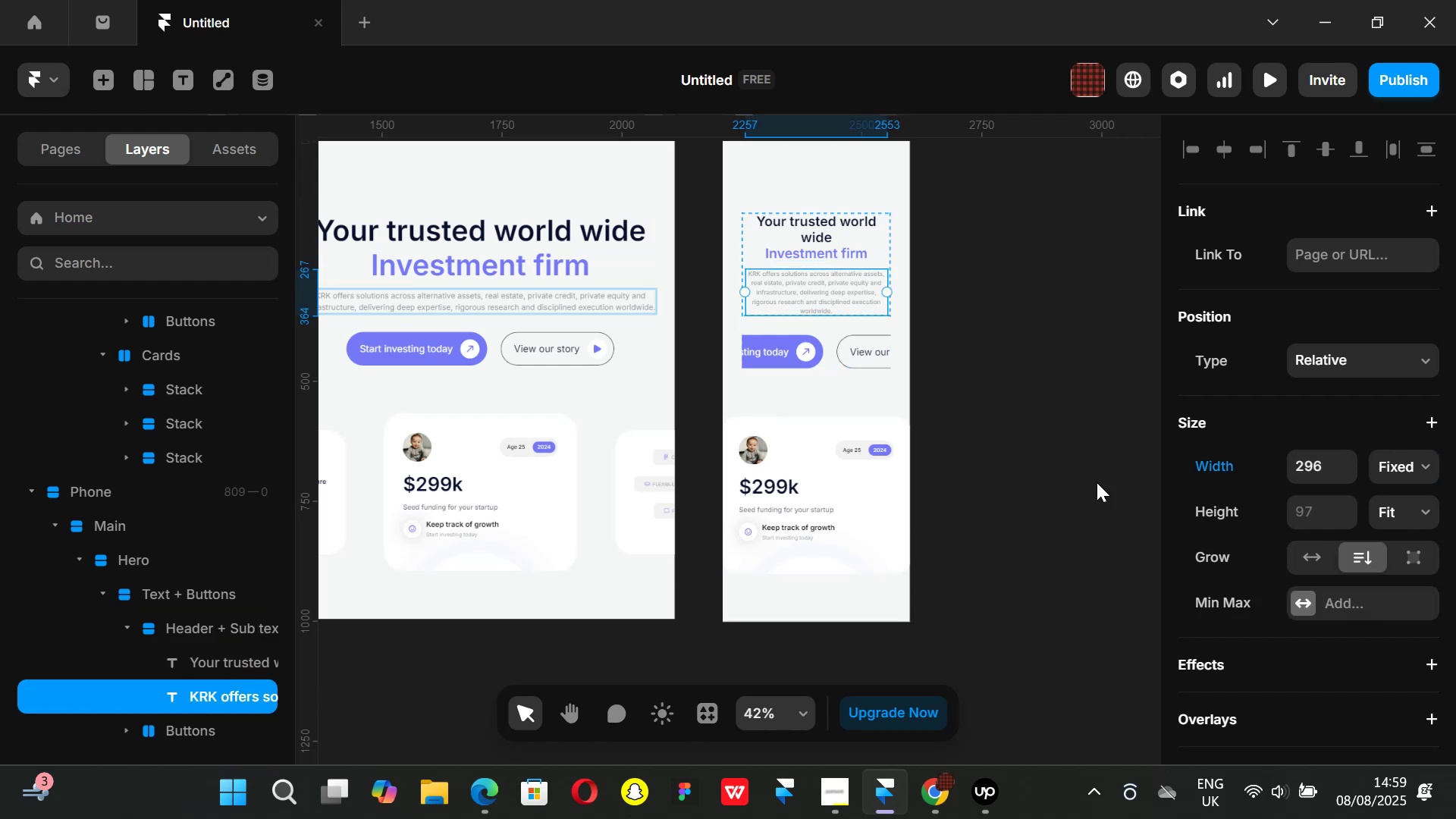 
wait(6.96)
 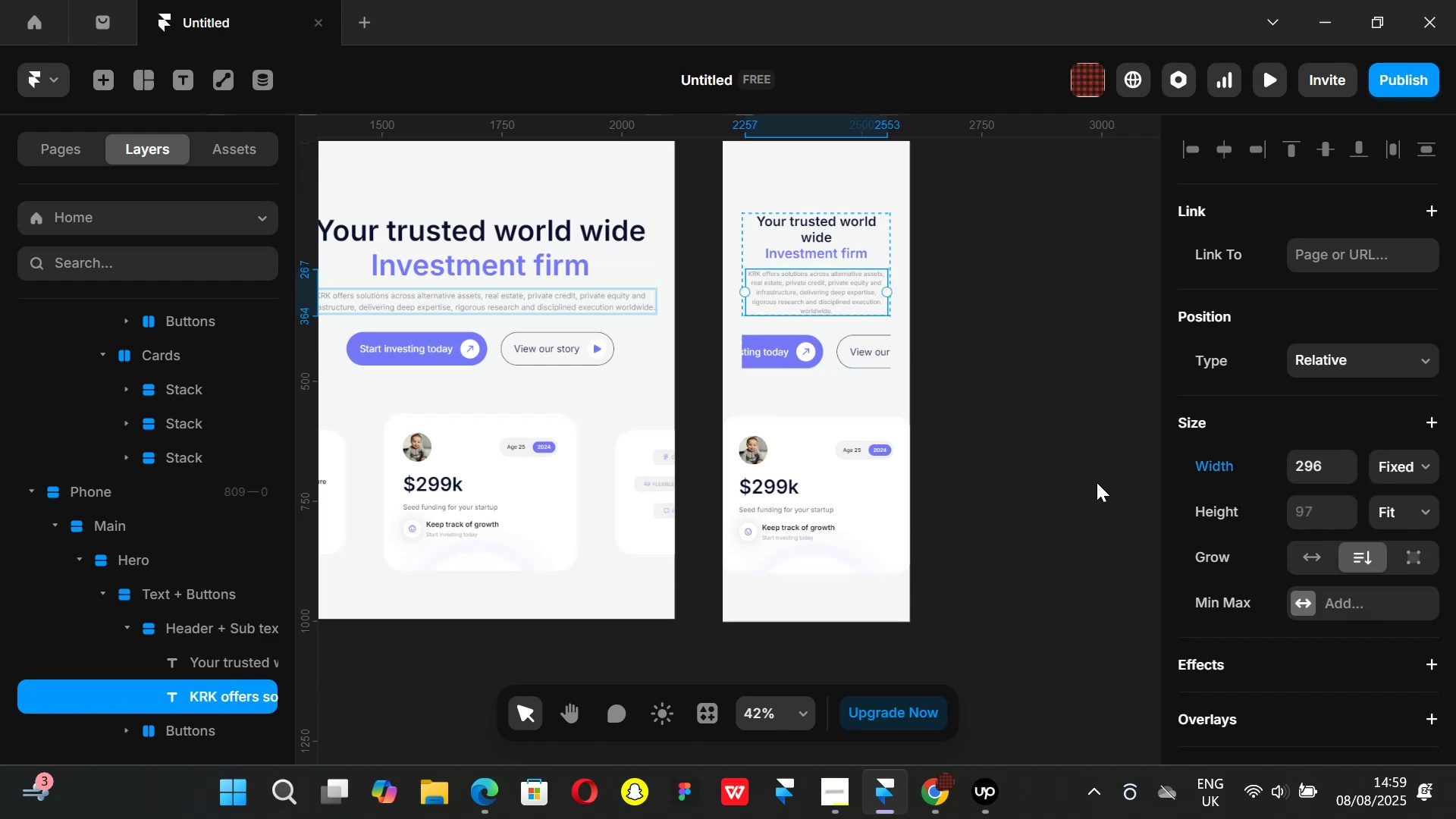 
left_click([1426, 463])
 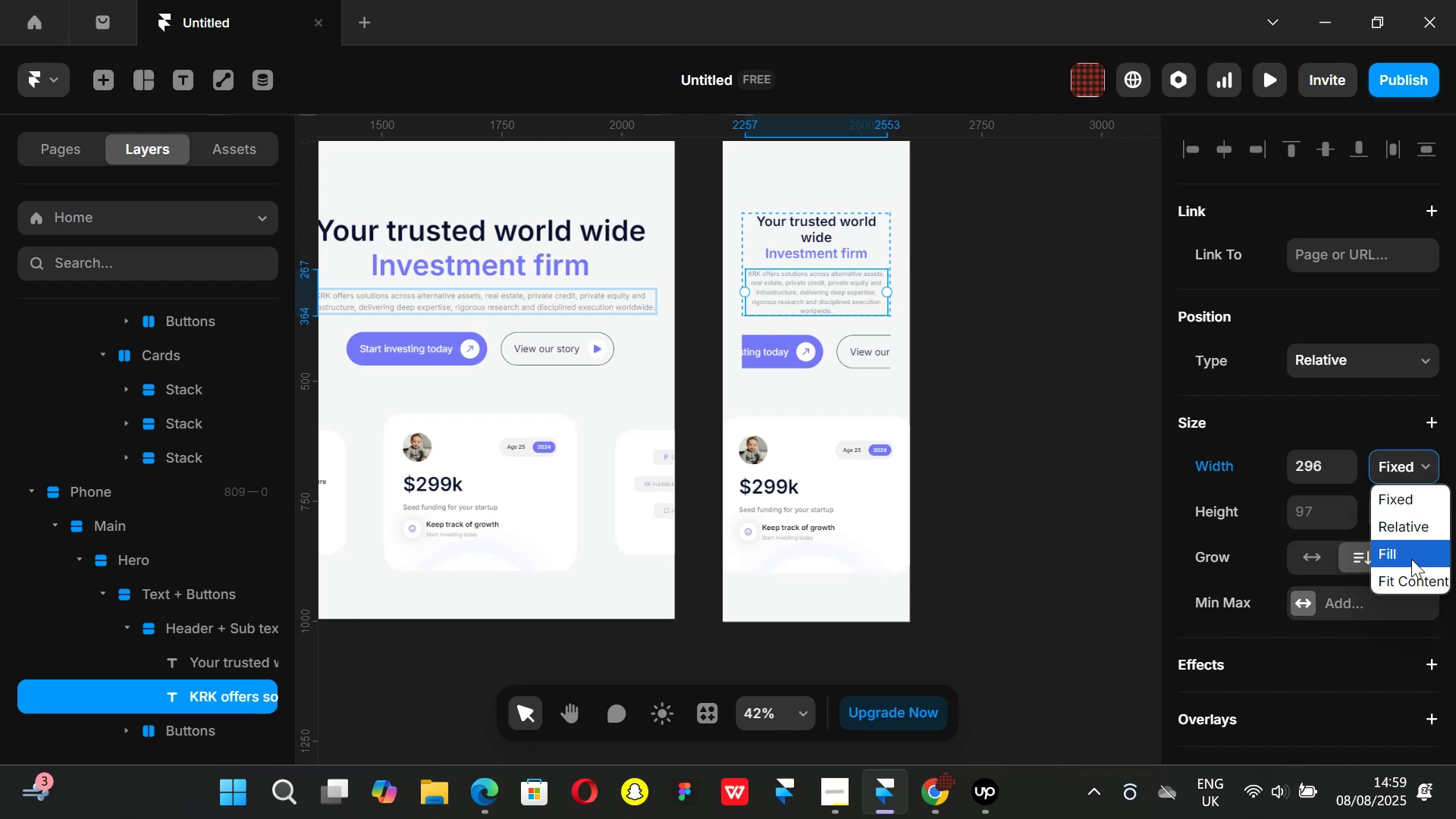 
left_click([1411, 559])
 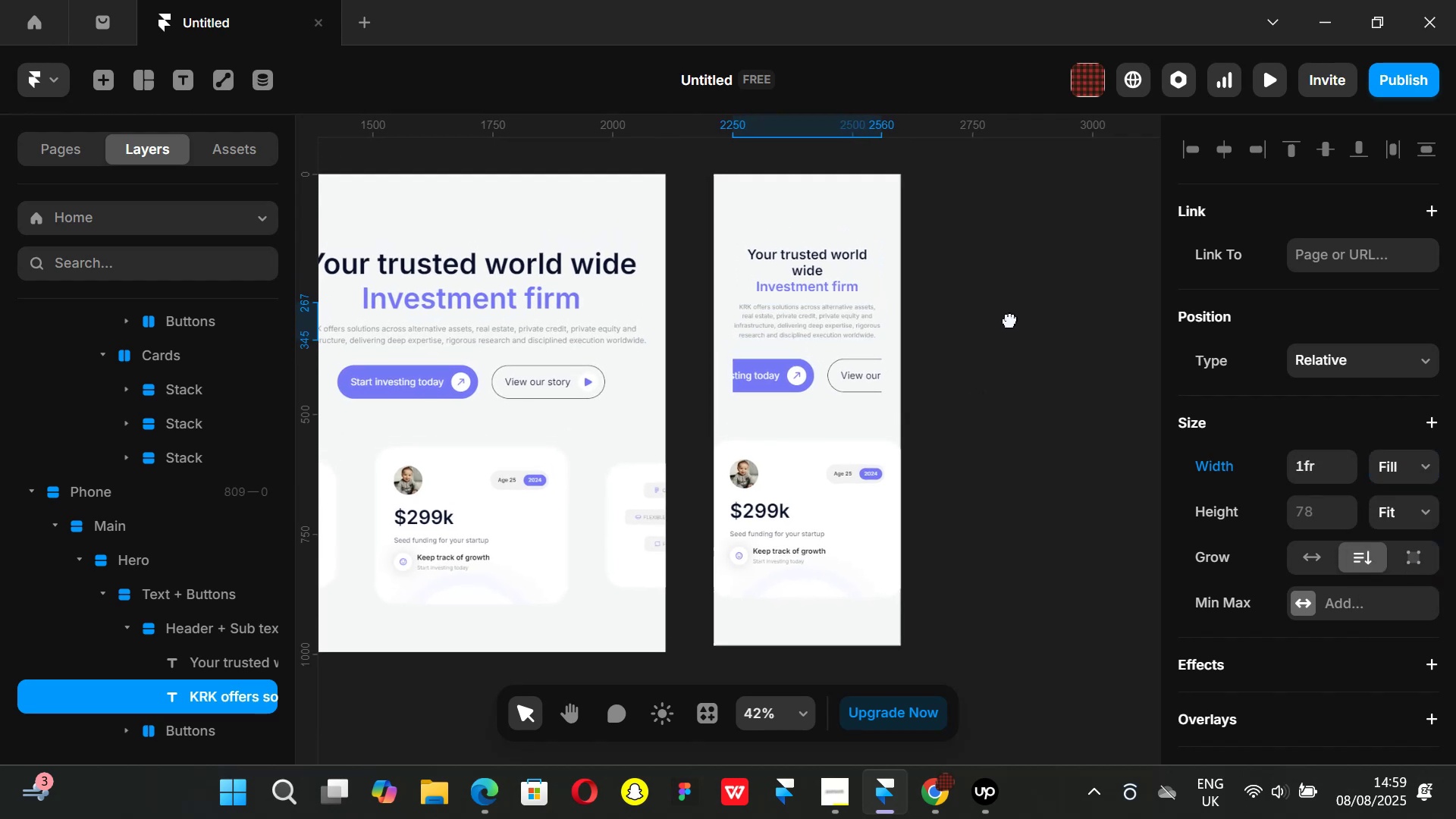 
left_click([1064, 299])
 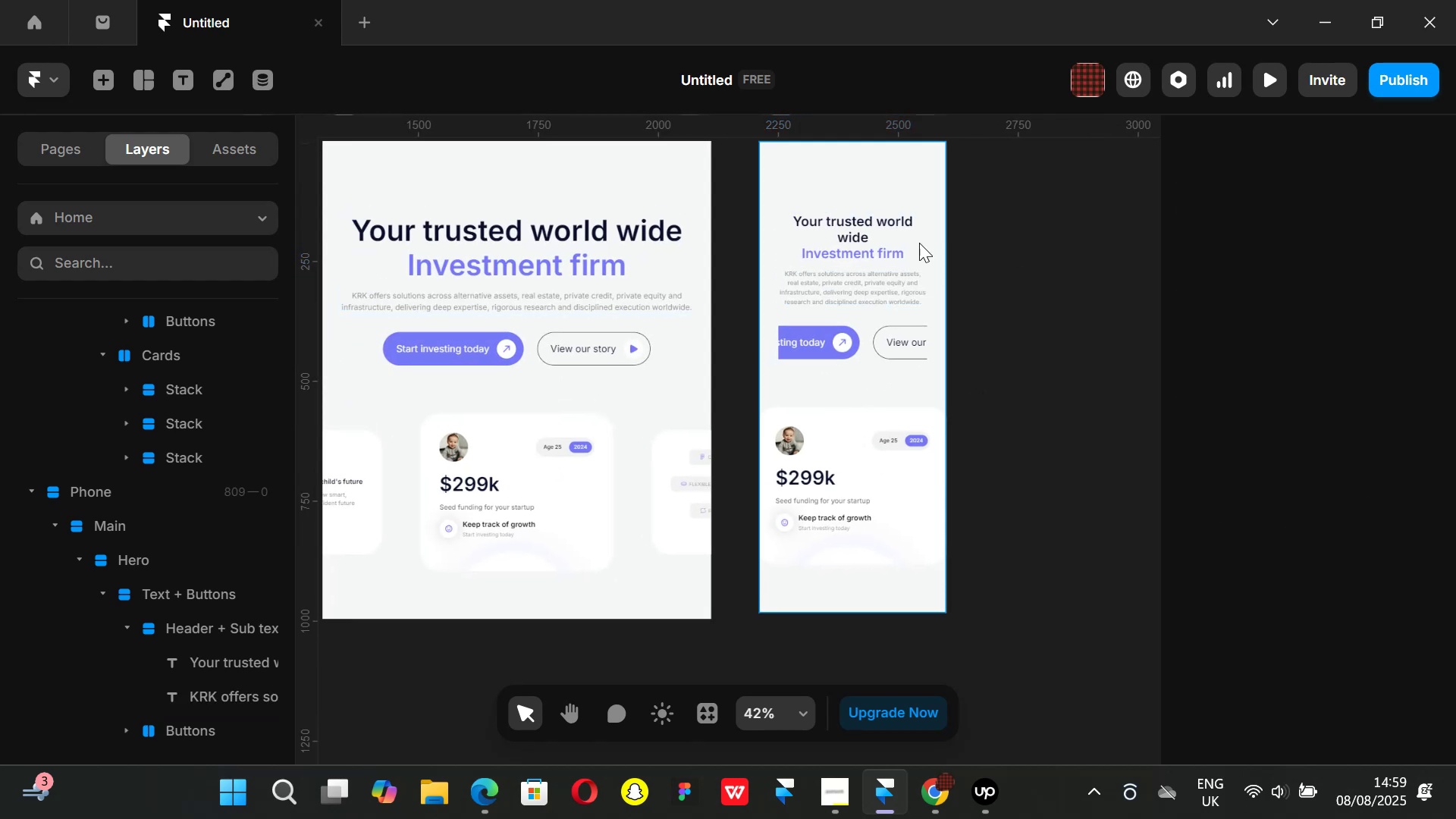 
hold_key(key=ControlLeft, duration=0.38)
 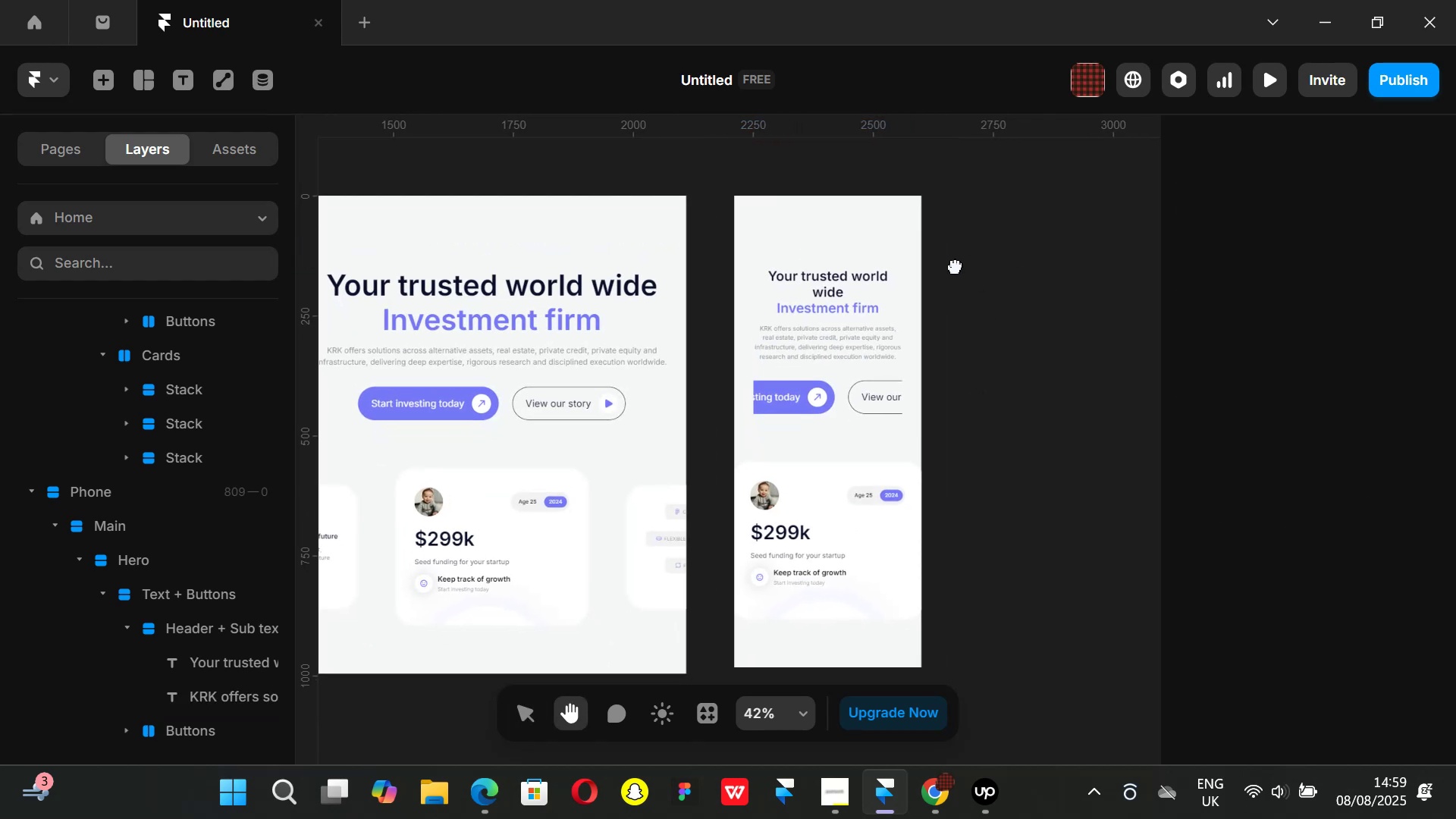 
hold_key(key=ControlLeft, duration=0.82)
scroll: coordinate [874, 277], scroll_direction: up, amount: 4.0
 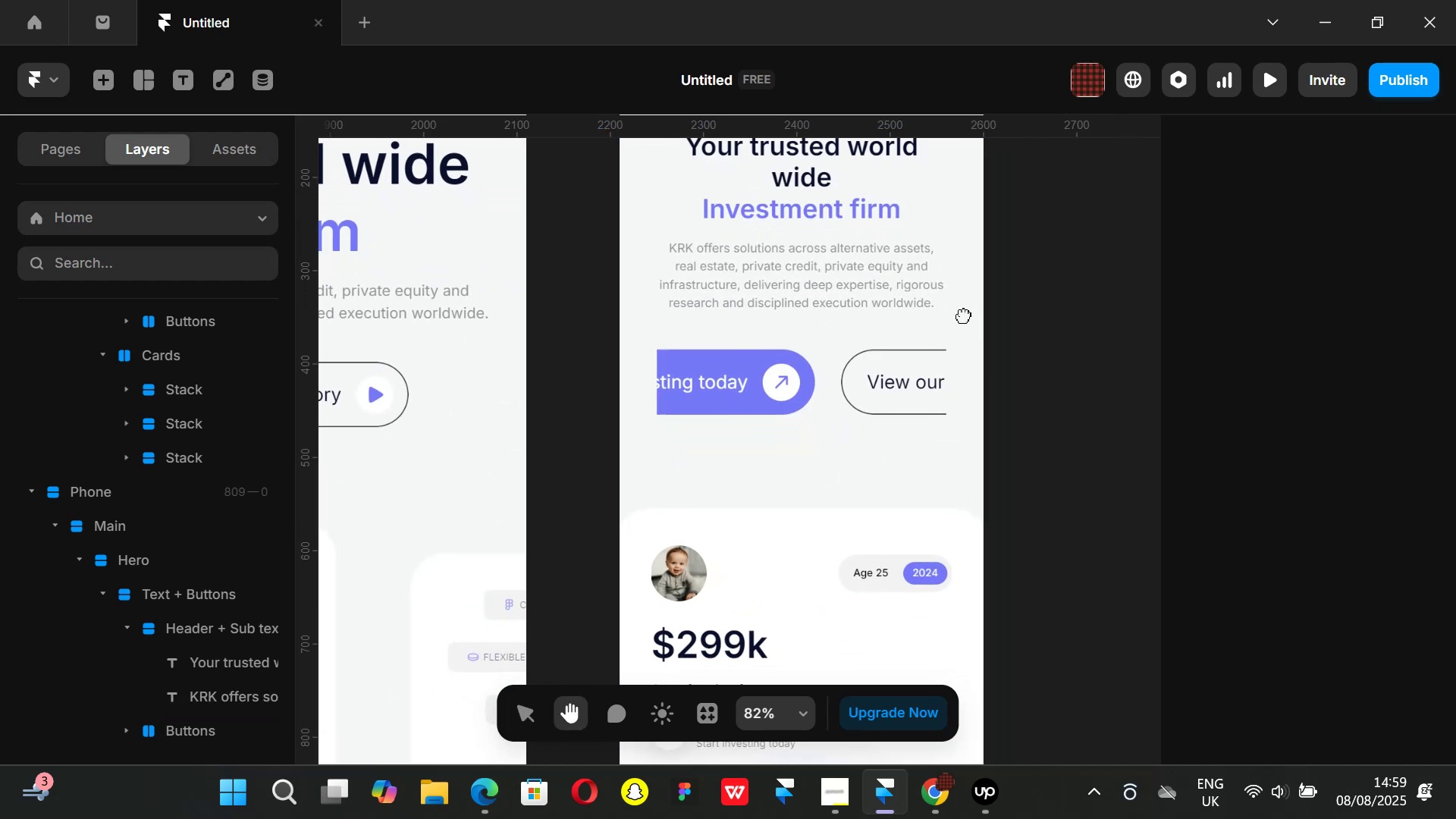 
mouse_move([843, 387])
 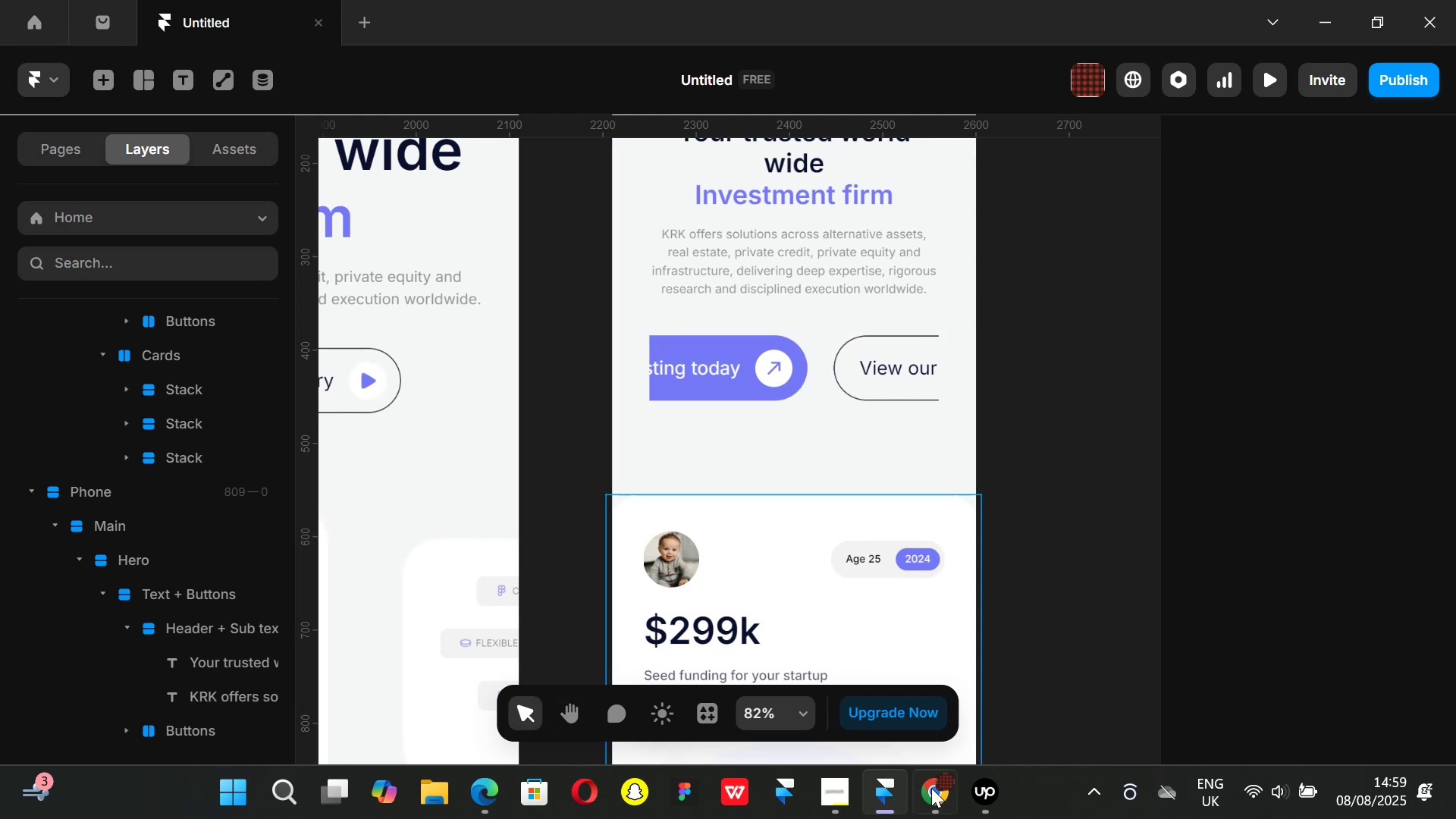 
left_click([932, 791])
 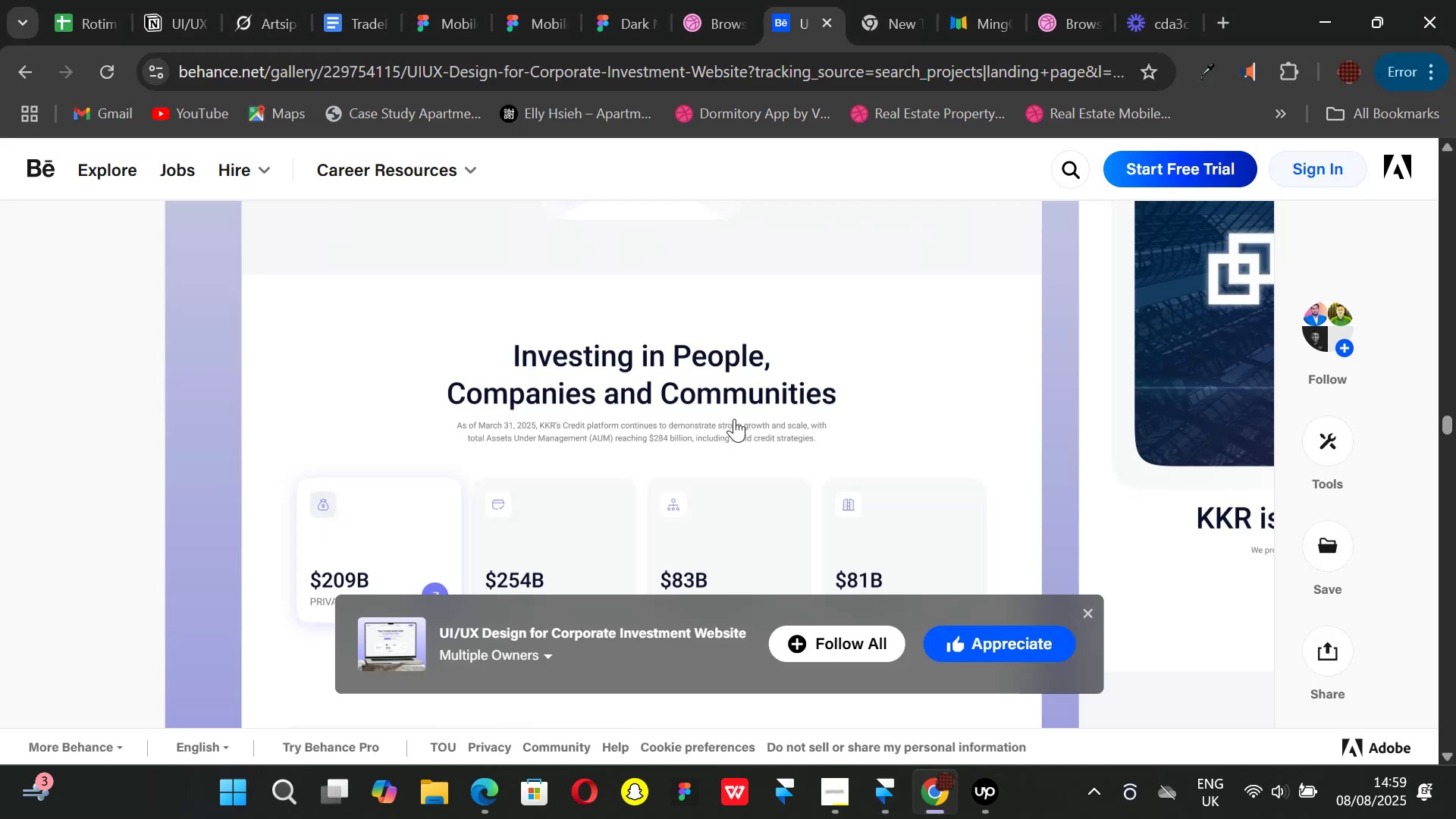 
scroll: coordinate [746, 397], scroll_direction: up, amount: 28.0
 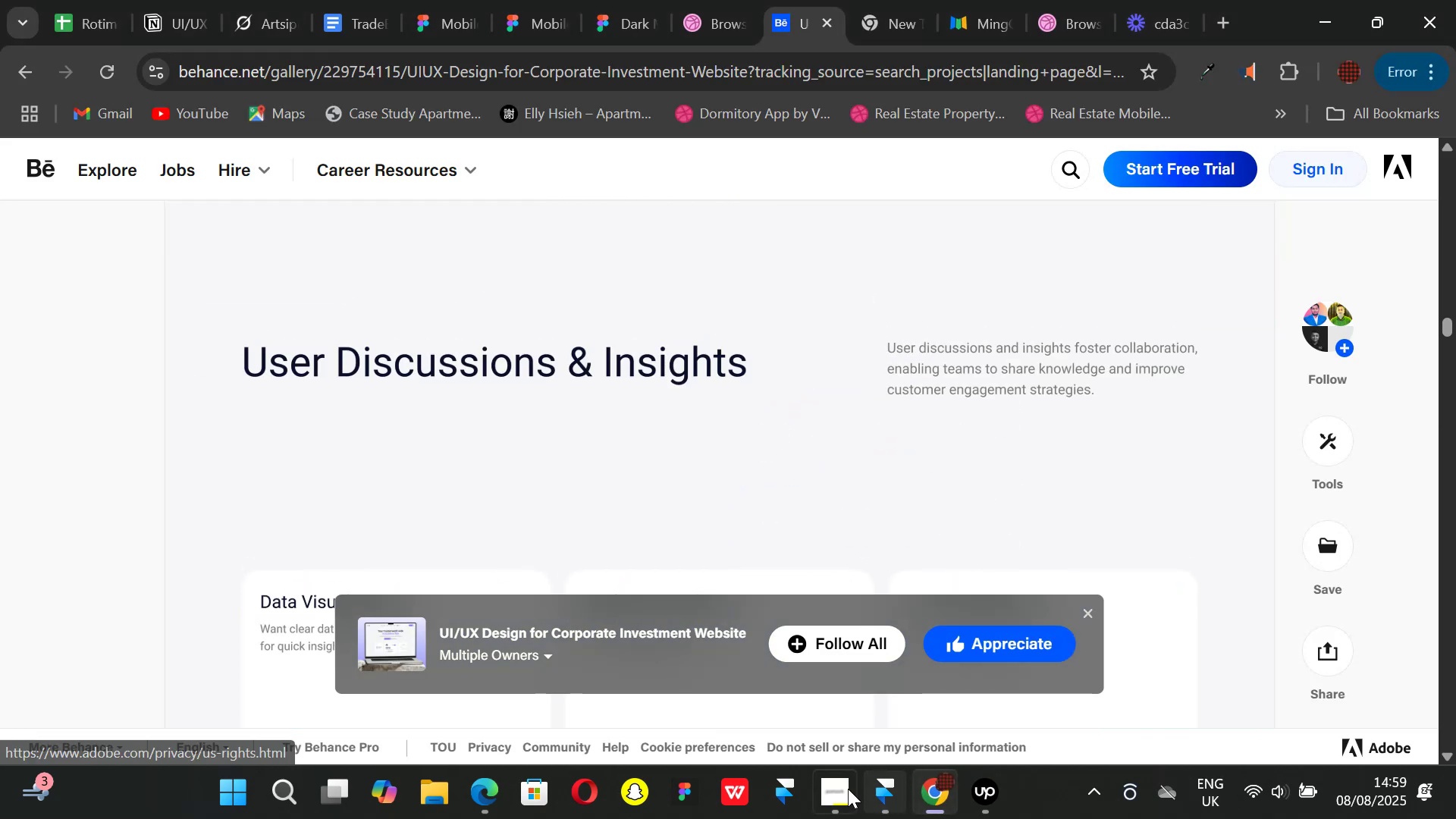 
left_click([818, 783])
 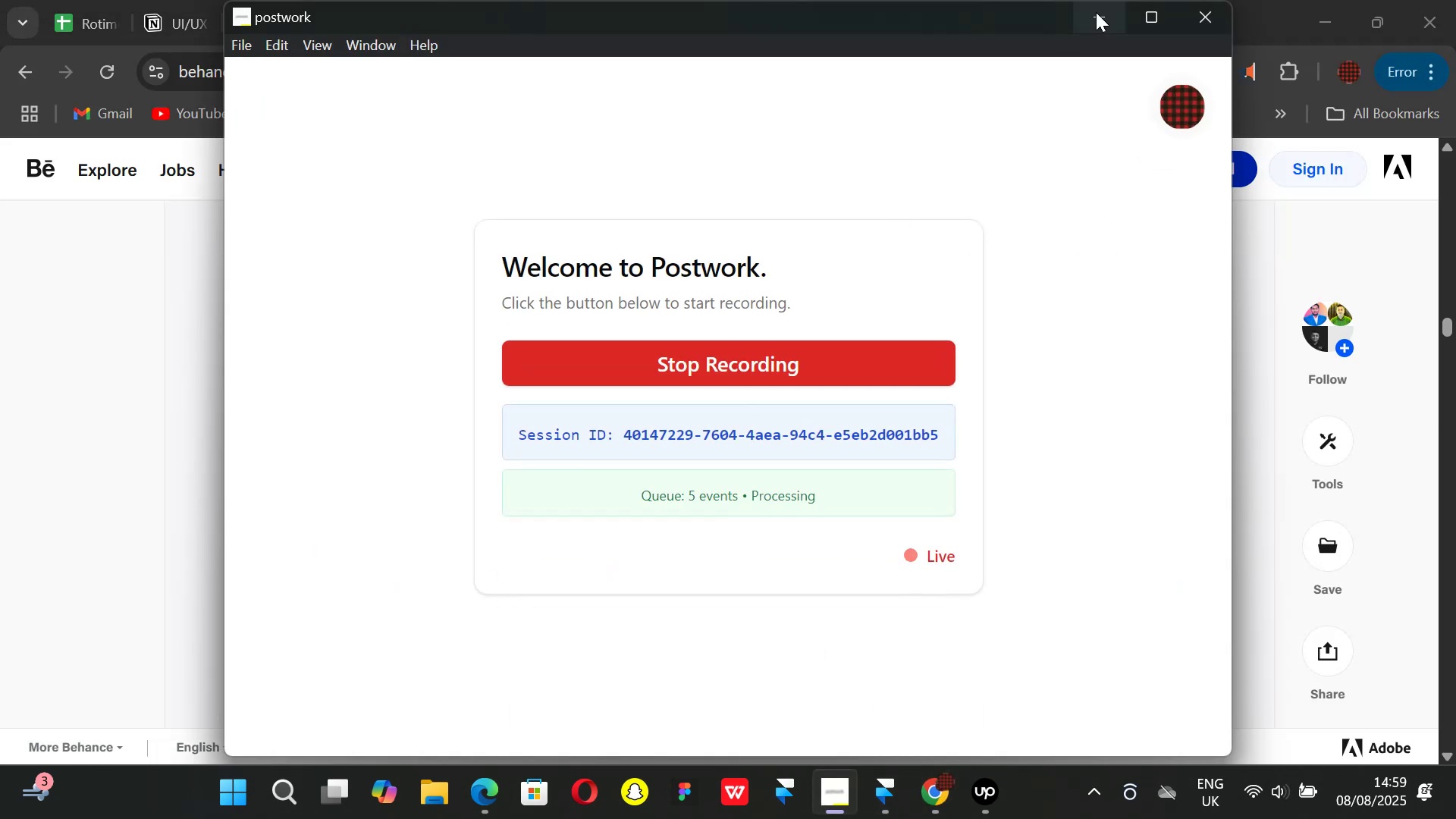 
left_click([1096, 12])
 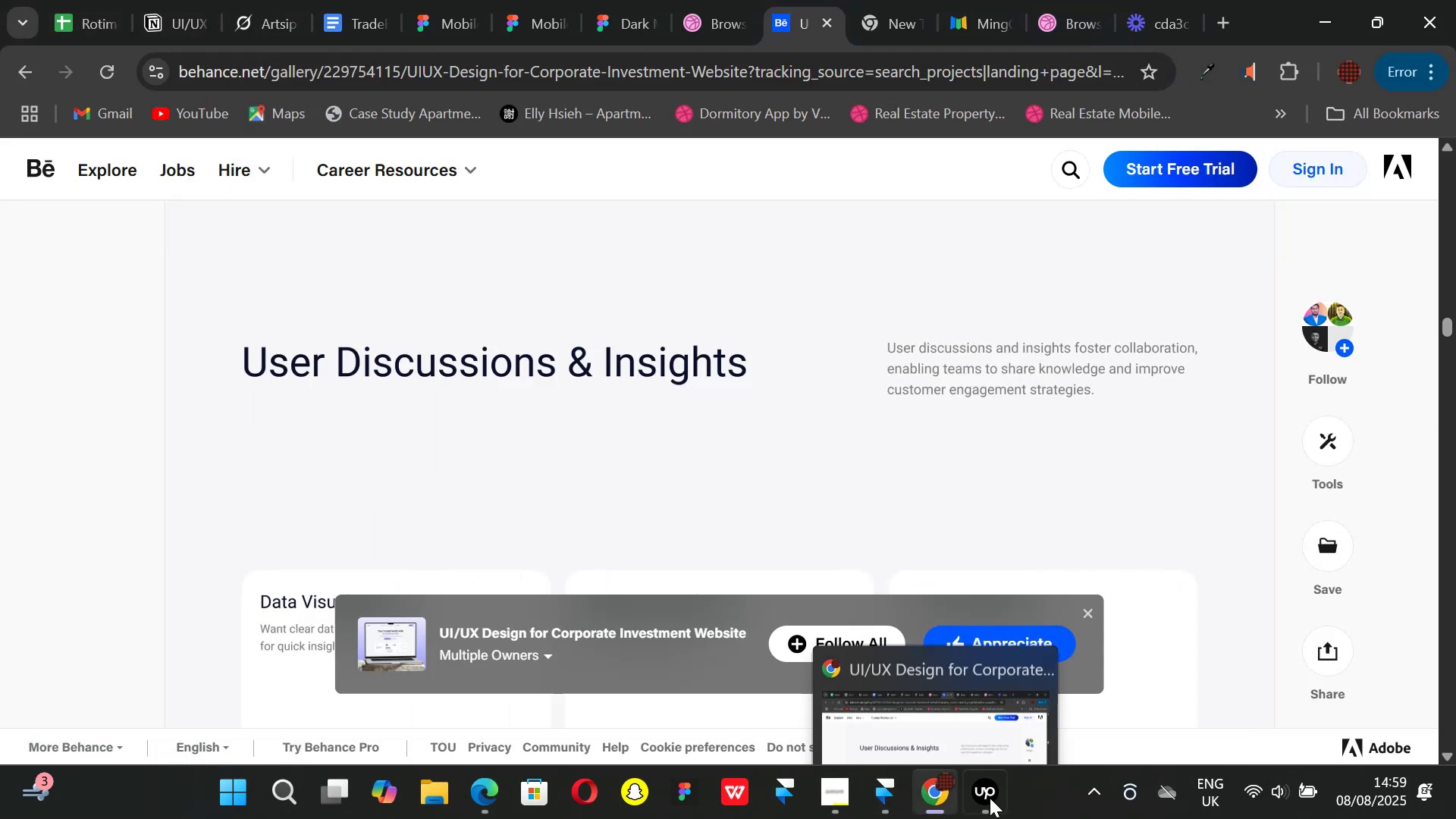 
left_click([990, 799])
 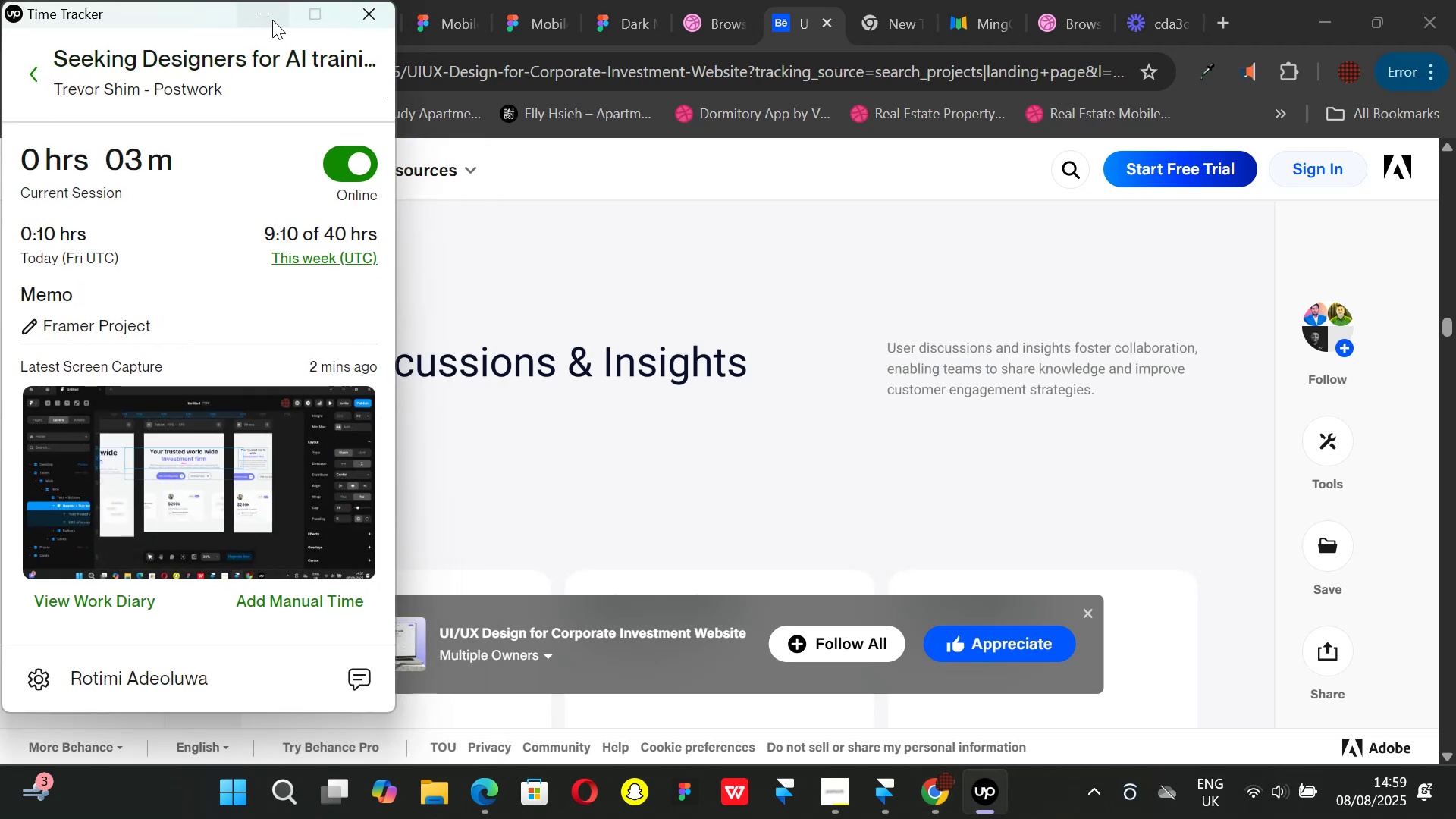 
left_click([271, 18])
 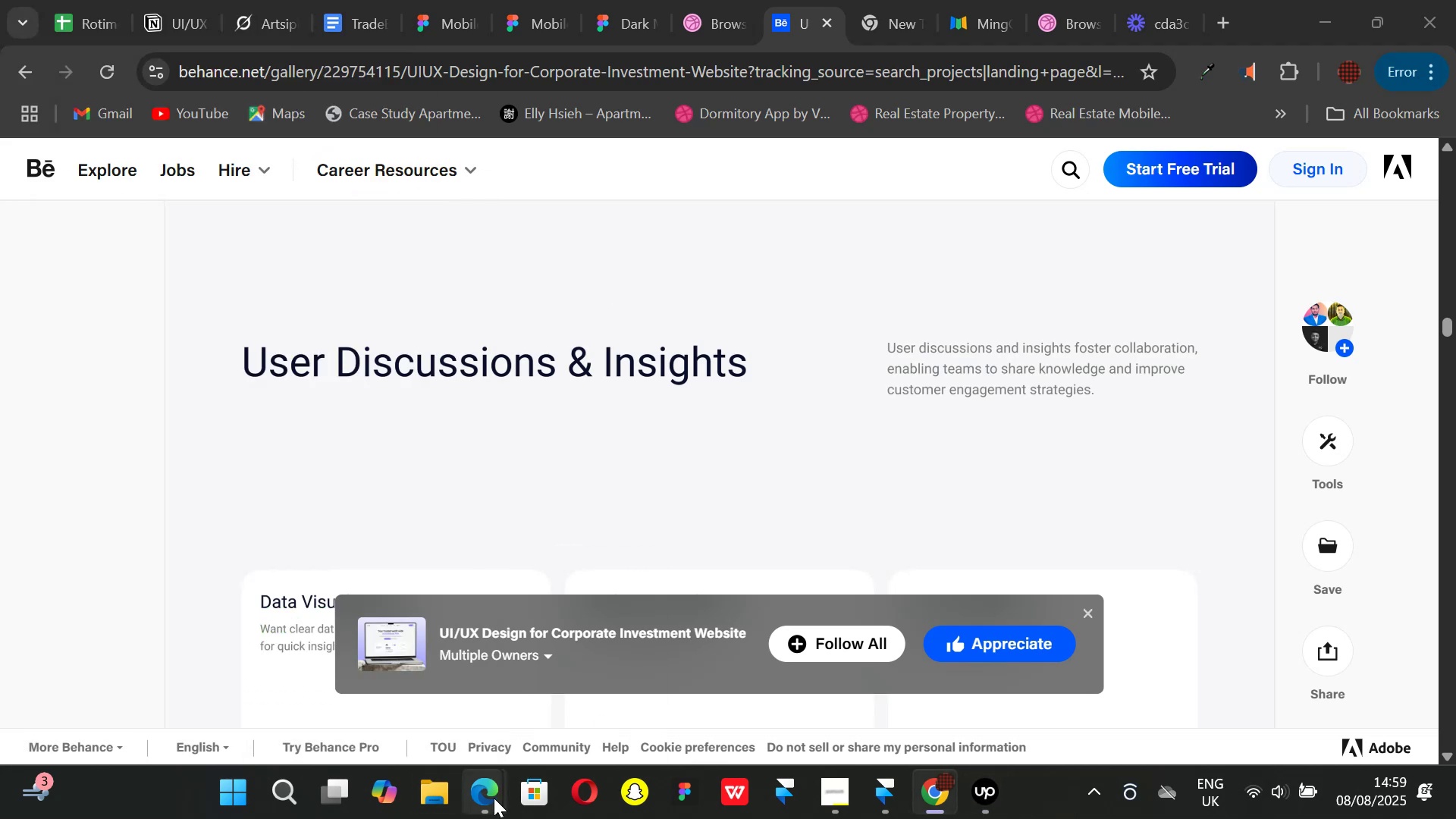 
left_click([334, 708])
 